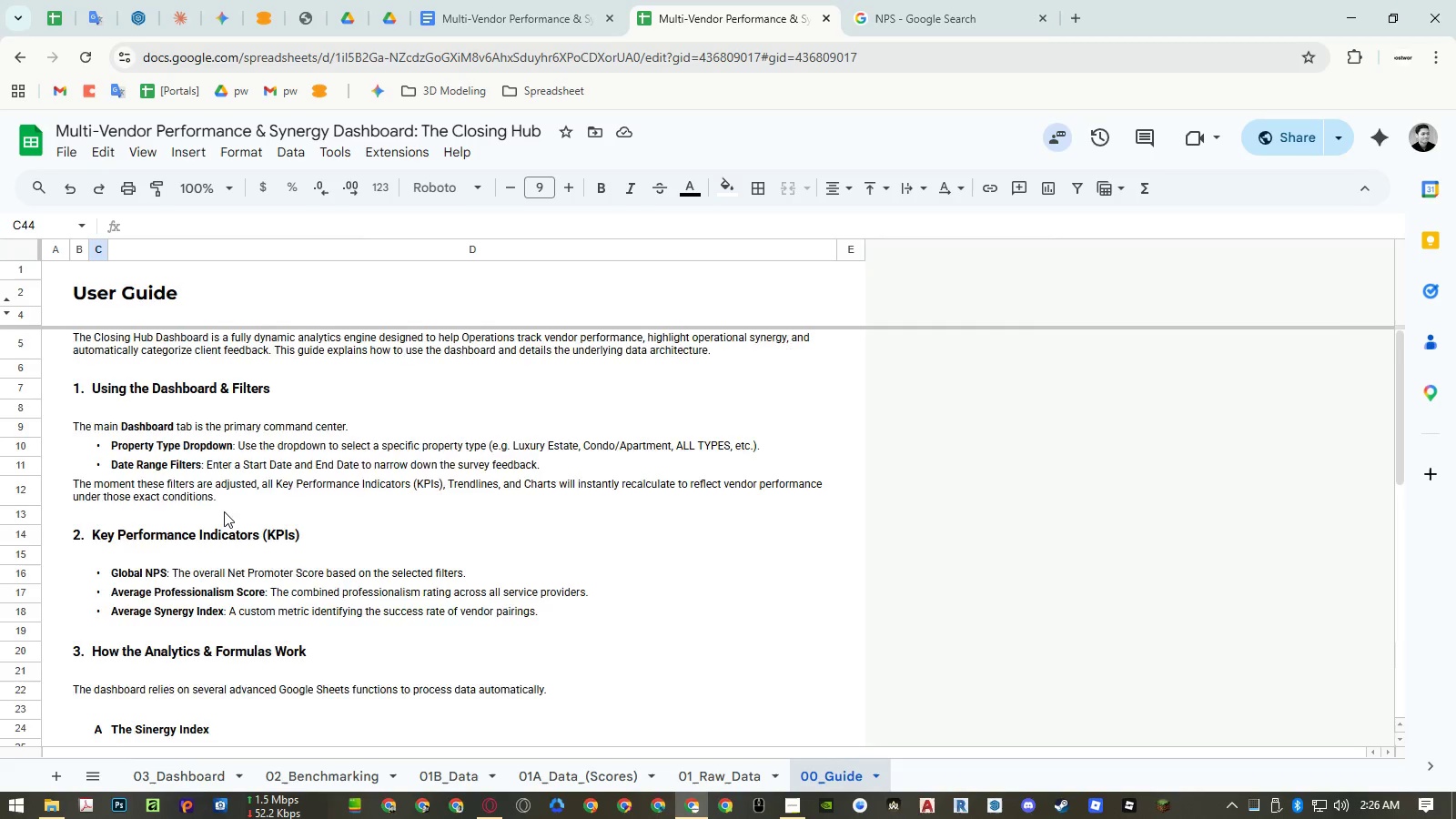 
scroll: coordinate [224, 511], scroll_direction: down, amount: 1.0
 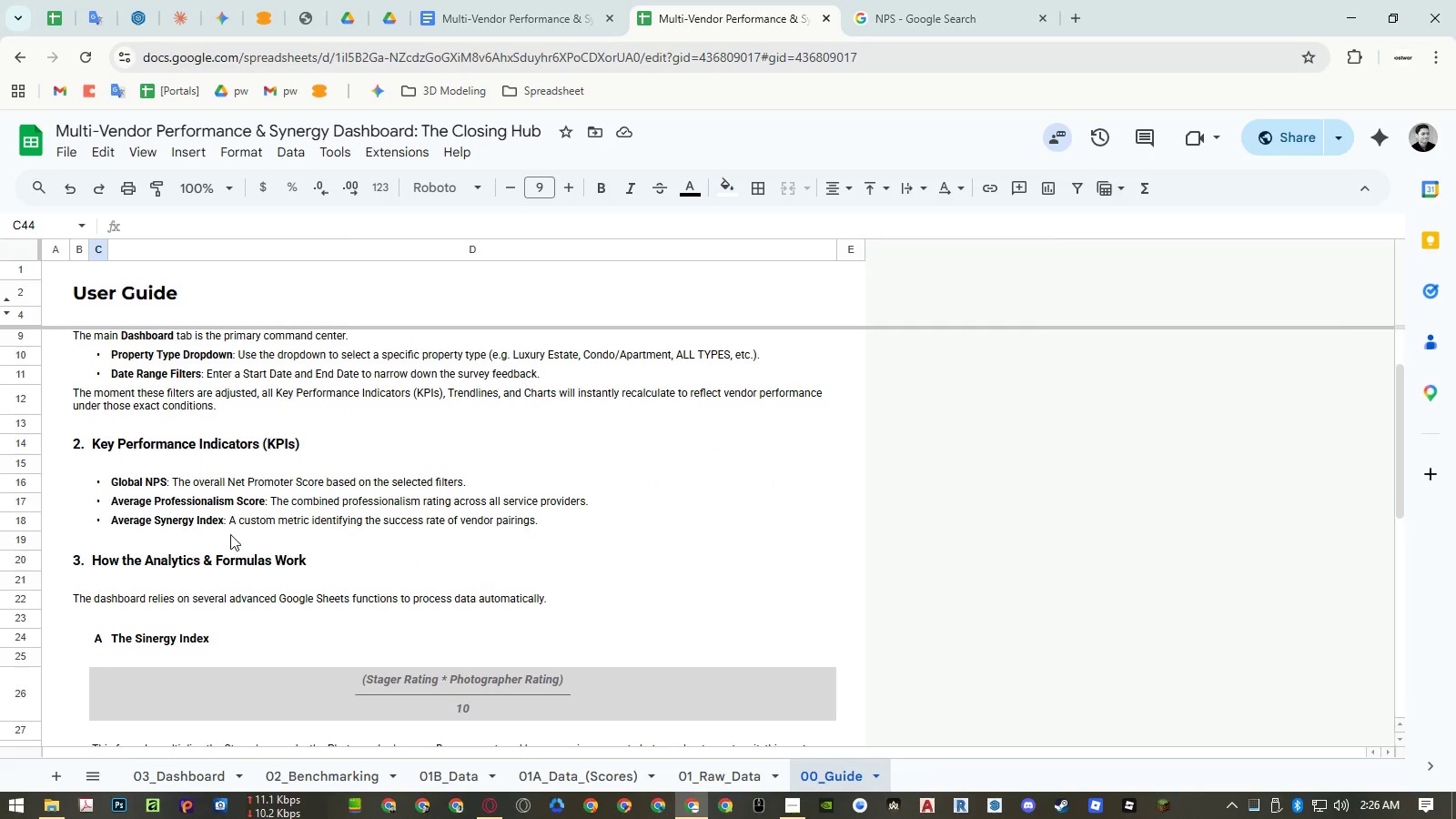 
scroll: coordinate [234, 542], scroll_direction: up, amount: 14.0
 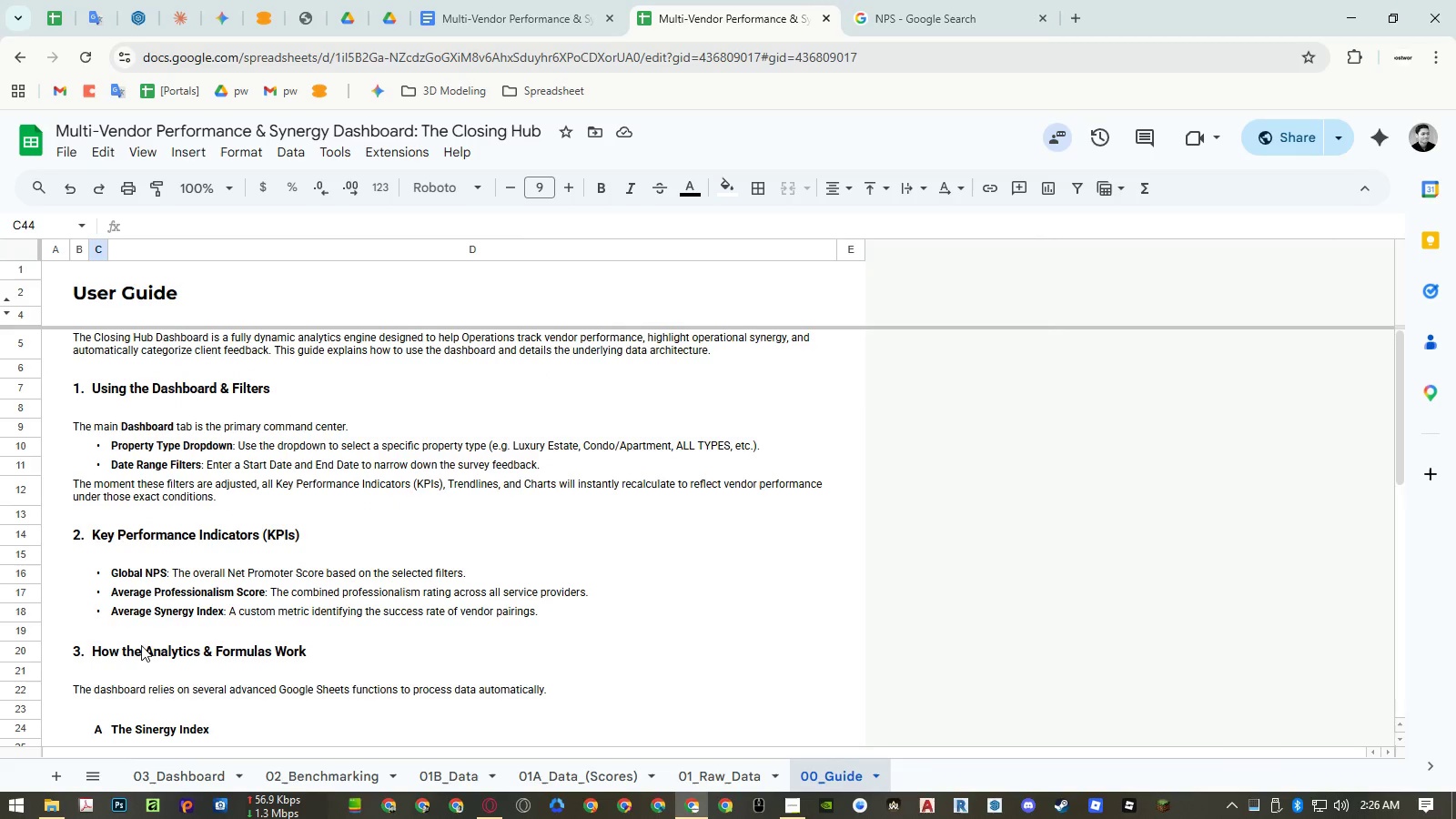 
scroll: coordinate [188, 636], scroll_direction: down, amount: 4.0
 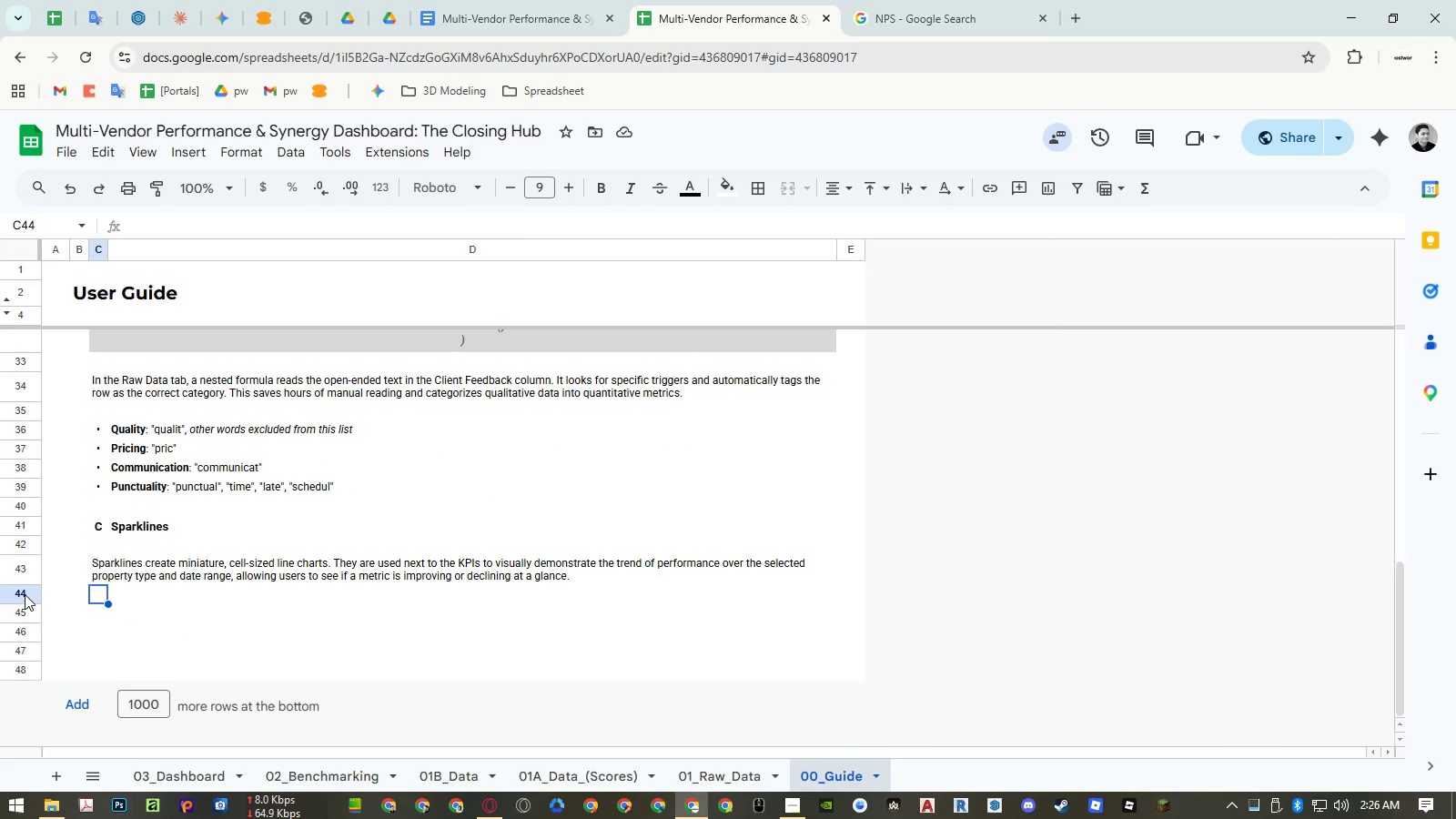 
left_click_drag(start_coordinate=[25, 592], to_coordinate=[25, 619])
 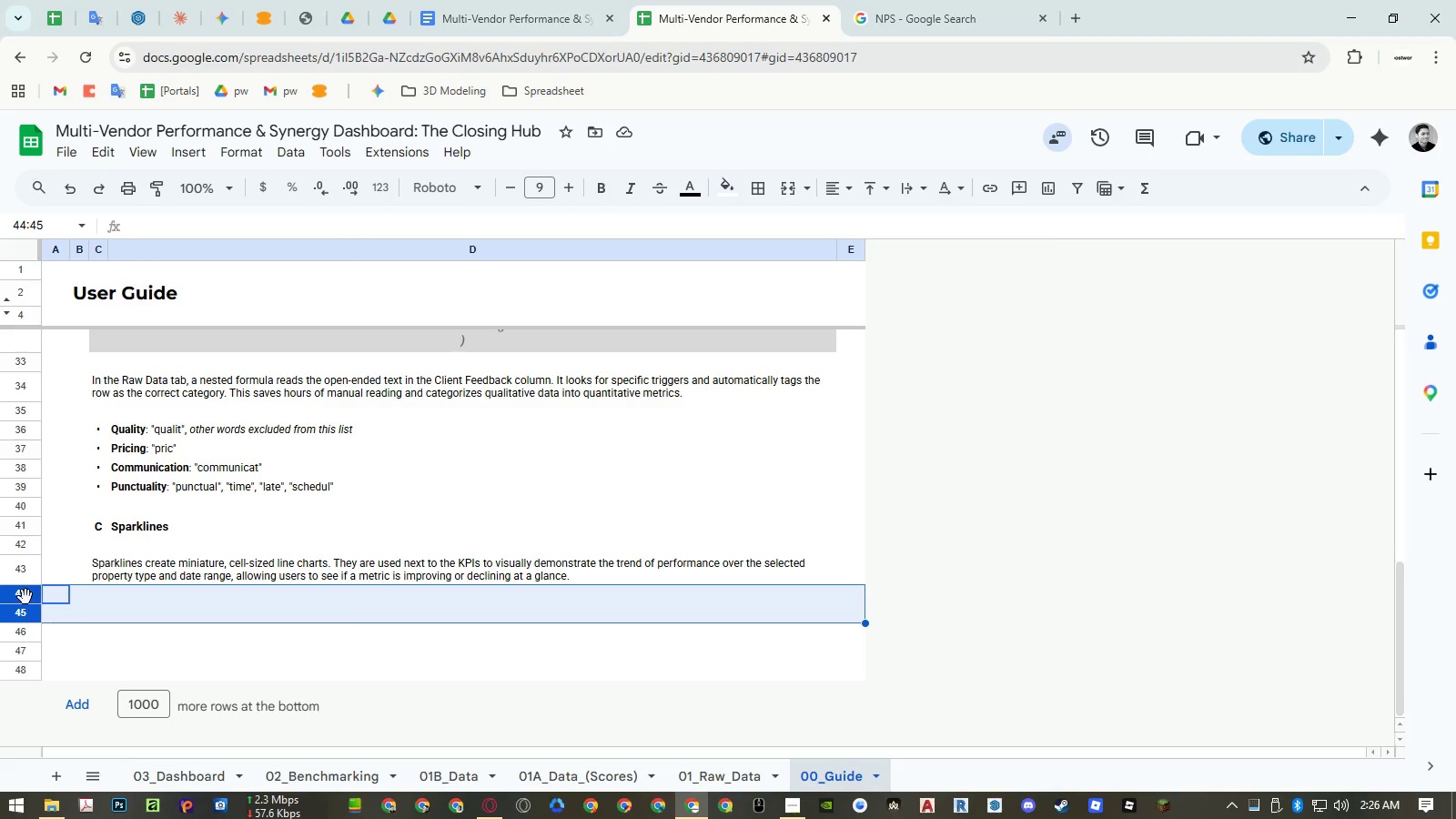 
left_click_drag(start_coordinate=[25, 597], to_coordinate=[30, 571])
 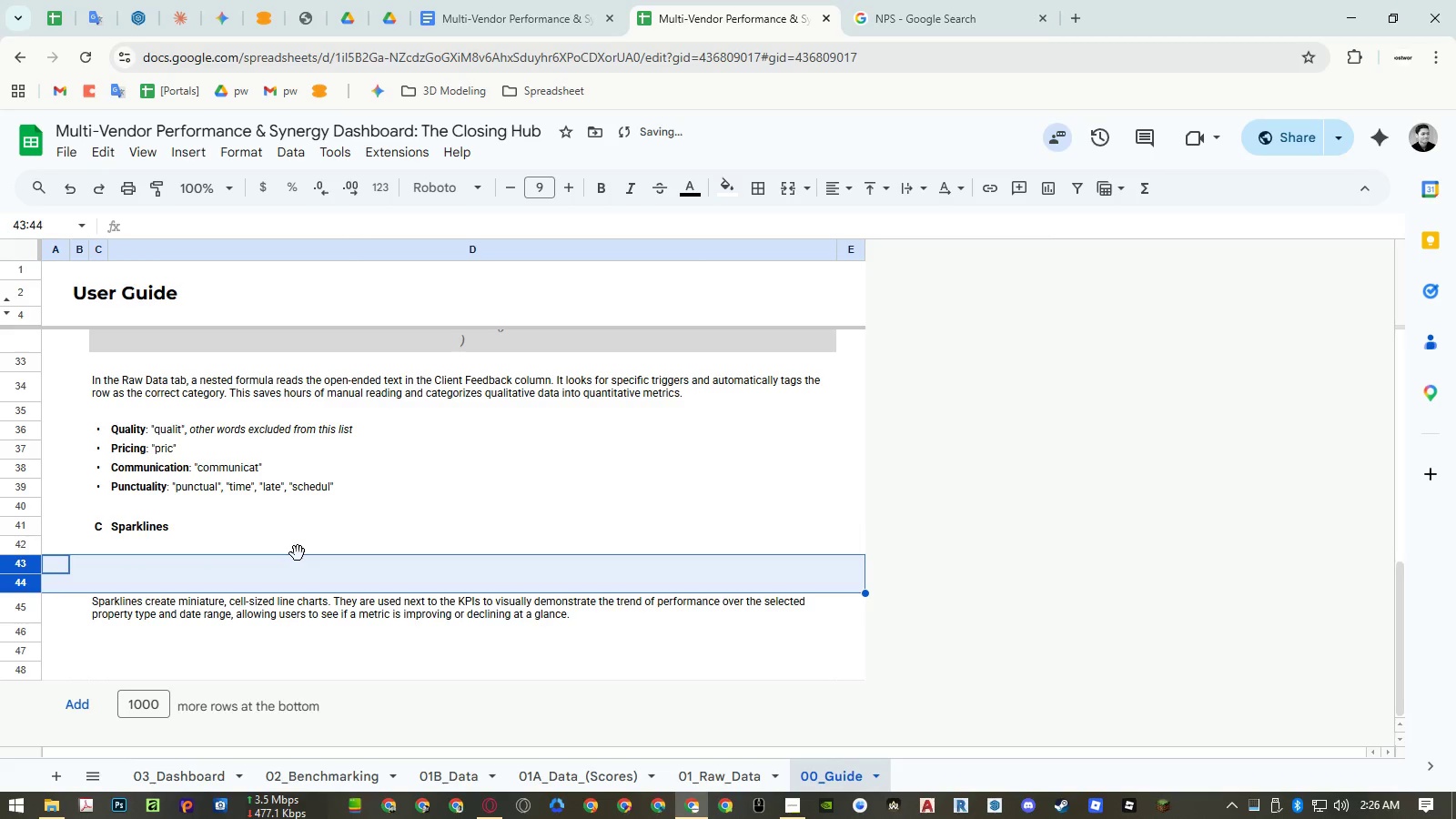 
scroll: coordinate [290, 551], scroll_direction: up, amount: 1.0
 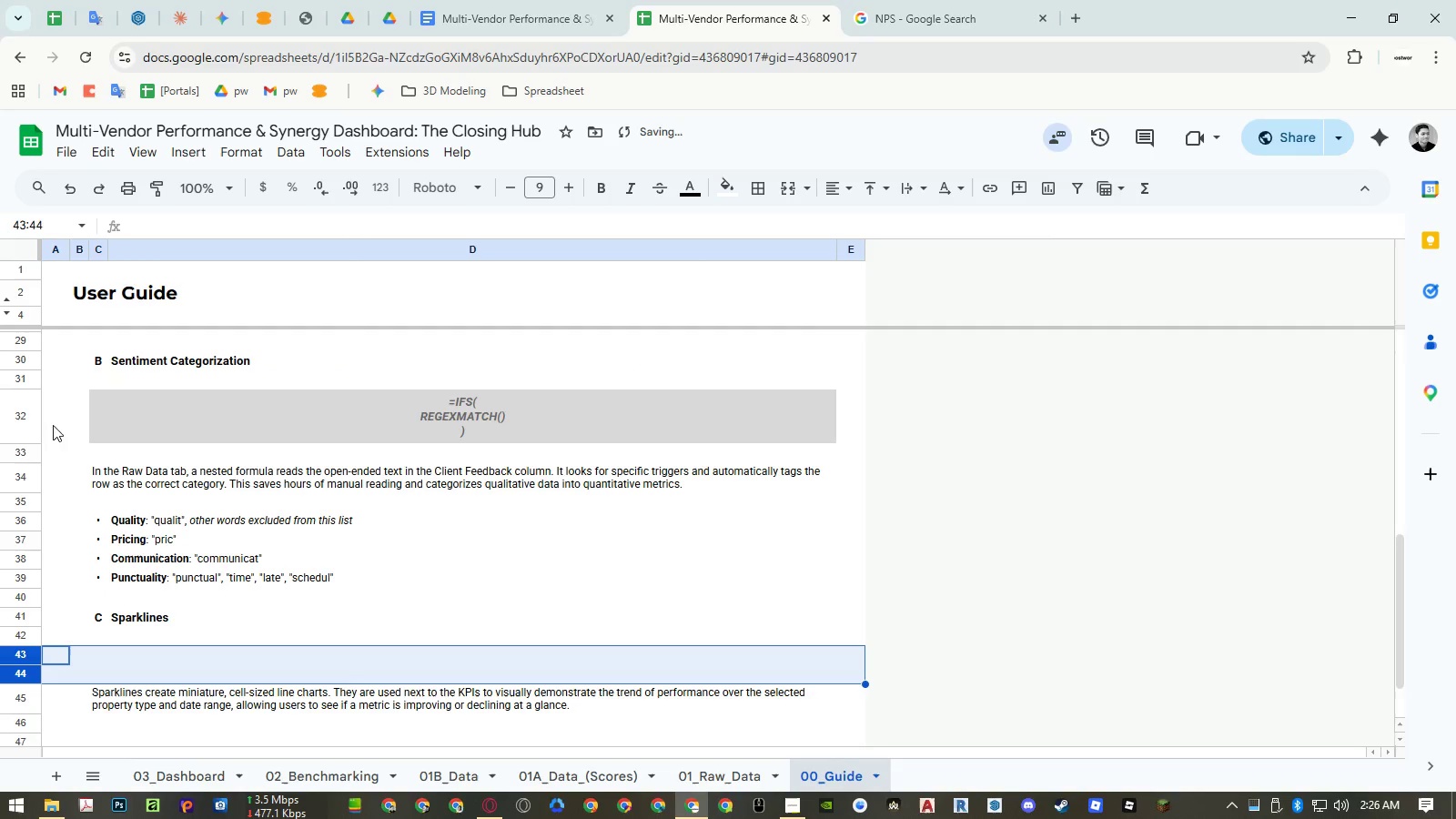 
left_click([30, 419])
 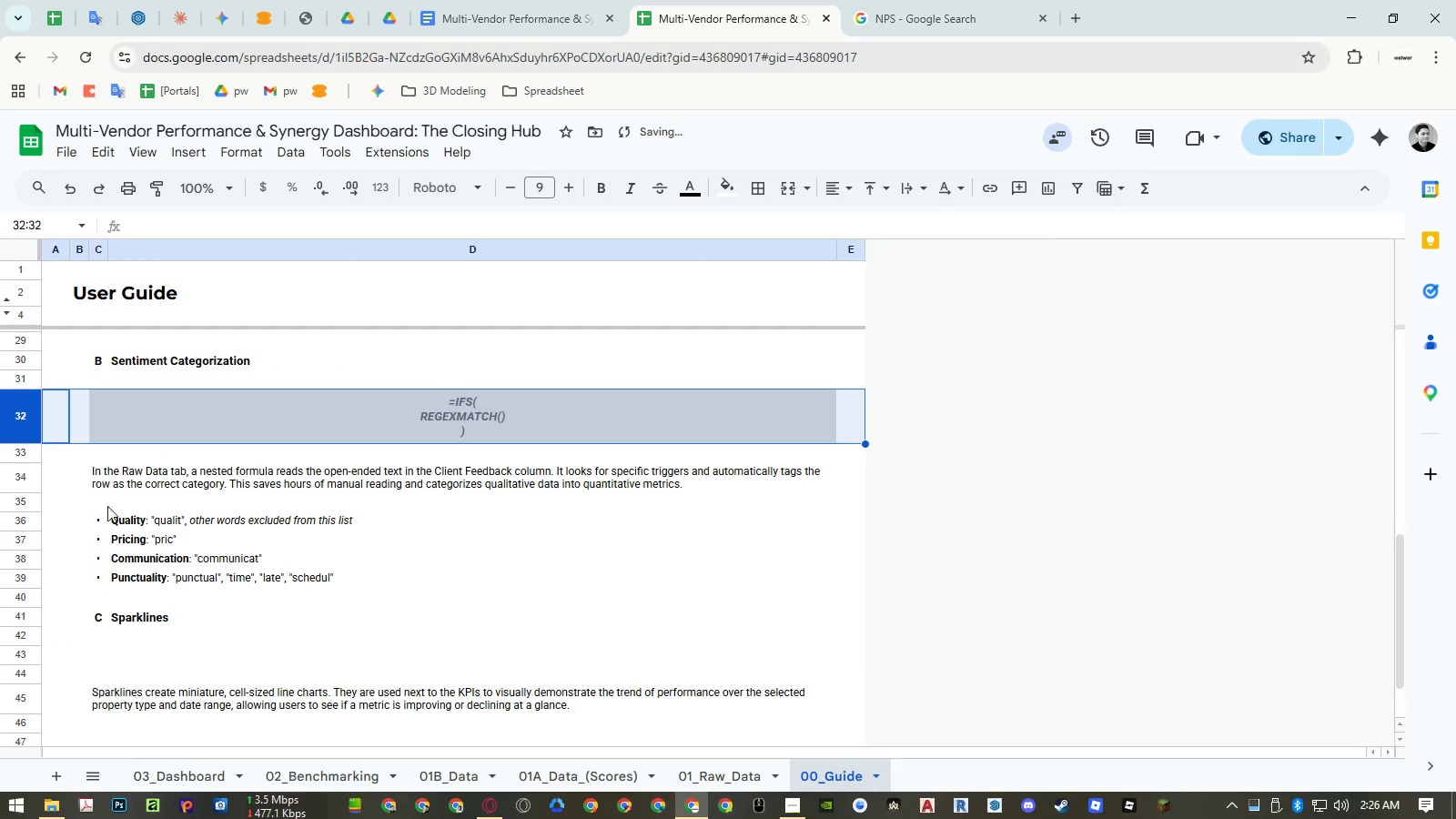 
key(Control+ControlLeft)
 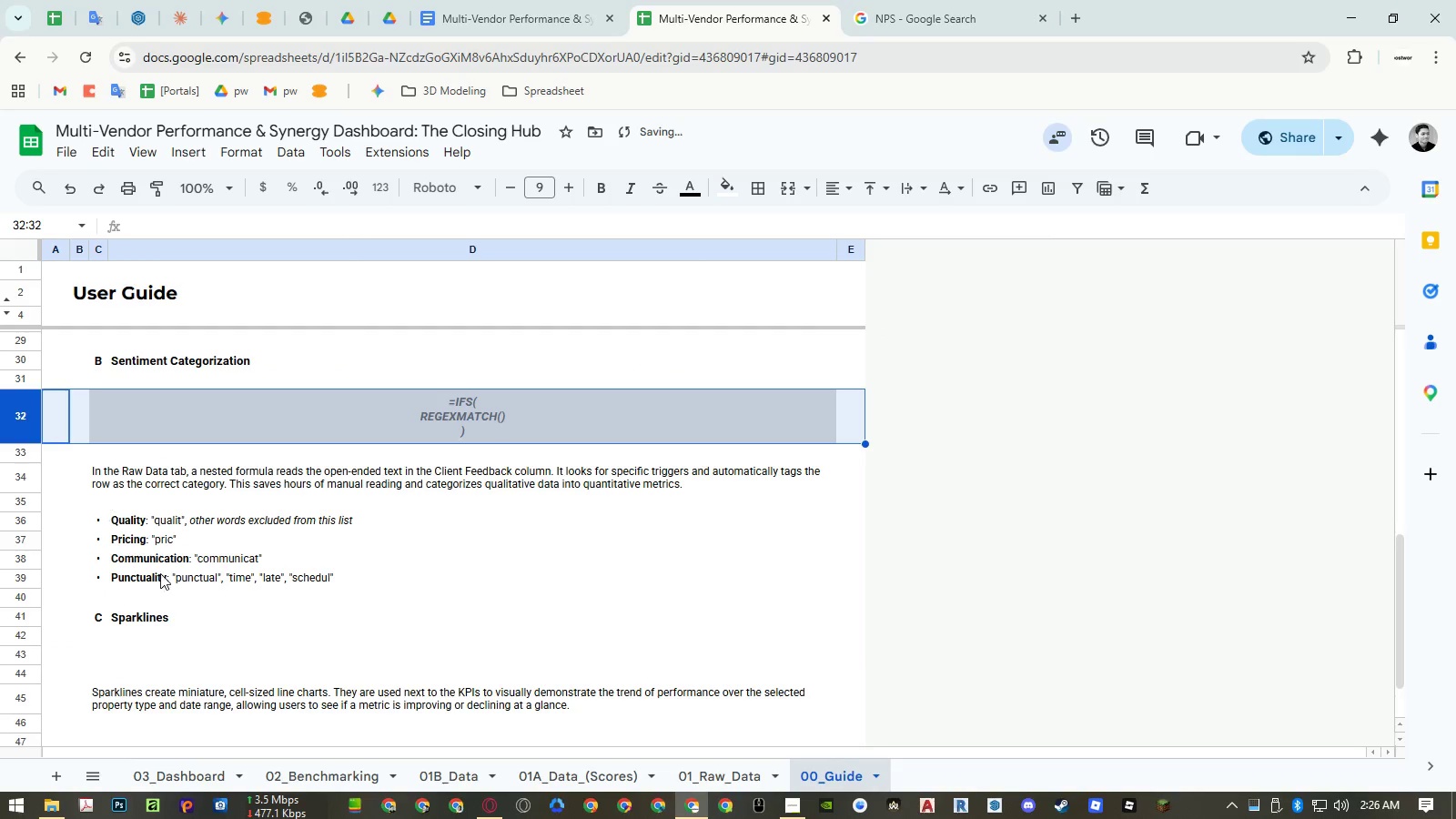 
key(Control+C)
 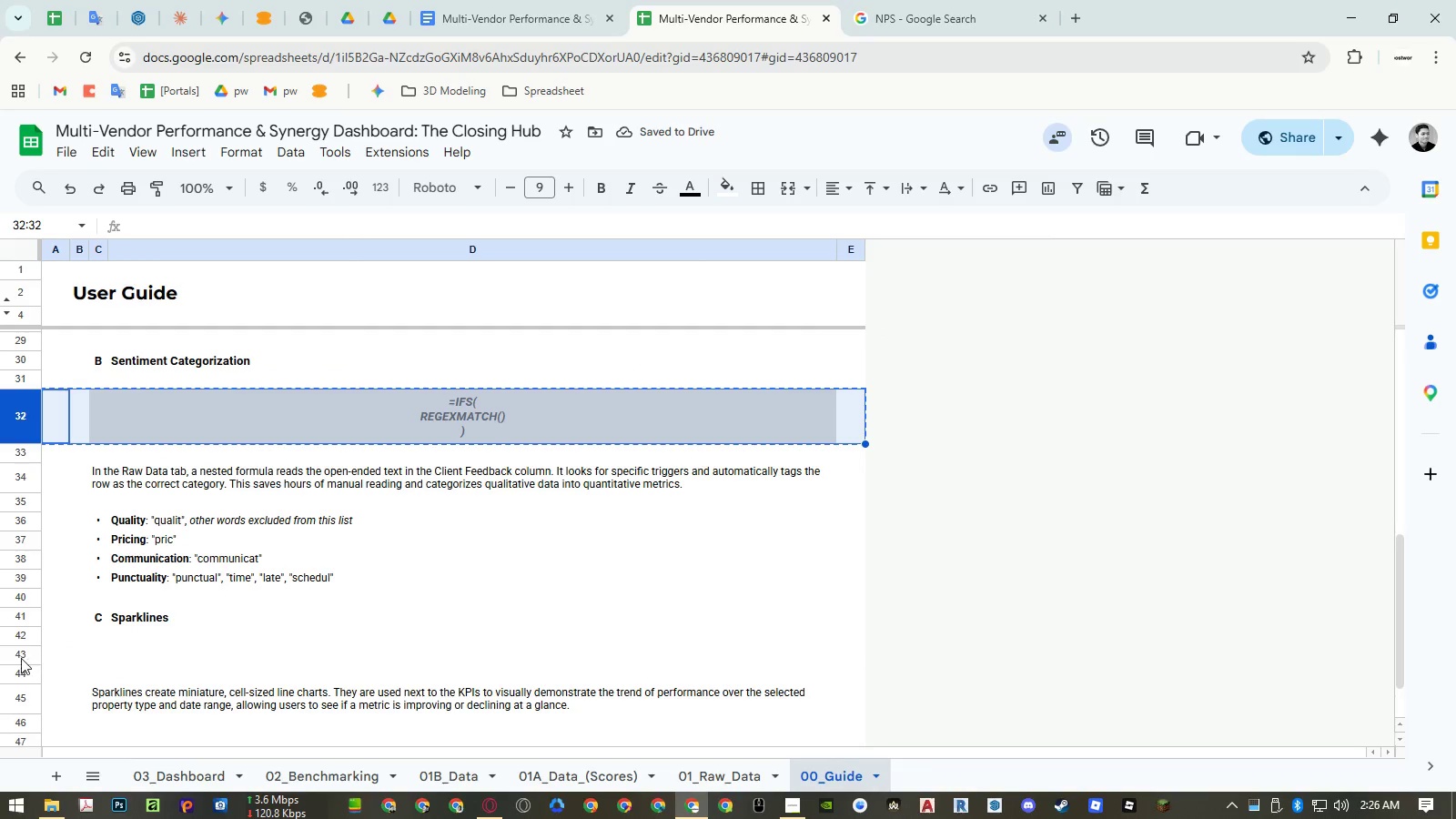 
left_click([21, 657])
 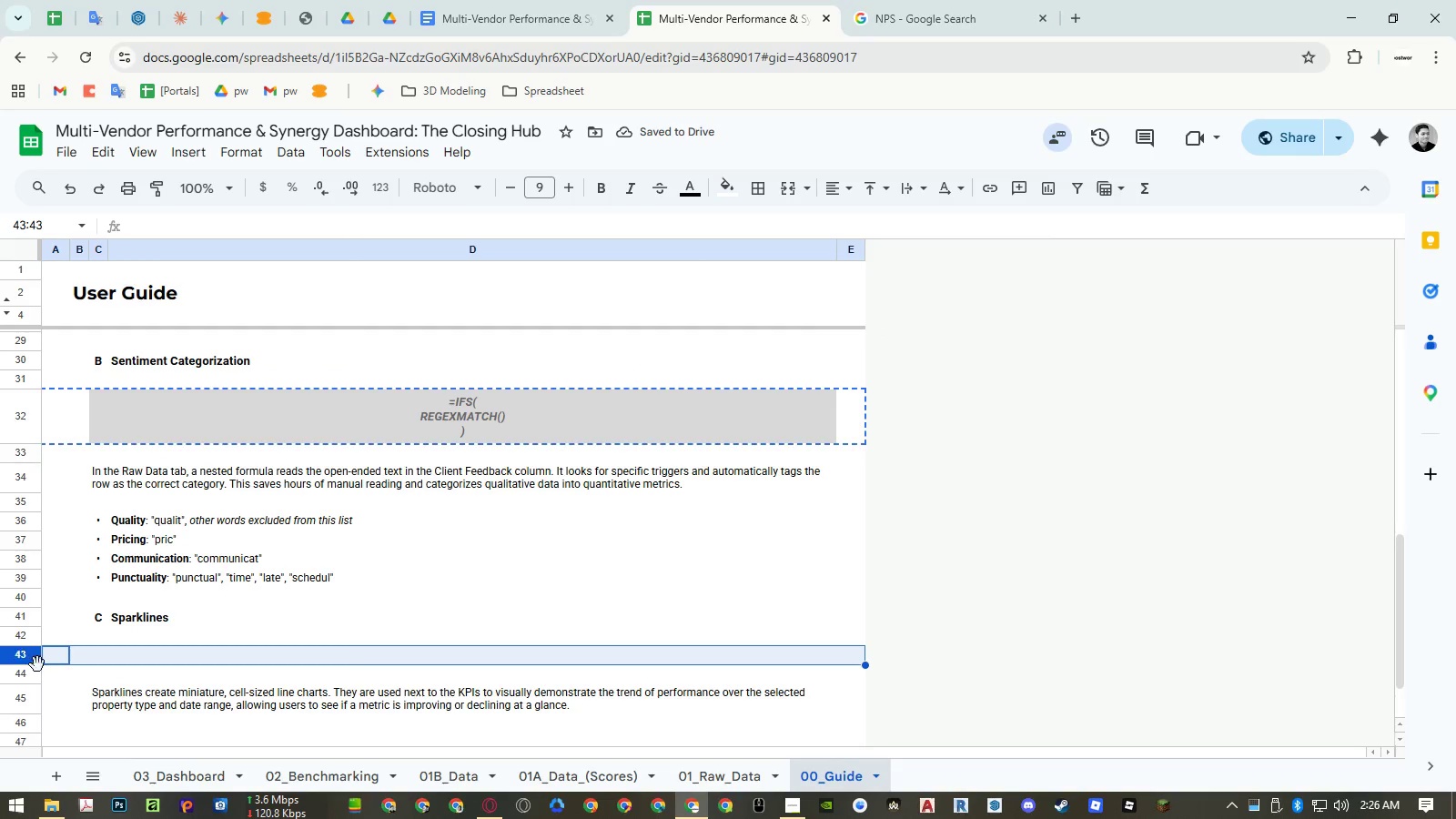 
key(Control+ControlLeft)
 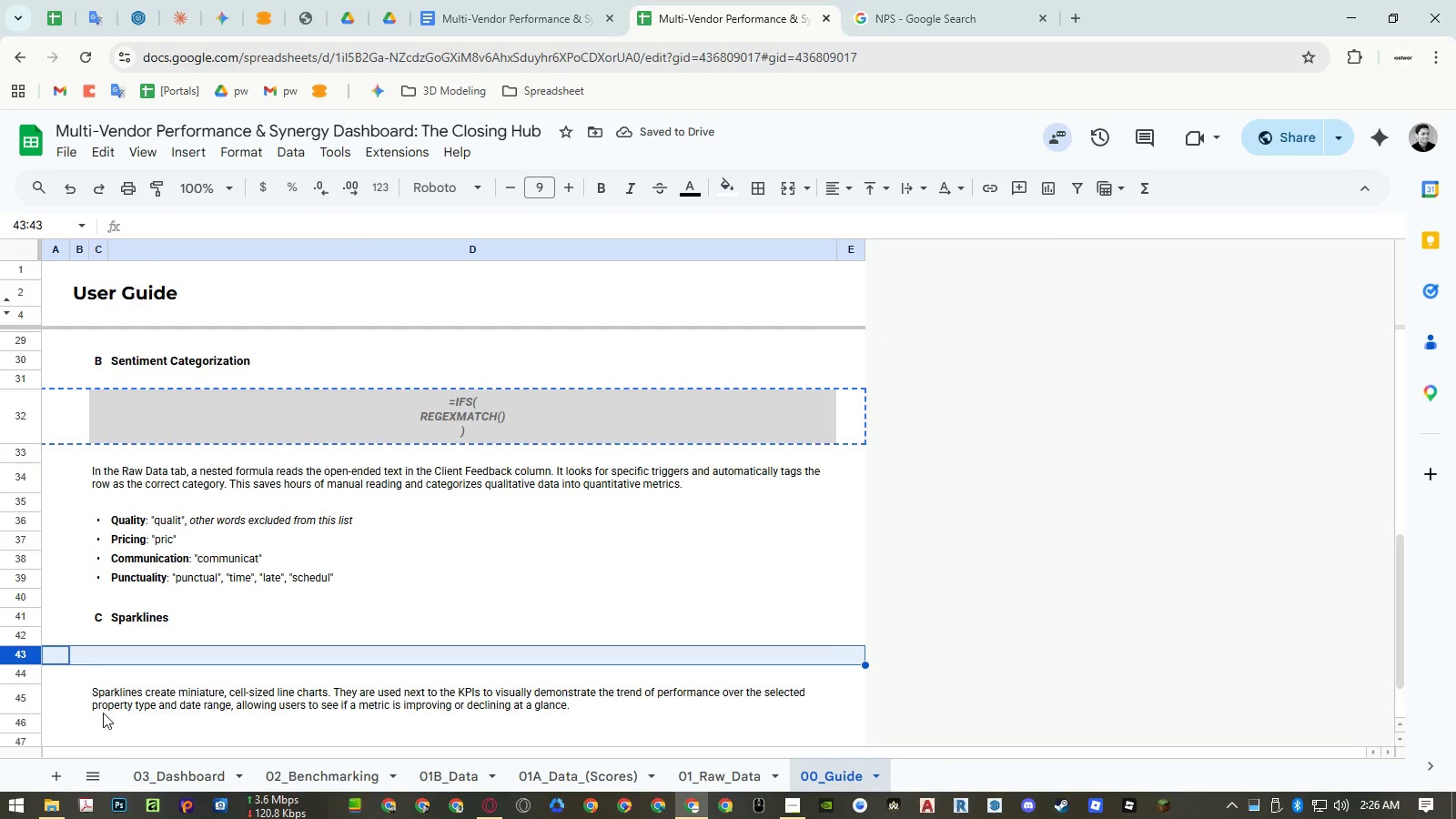 
key(Control+V)
 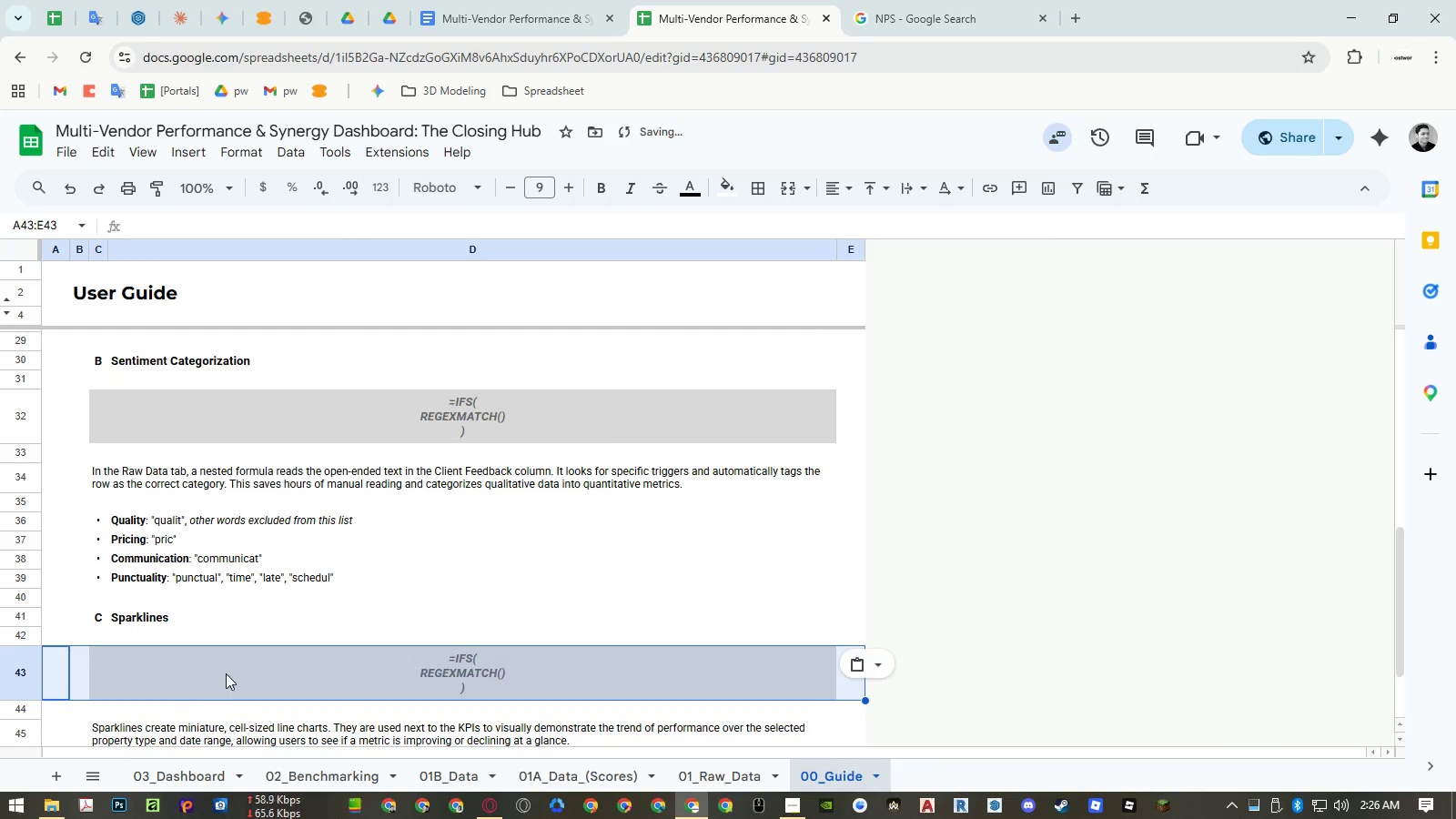 
left_click([231, 664])
 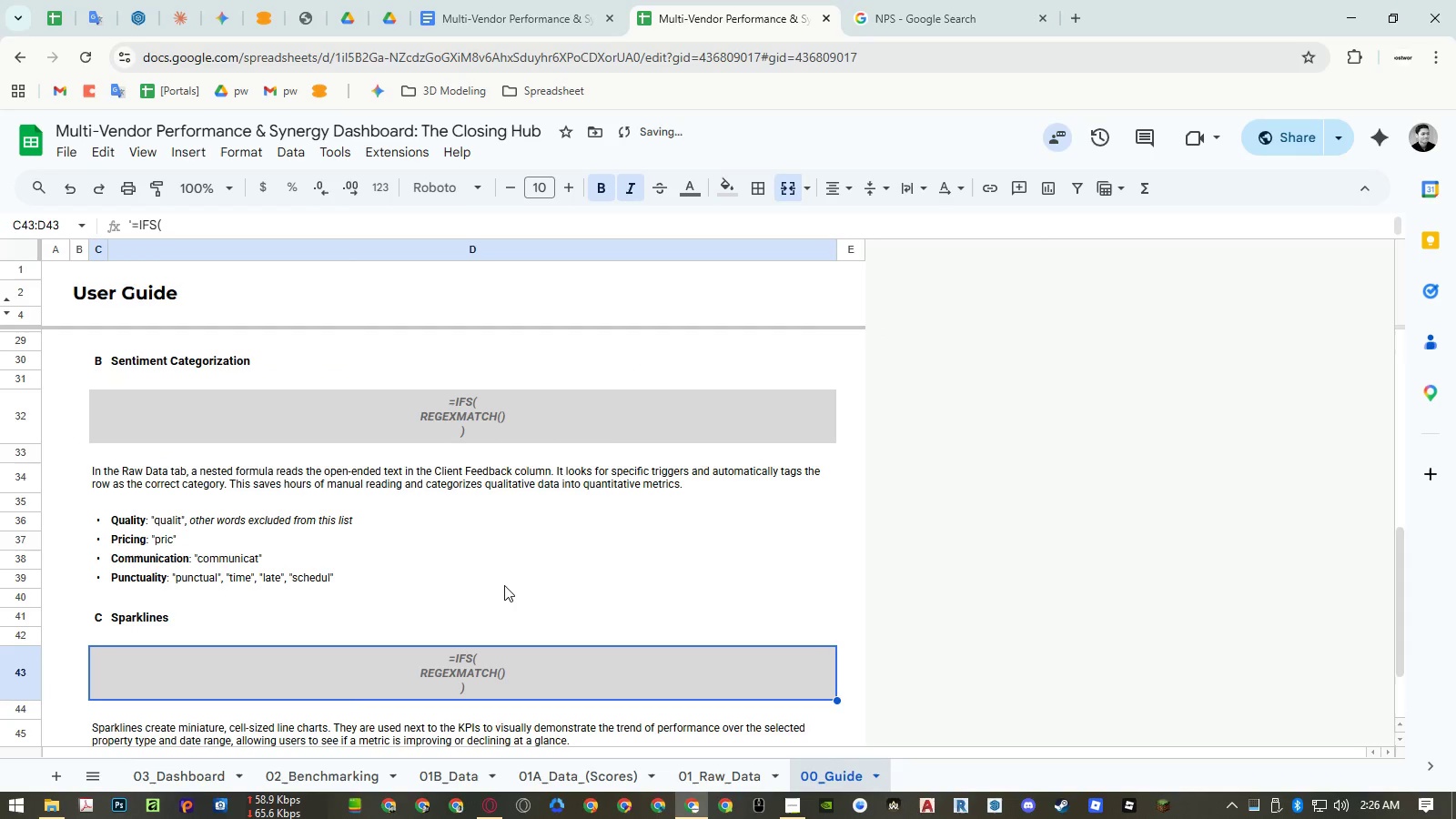 
left_click([504, 585])
 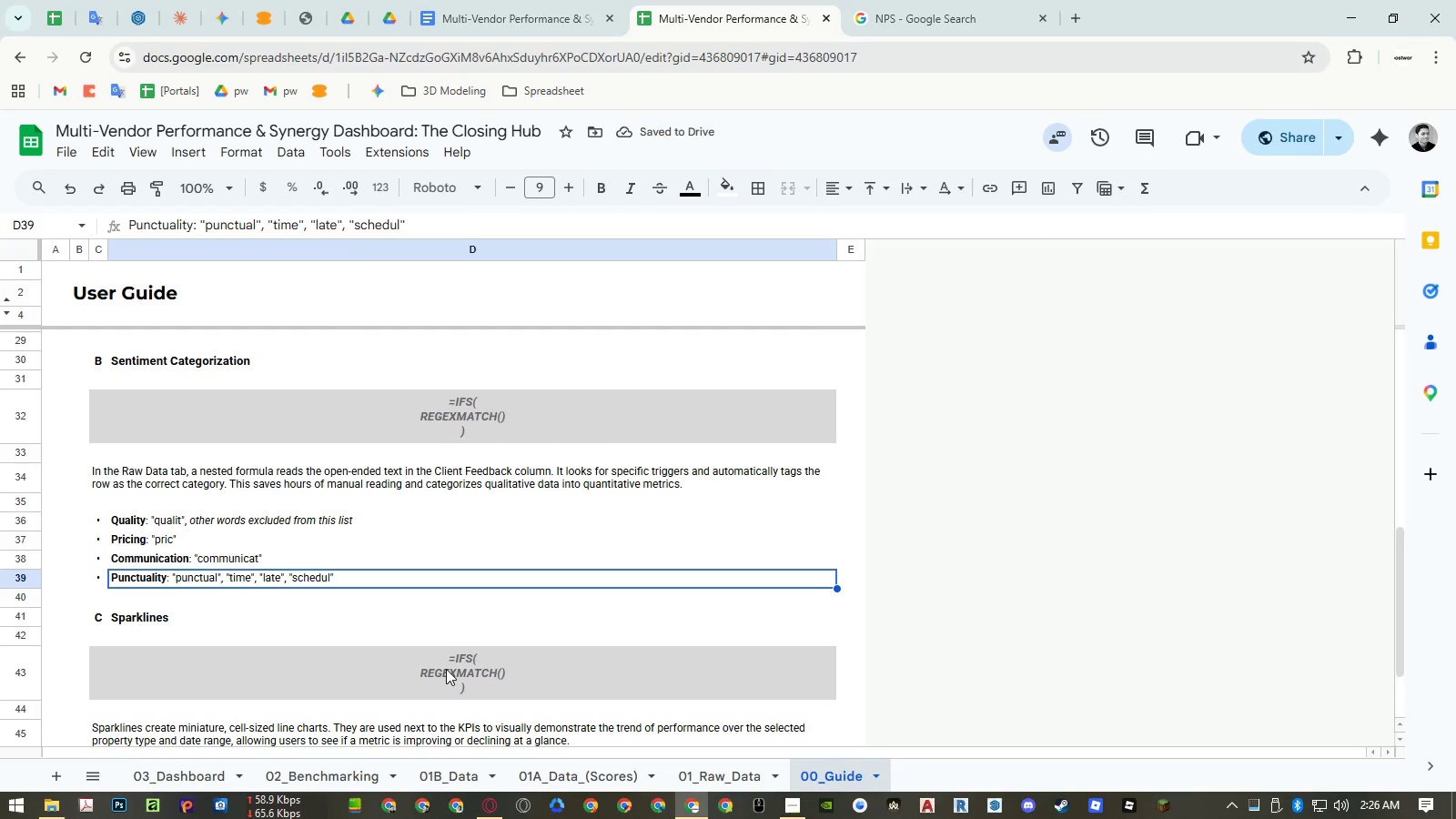 
left_click([446, 669])
 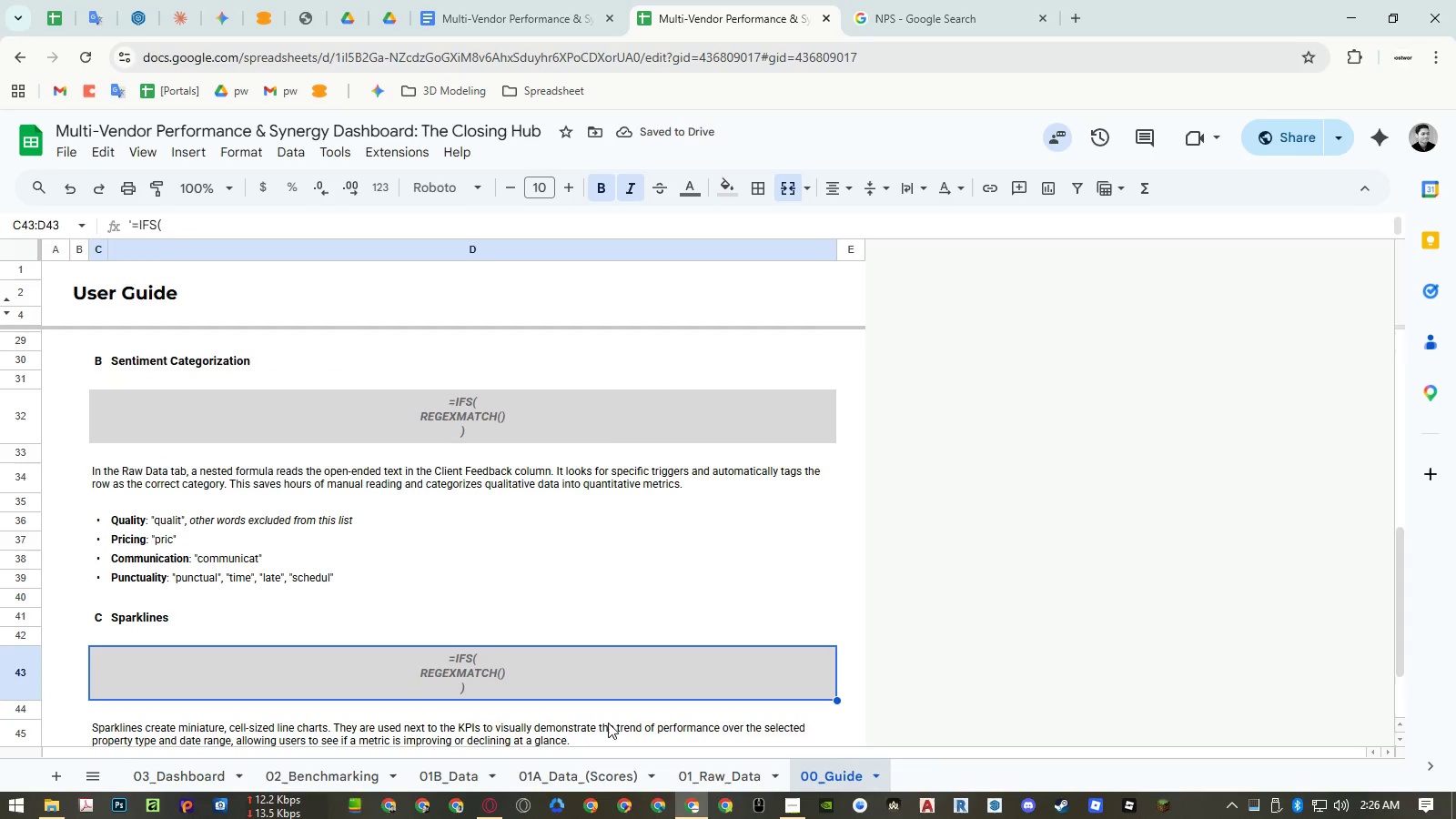 
left_click([217, 769])
 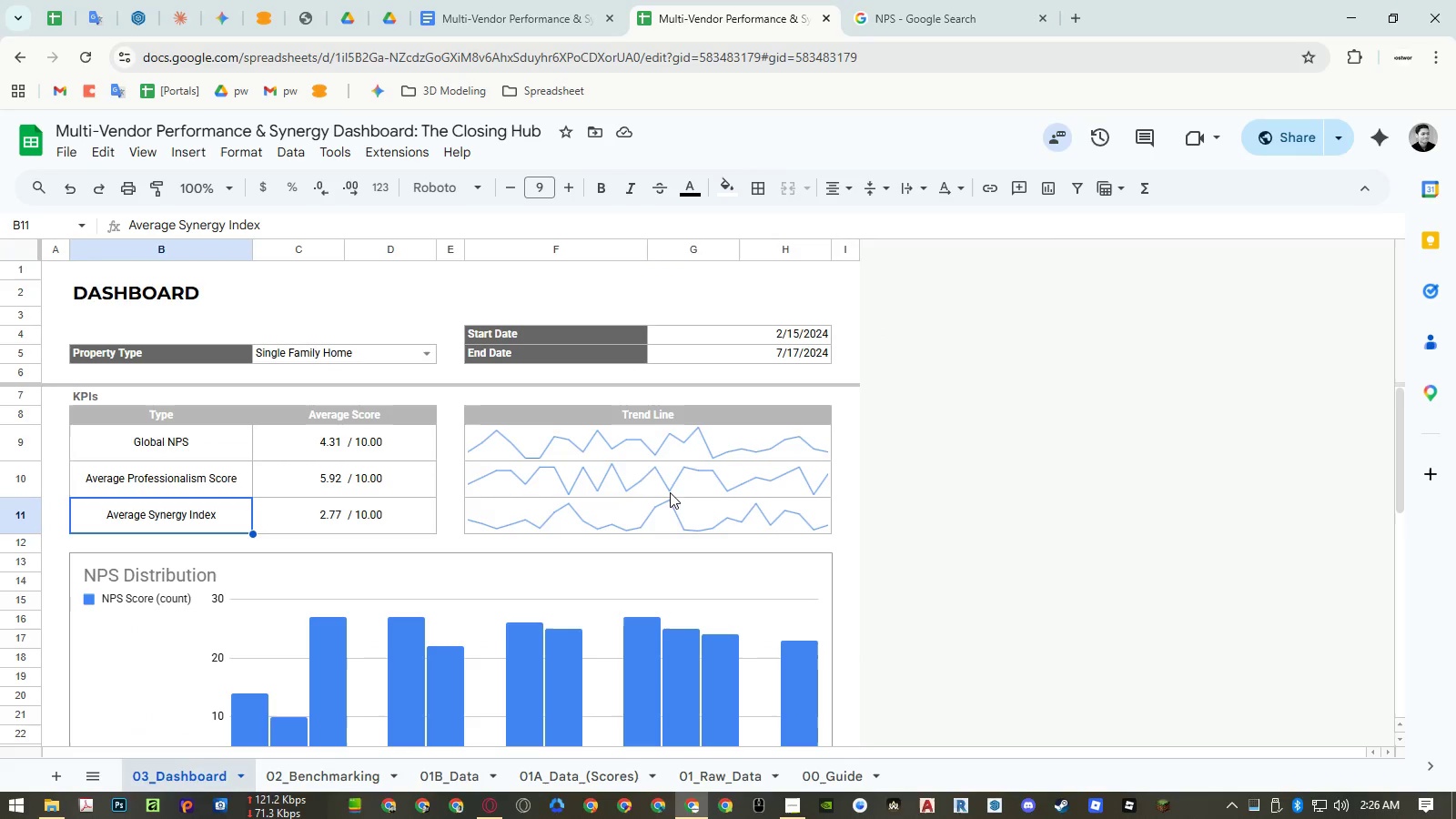 
left_click([608, 450])
 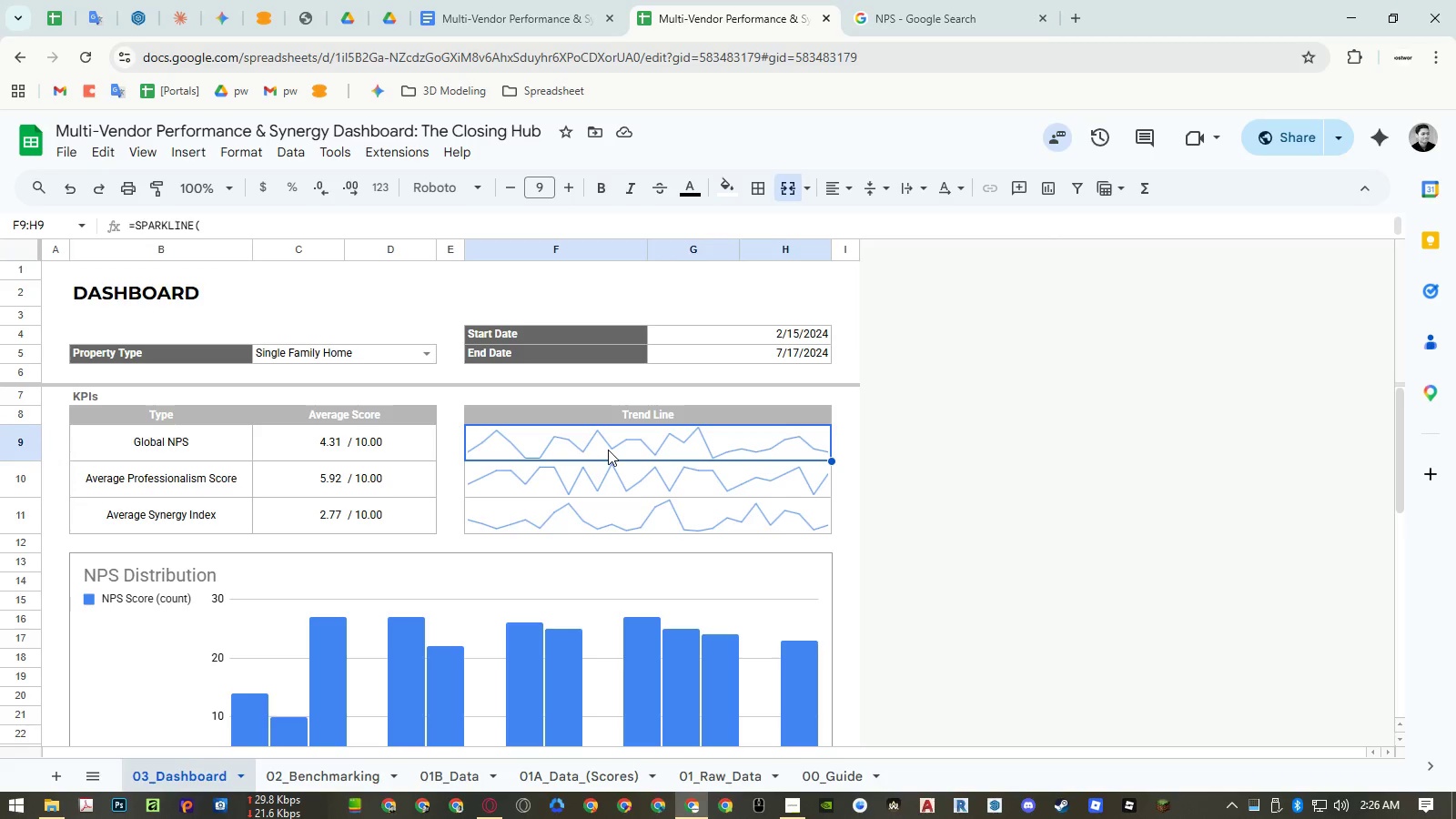 
double_click([608, 450])
 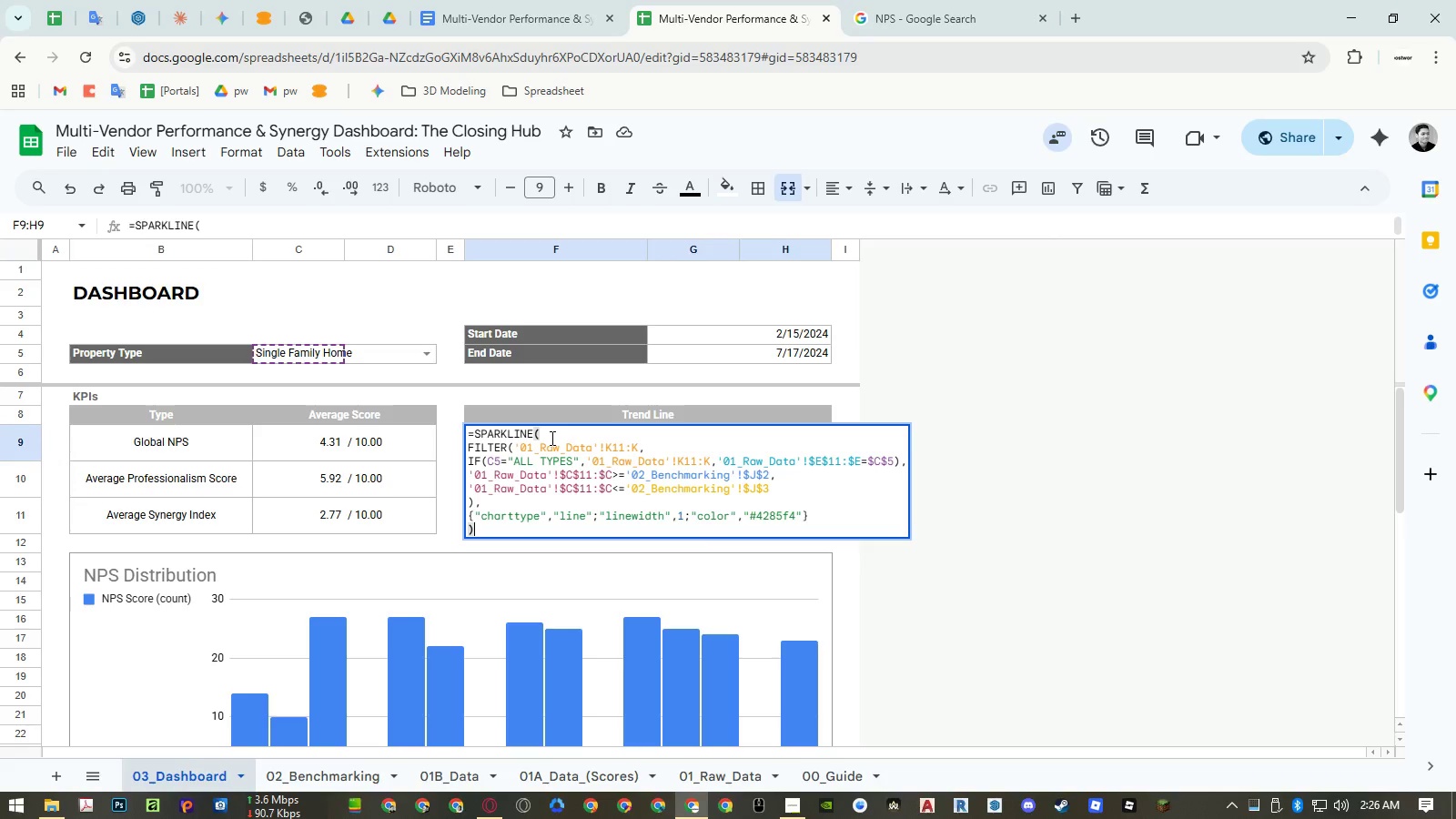 
left_click_drag(start_coordinate=[546, 437], to_coordinate=[446, 423])
 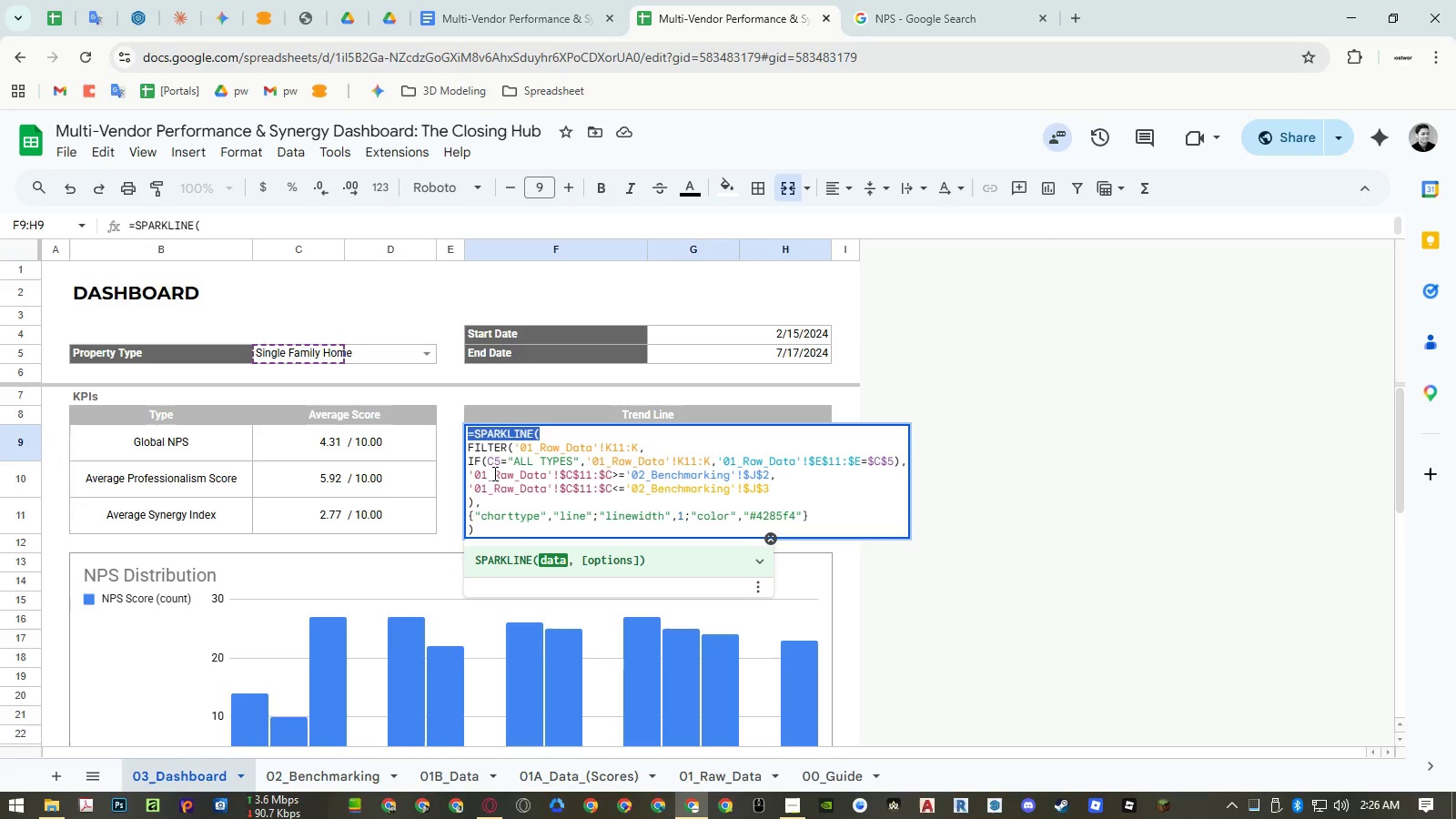 
key(Control+ControlLeft)
 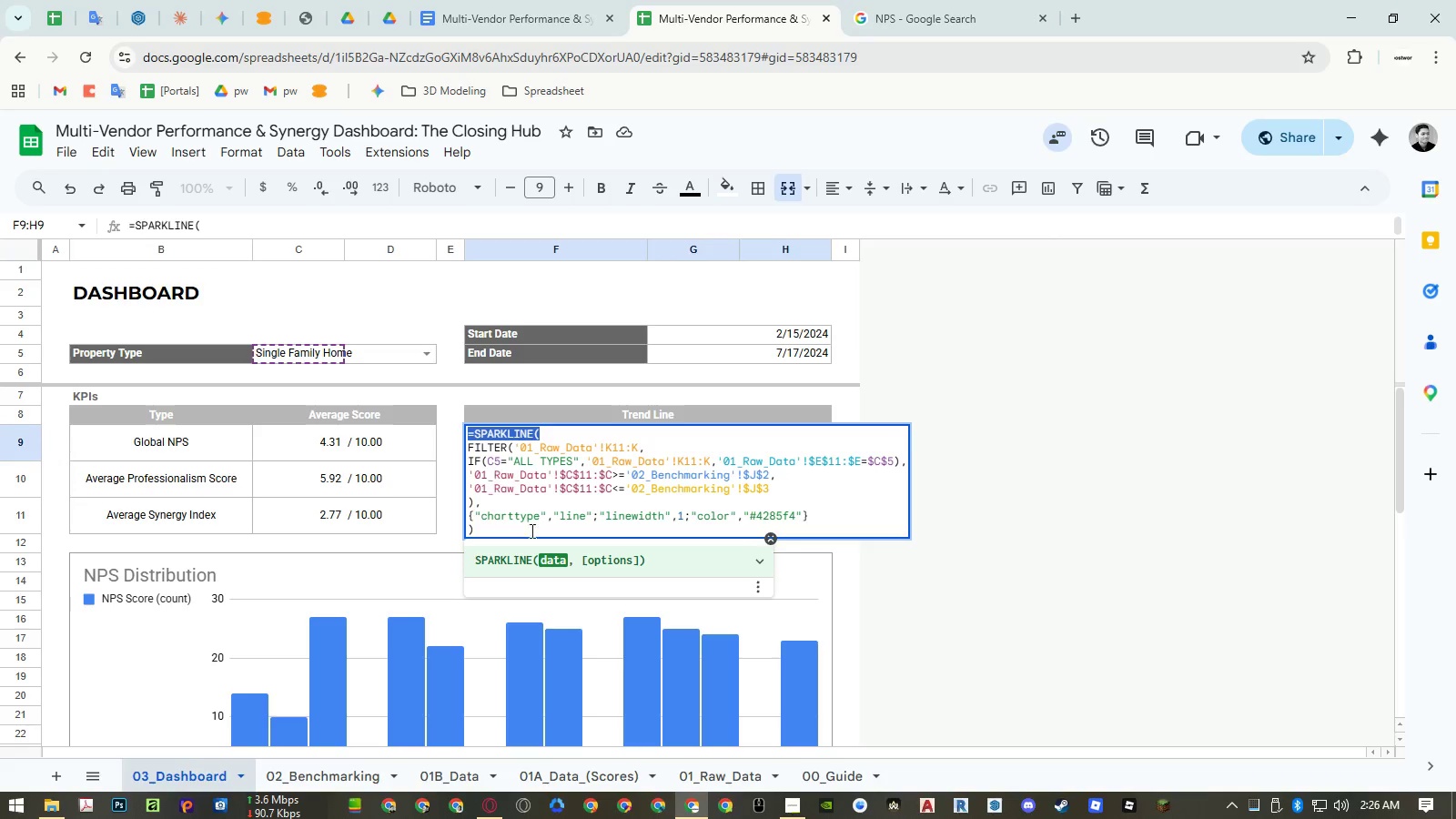 
key(Control+C)
 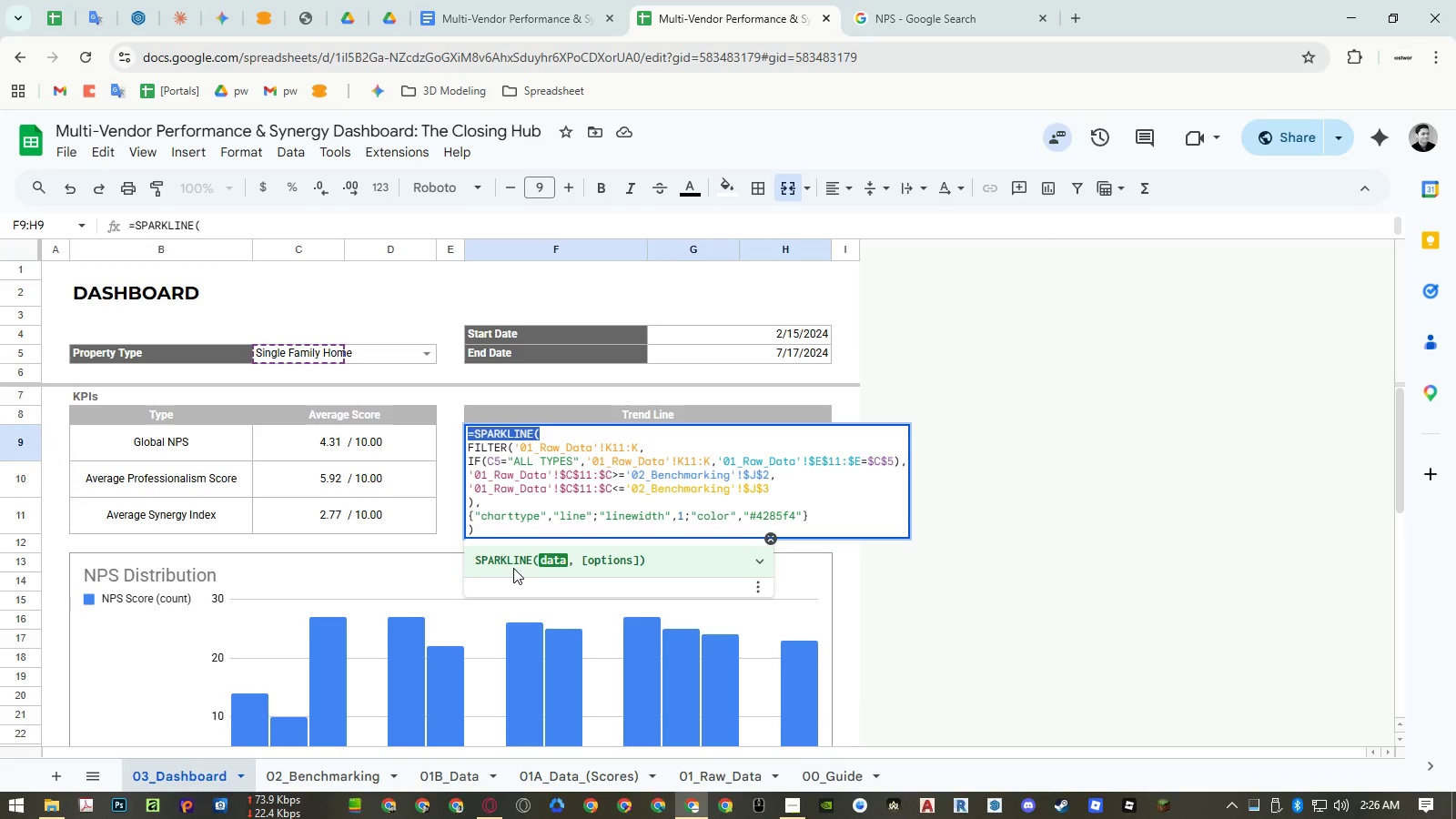 
key(Escape)
 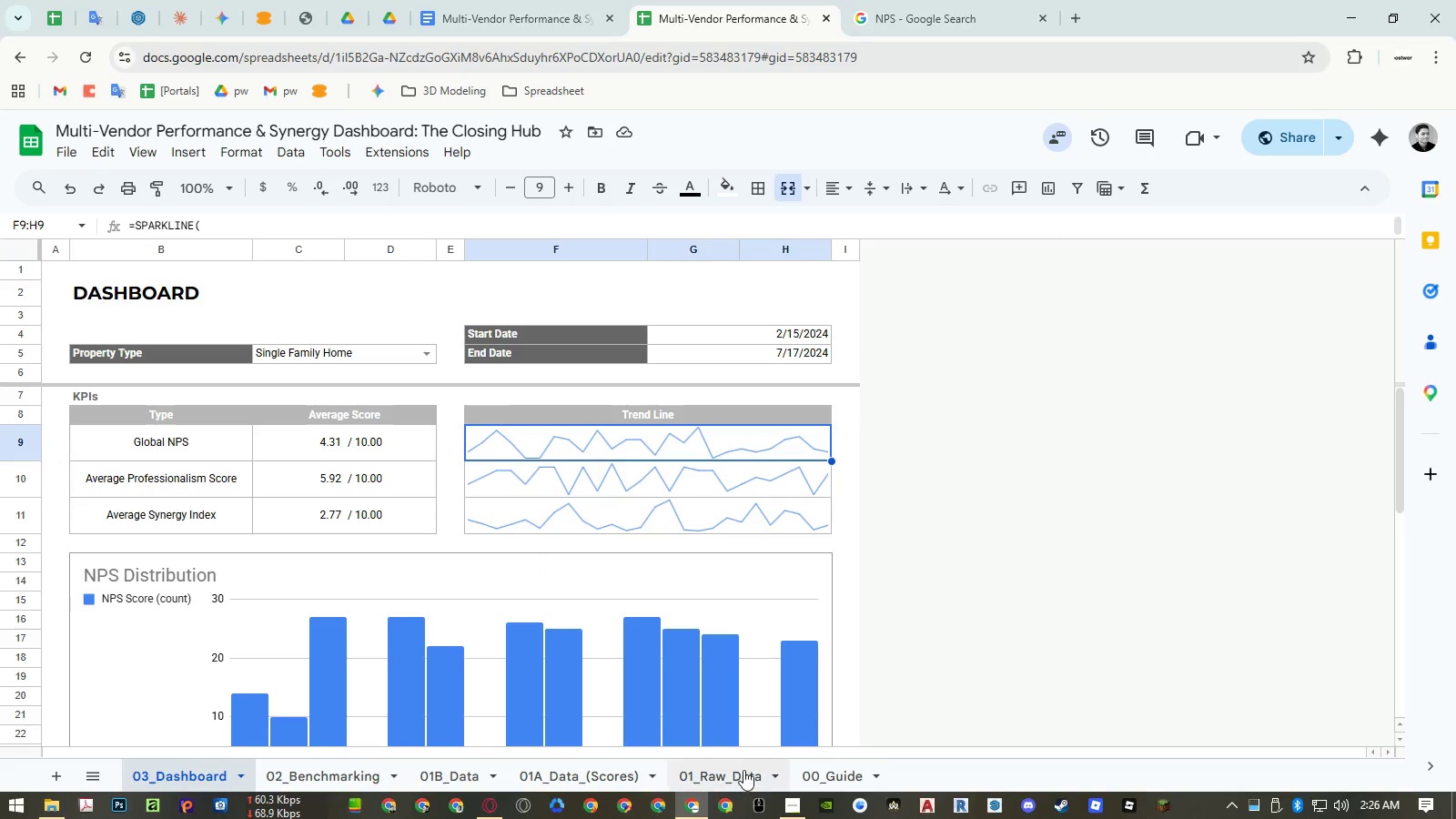 
left_click([844, 783])
 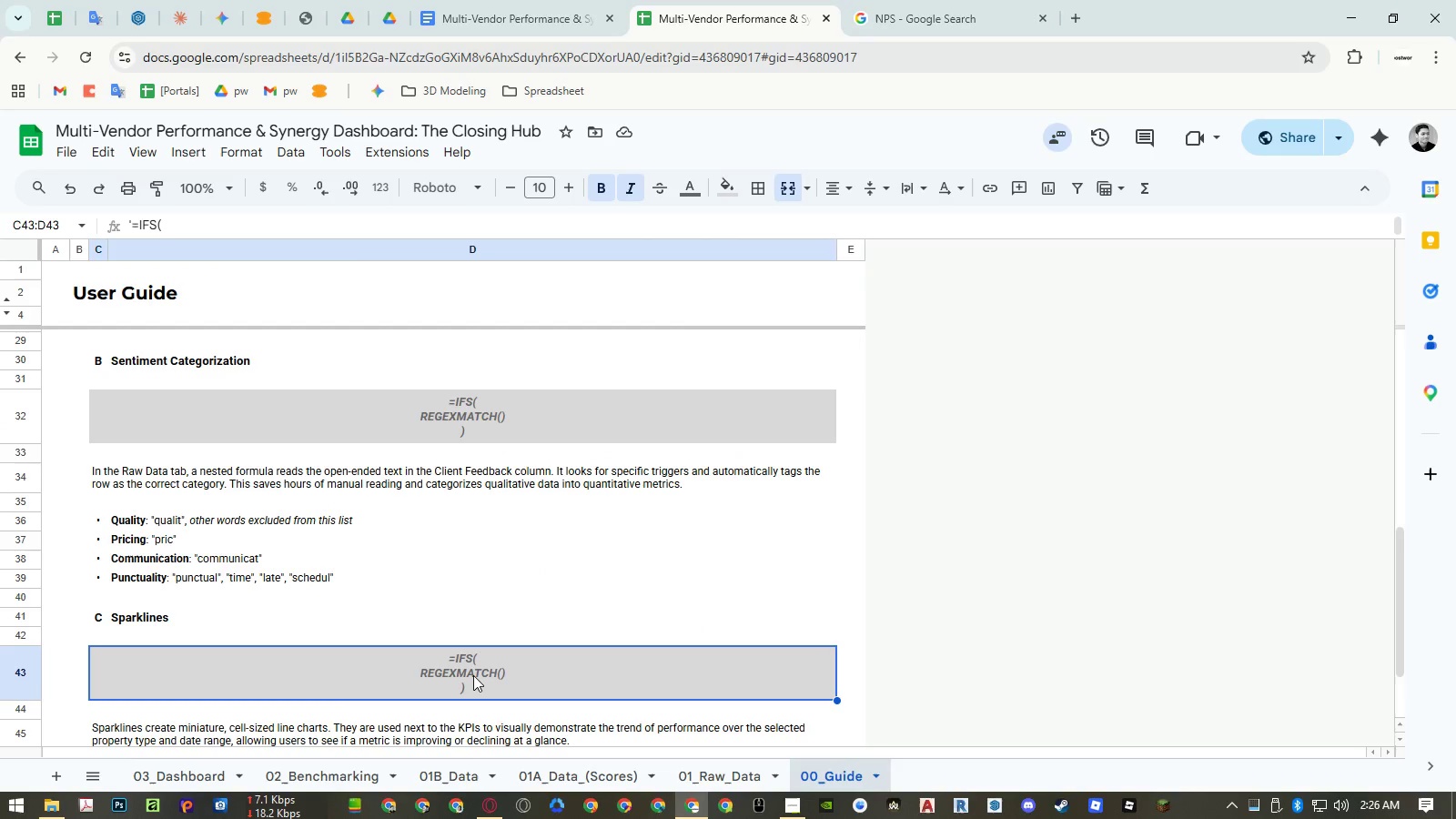 
double_click([473, 675])
 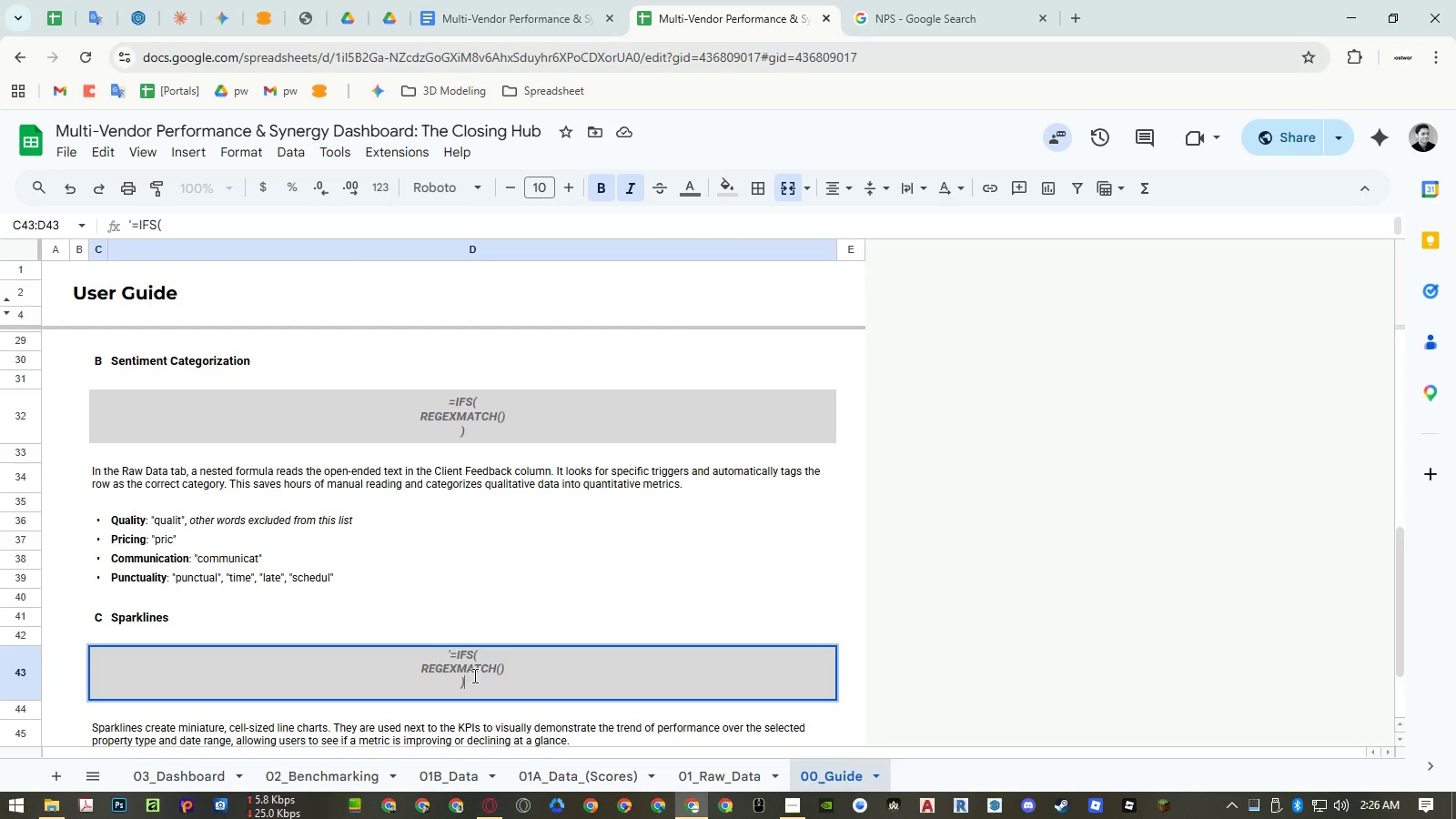 
hold_key(key=ControlLeft, duration=0.84)
 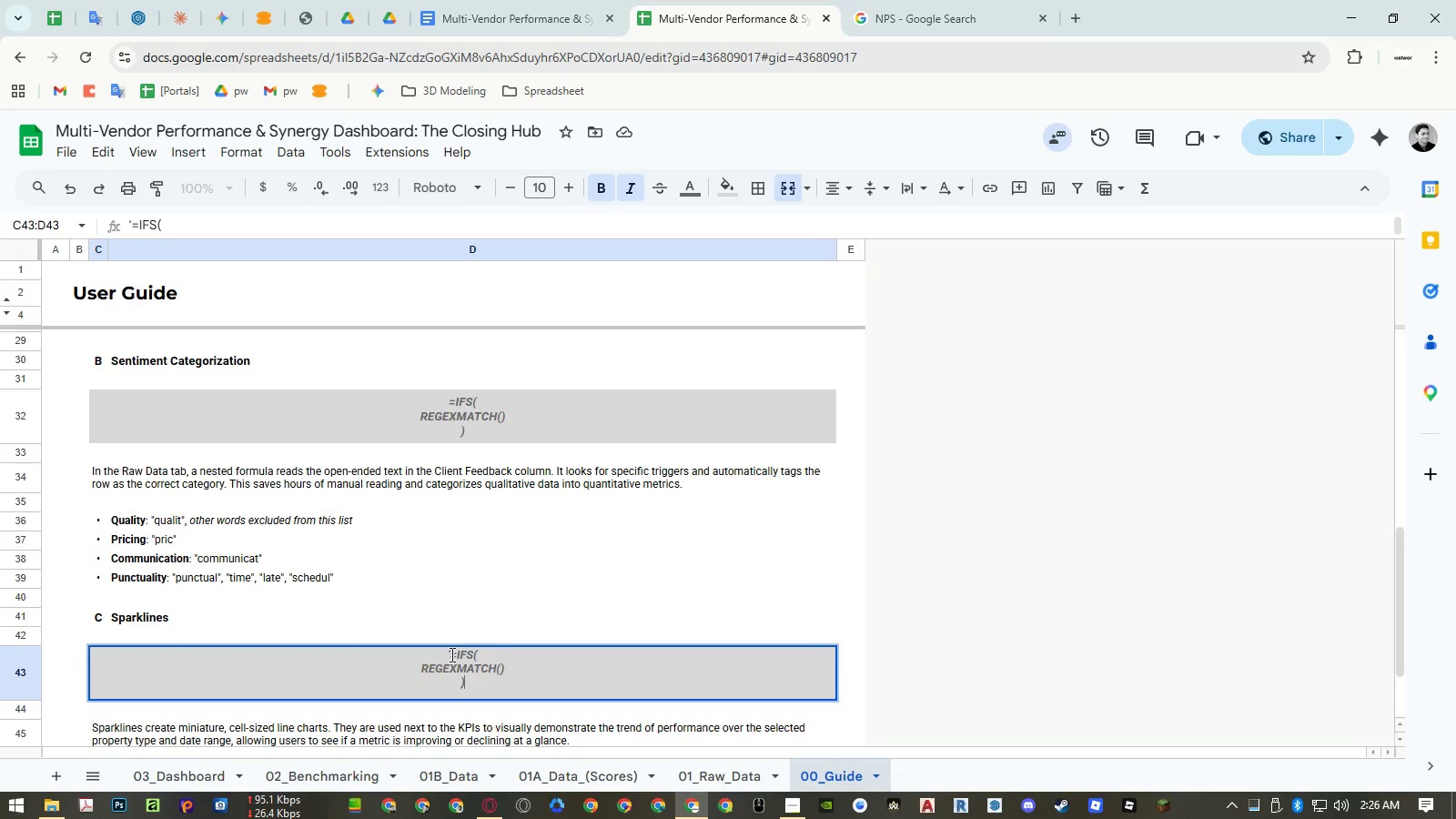 
left_click_drag(start_coordinate=[450, 654], to_coordinate=[603, 709])
 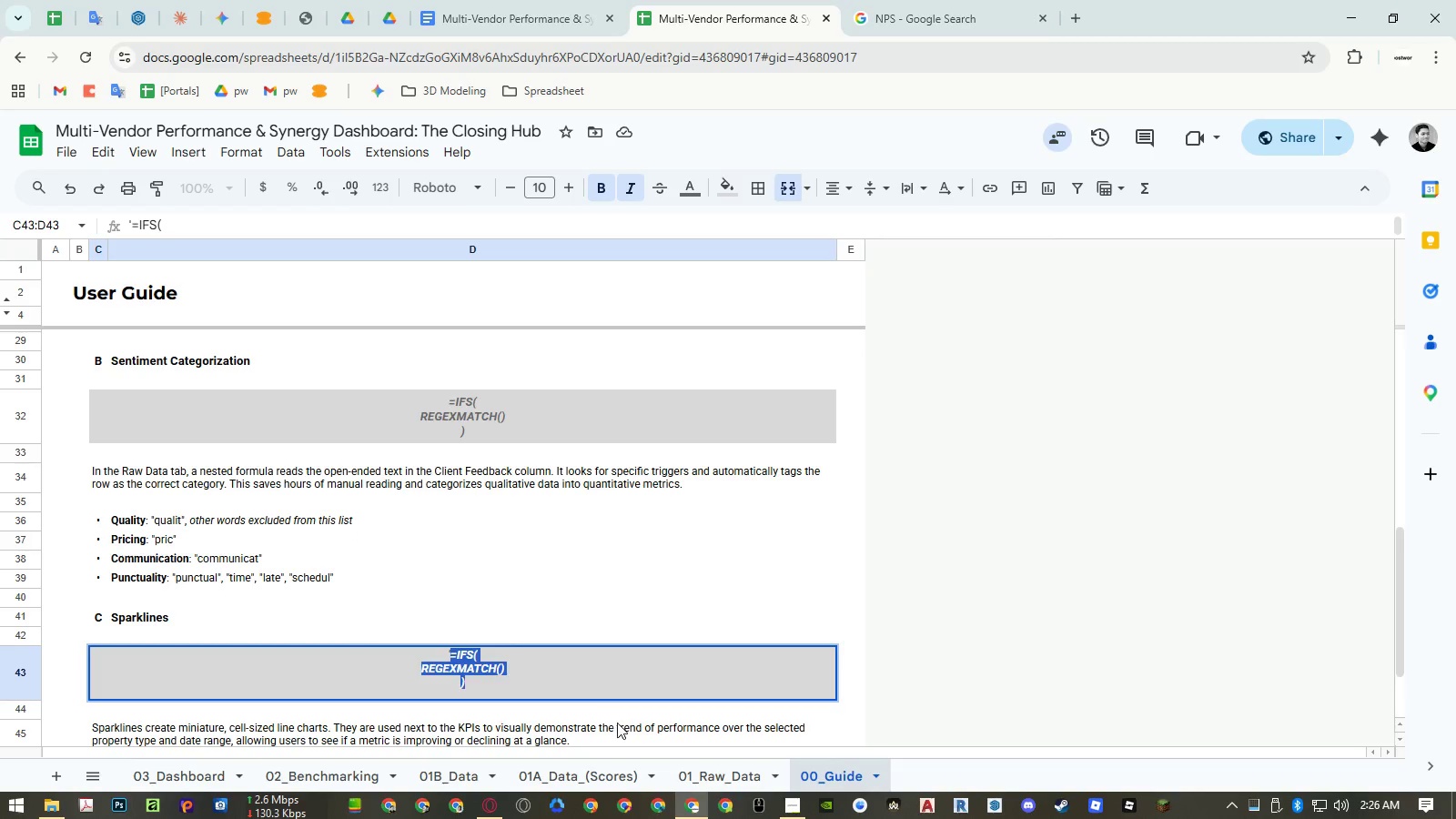 
key(Control+ControlLeft)
 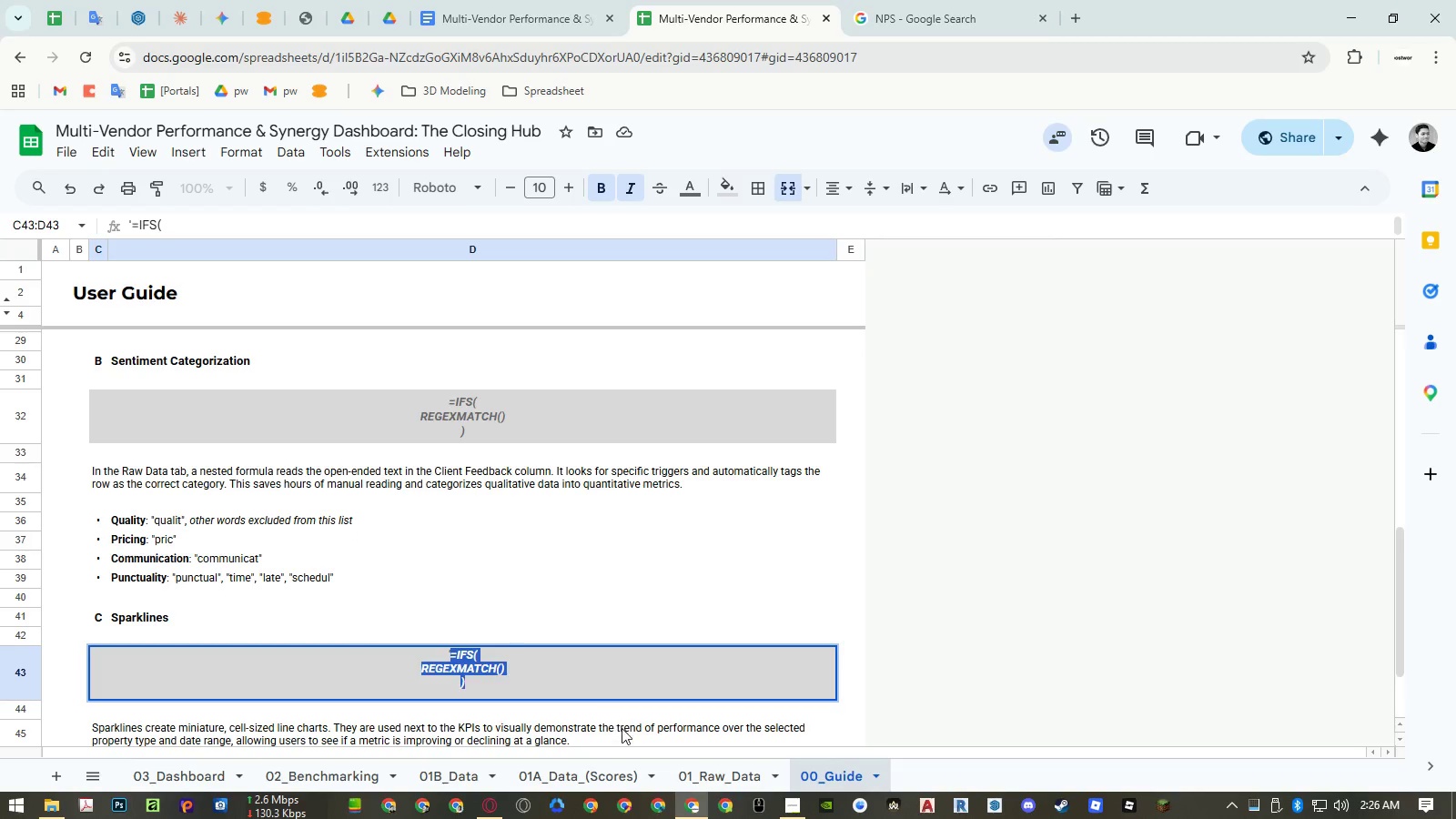 
key(Control+Shift+ShiftLeft)
 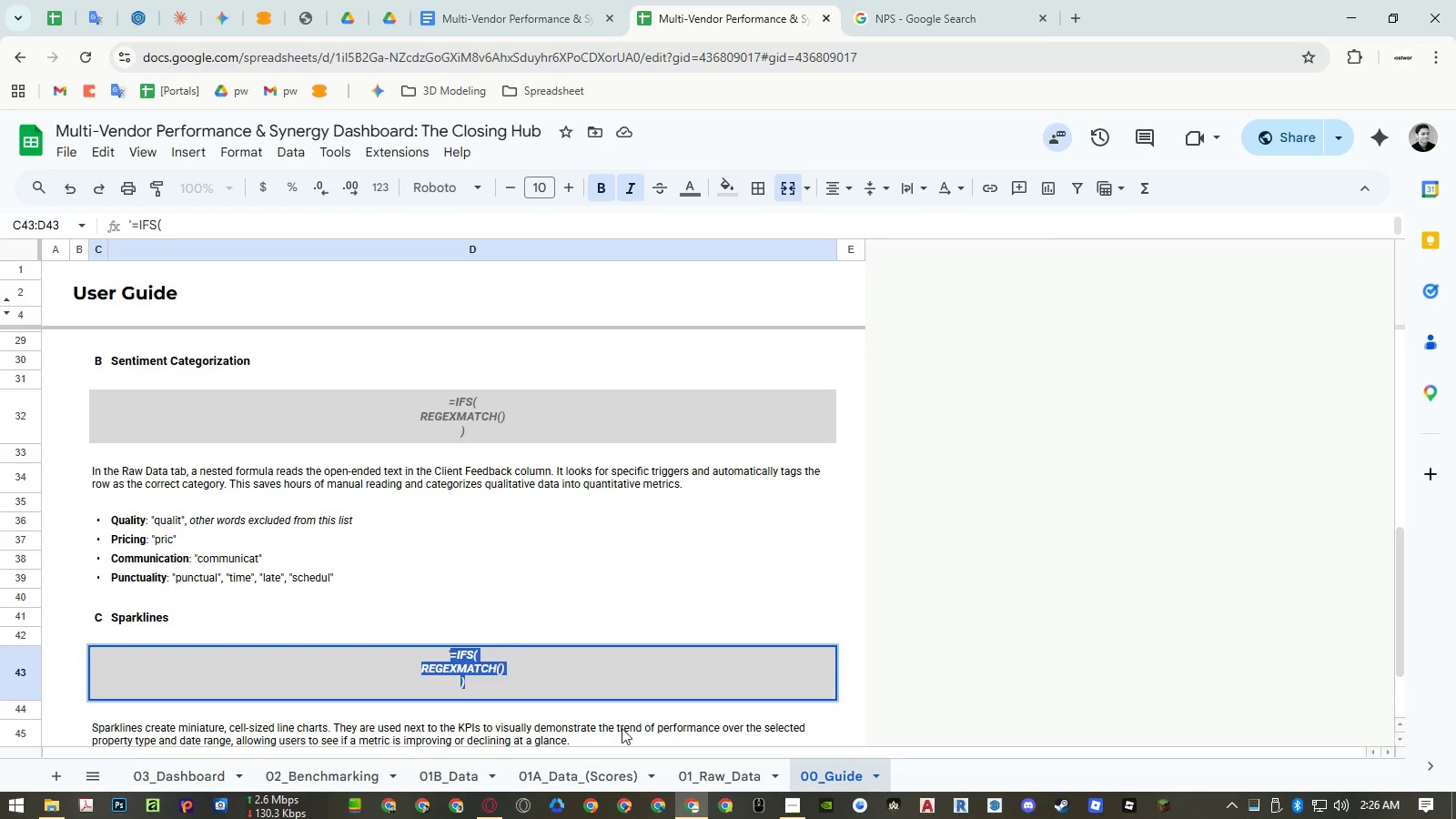 
key(Control+Shift+V)
 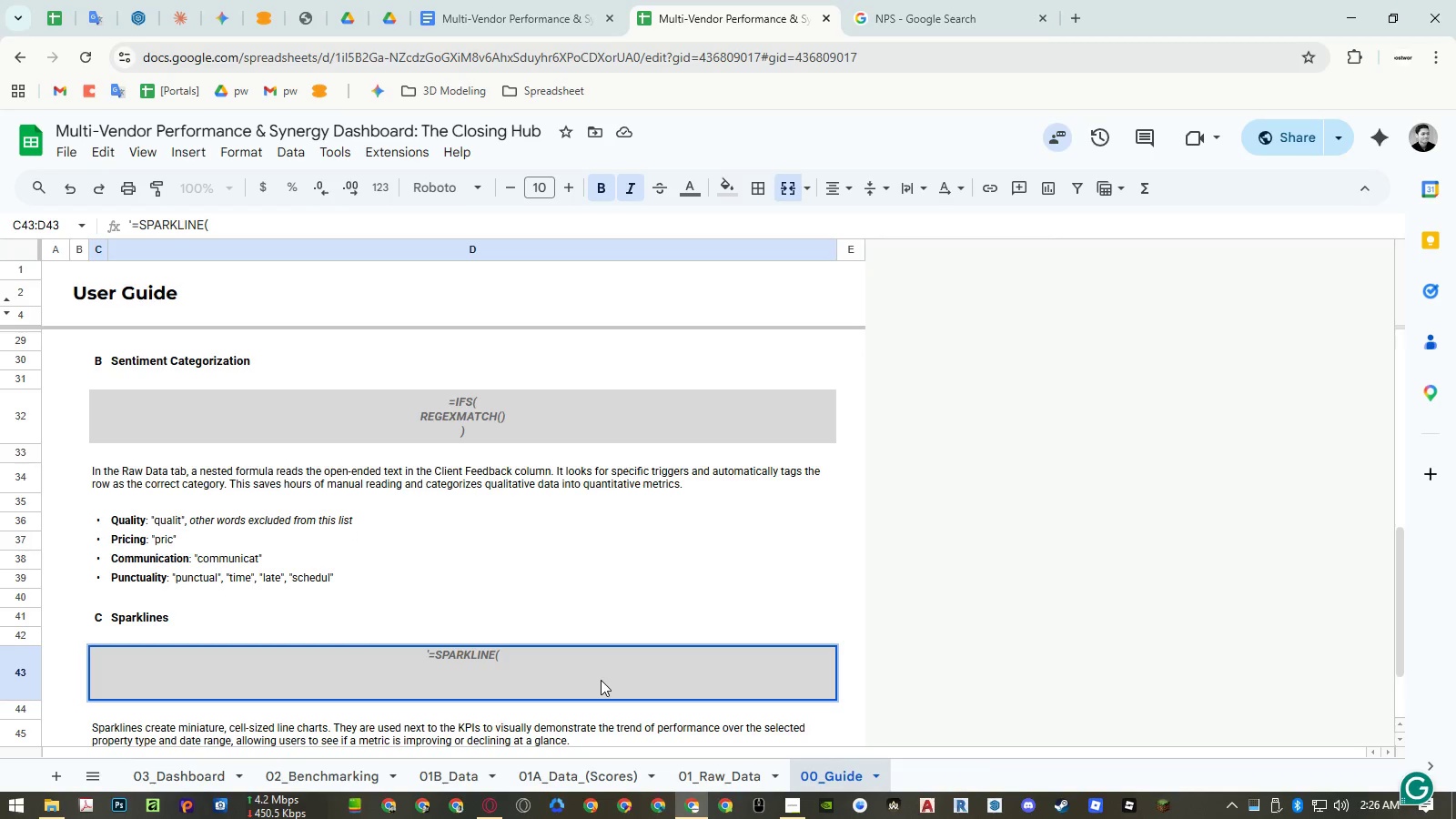 
key(Shift+0)
 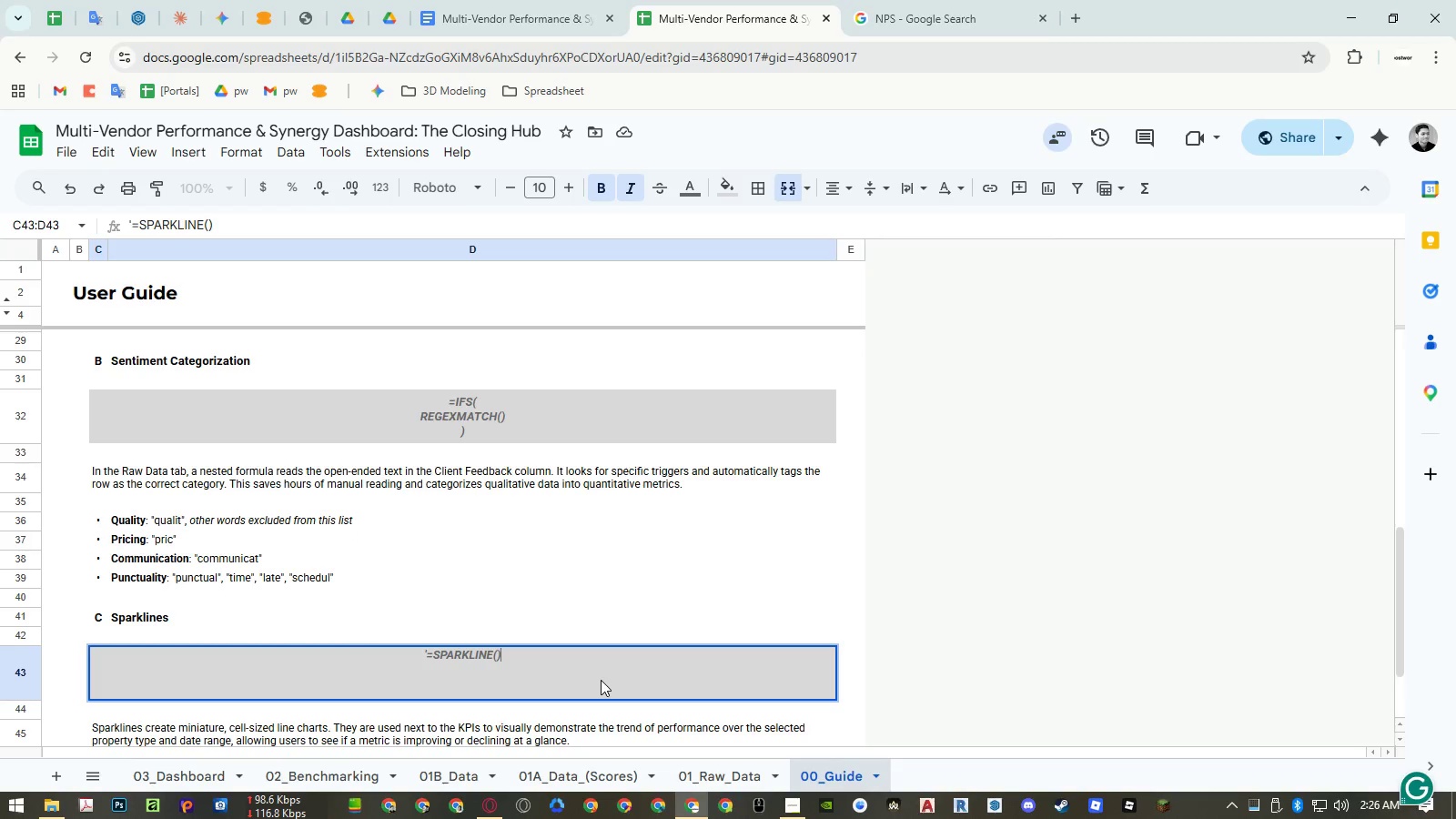 
key(Enter)
 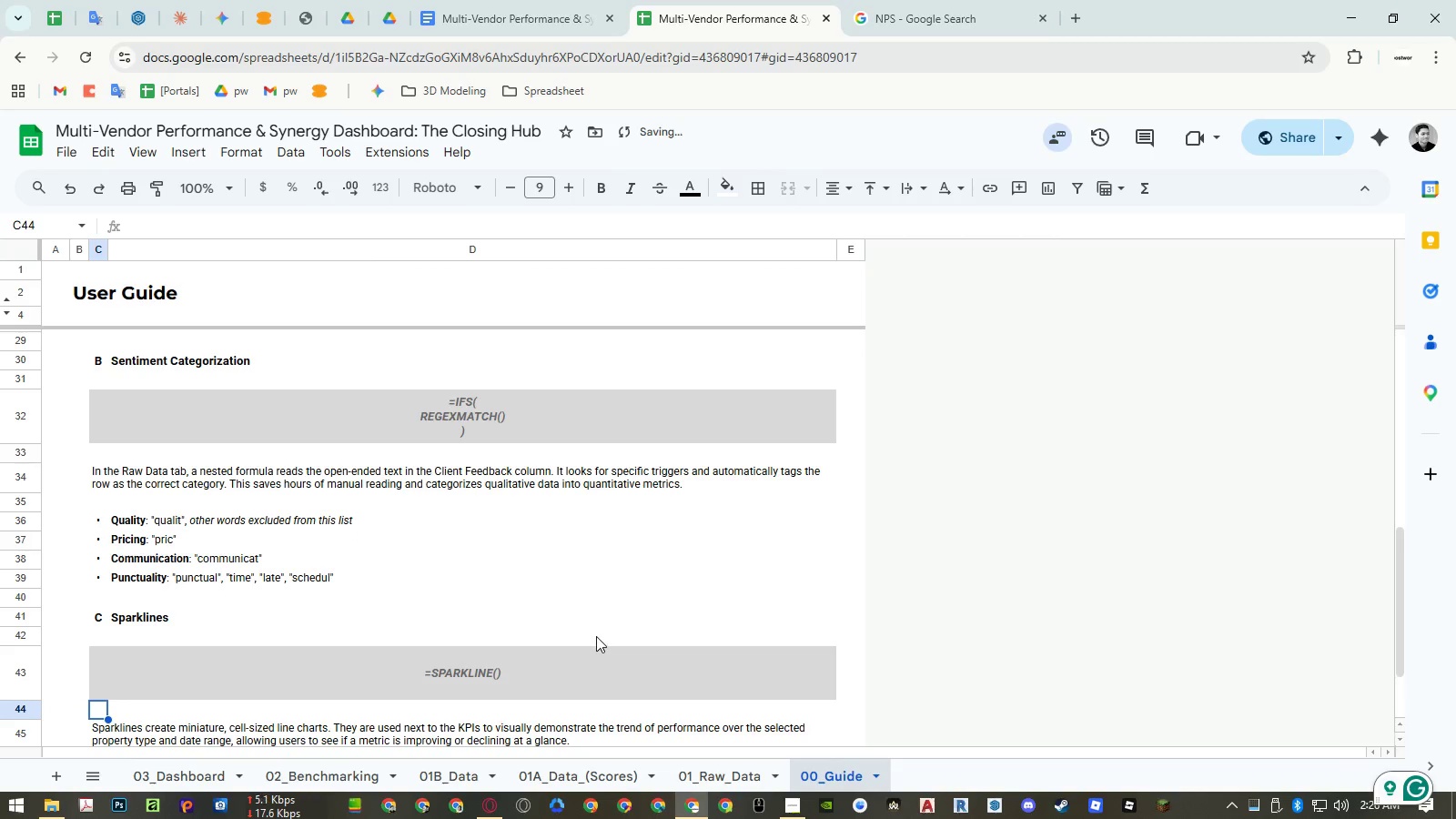 
left_click([596, 636])
 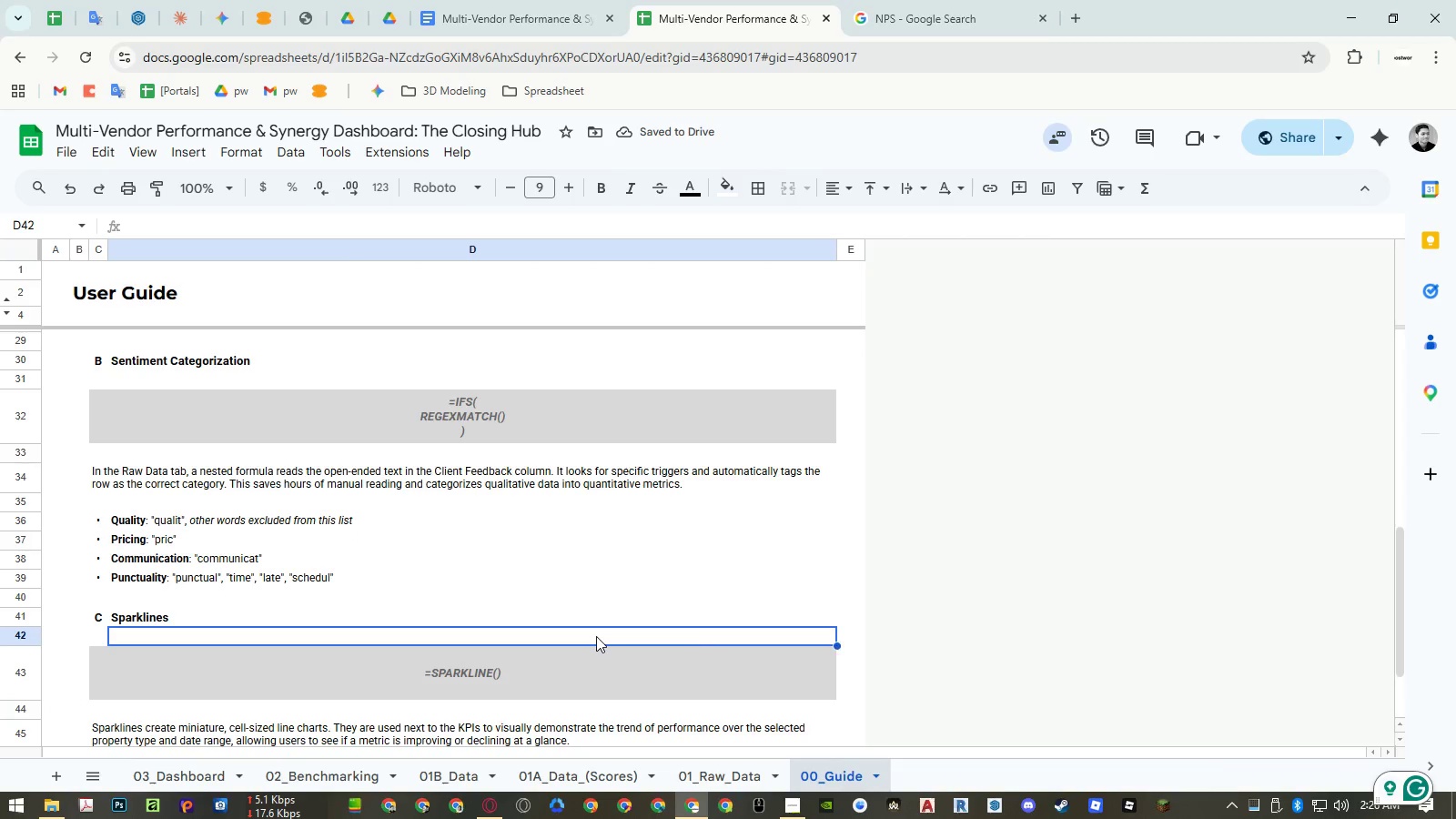 
key(Control+ControlRight)
 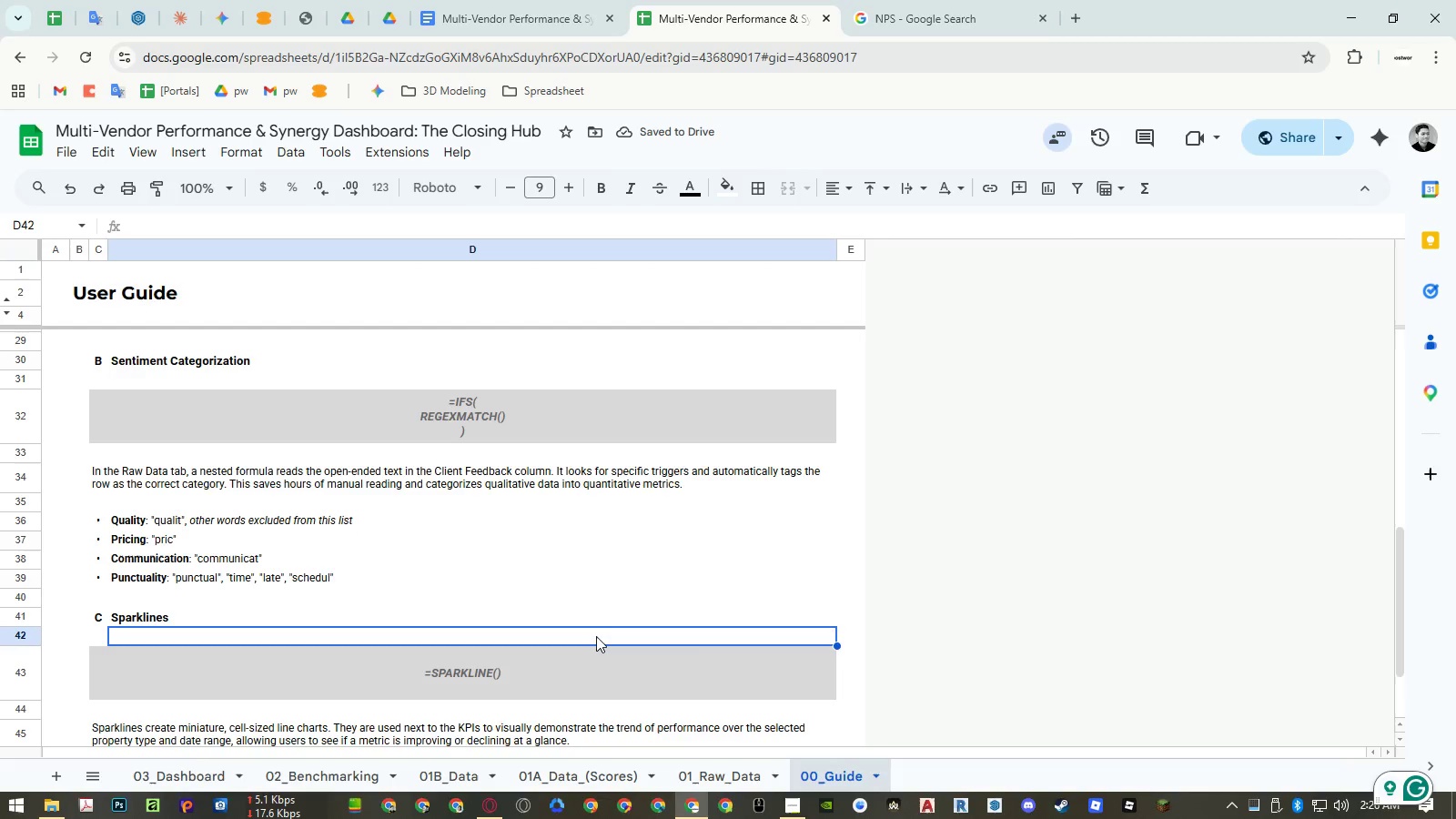 
key(Control+P)
 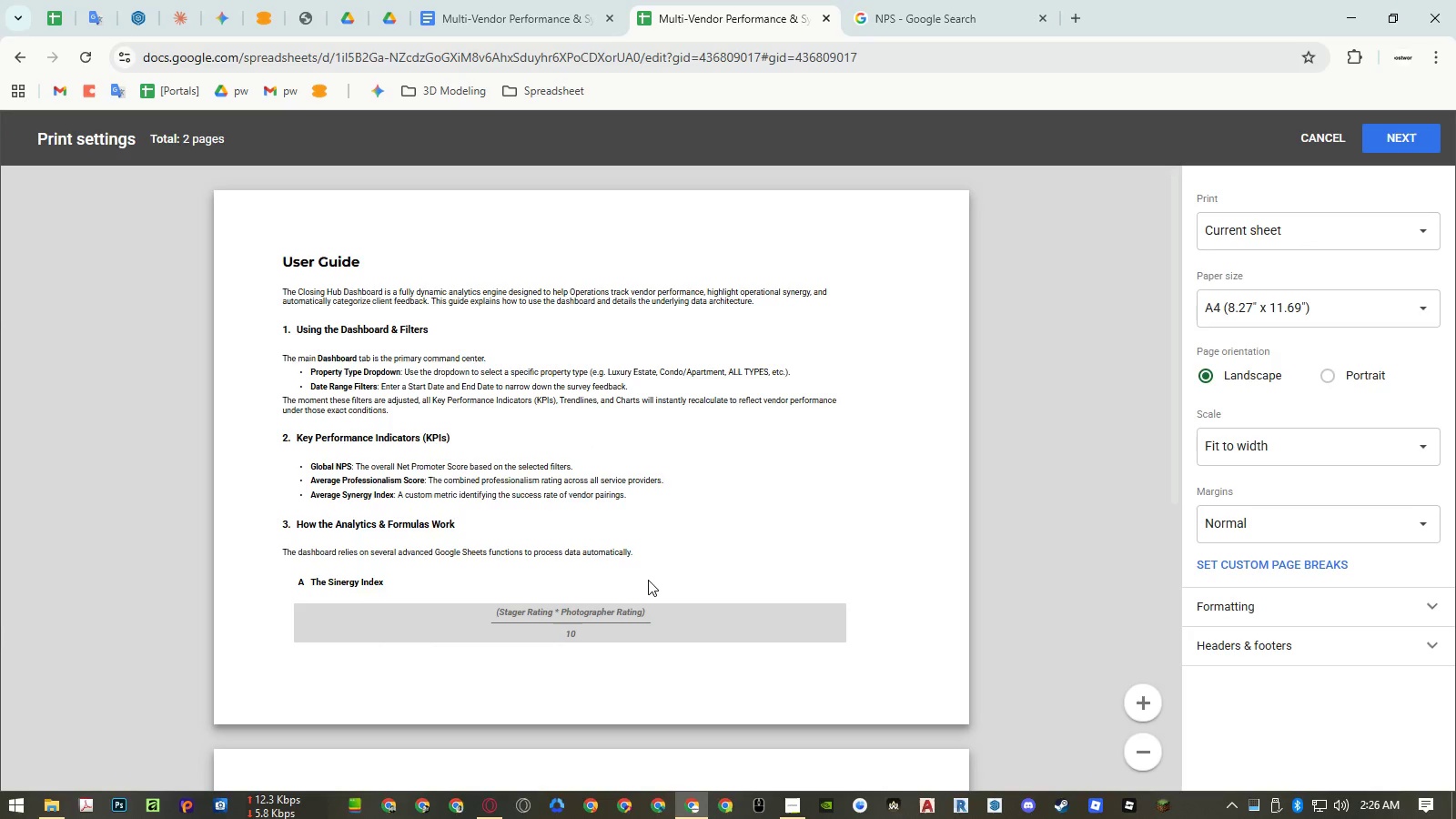 
scroll: coordinate [650, 581], scroll_direction: down, amount: 6.0
 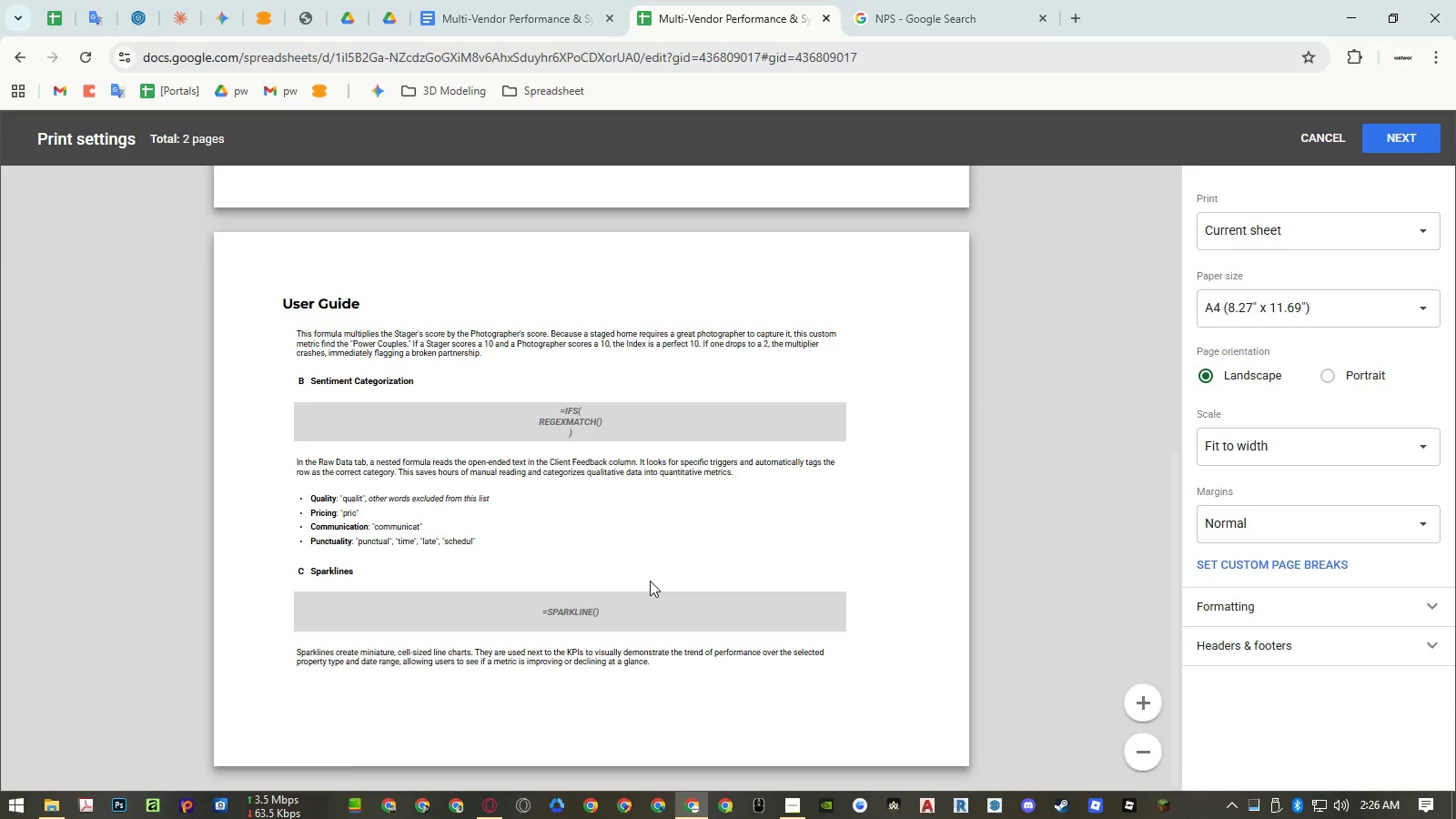 
key(Escape)
 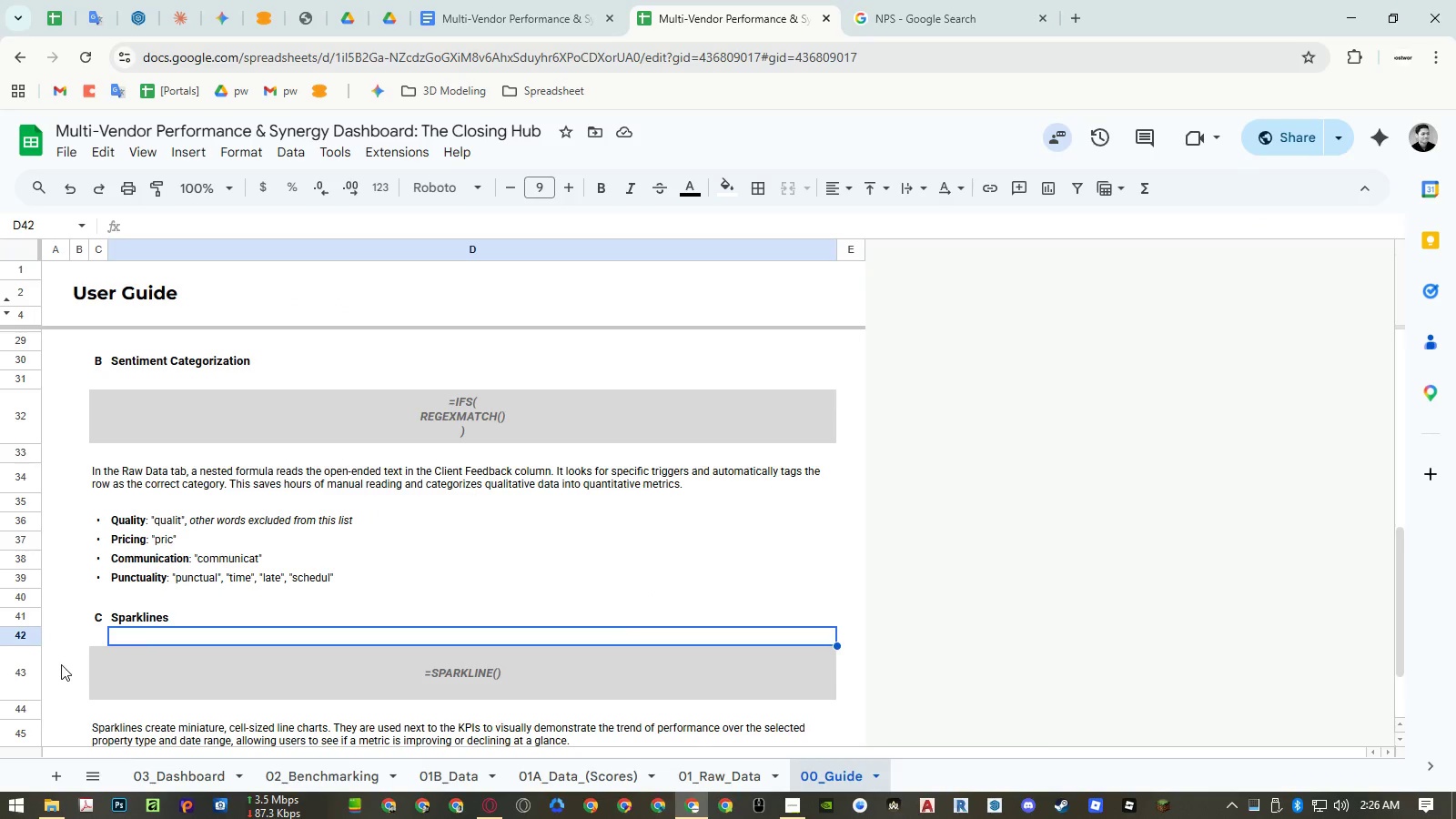 
right_click([38, 671])
 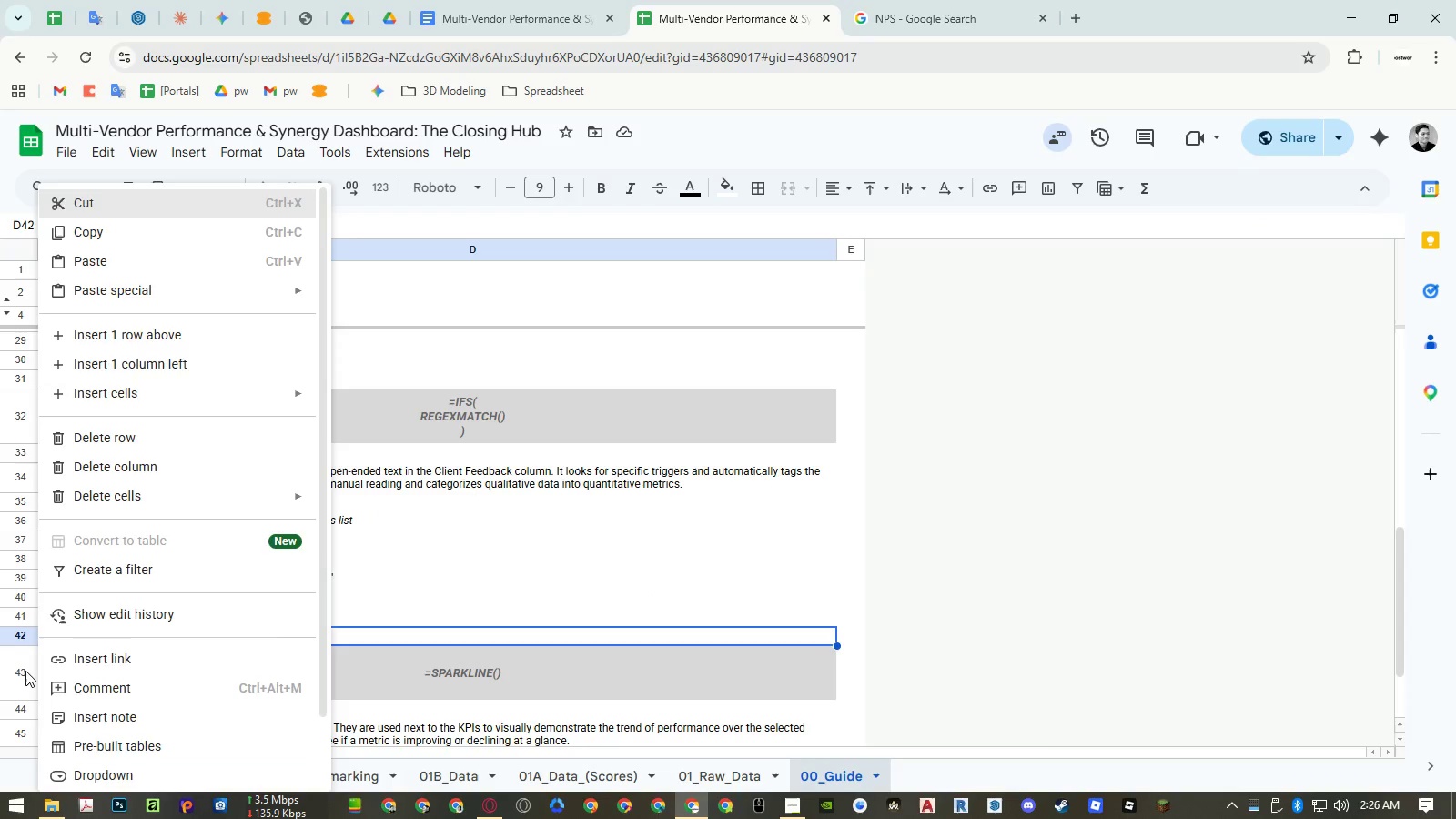 
right_click([25, 671])
 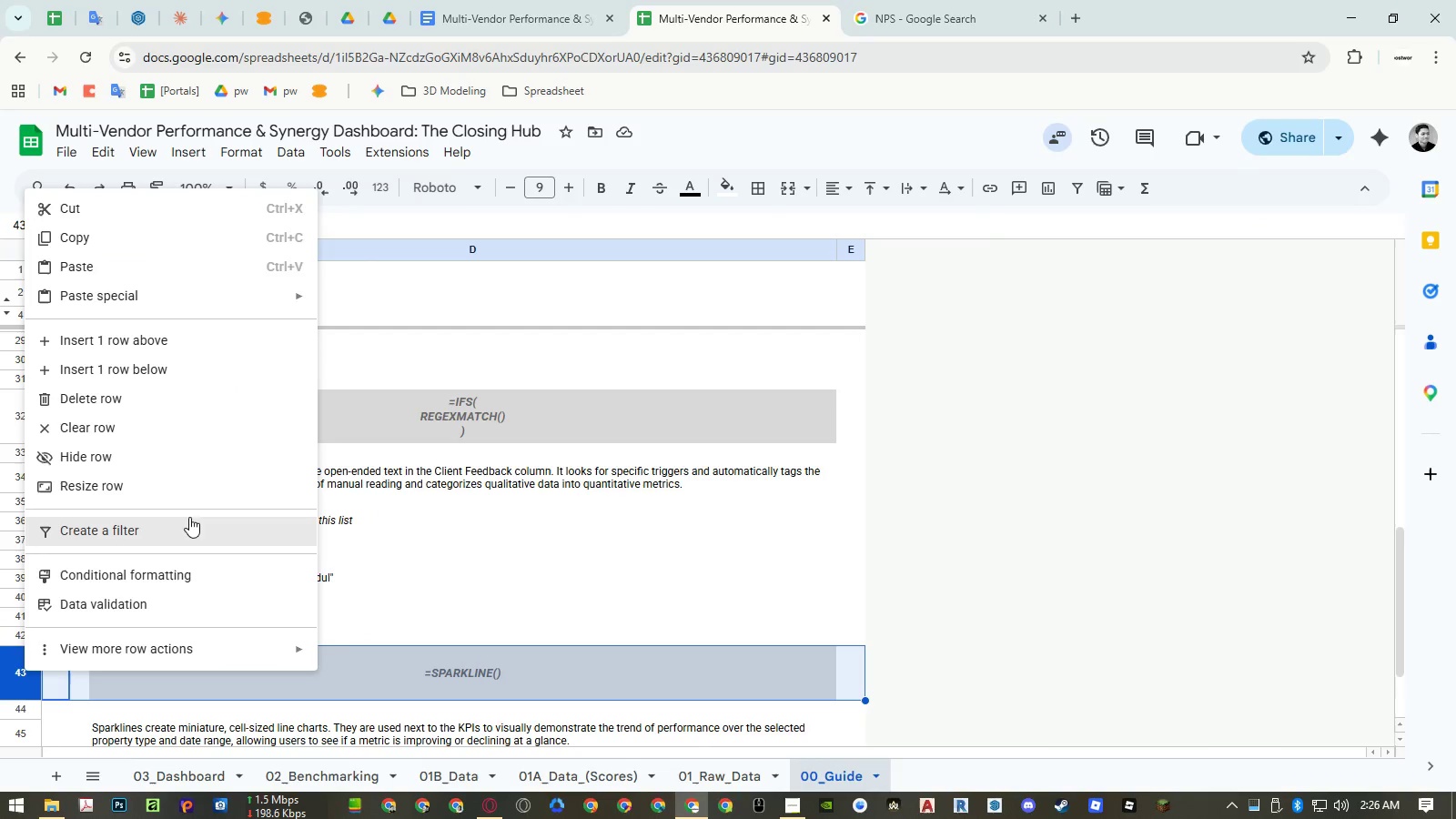 
left_click([193, 488])
 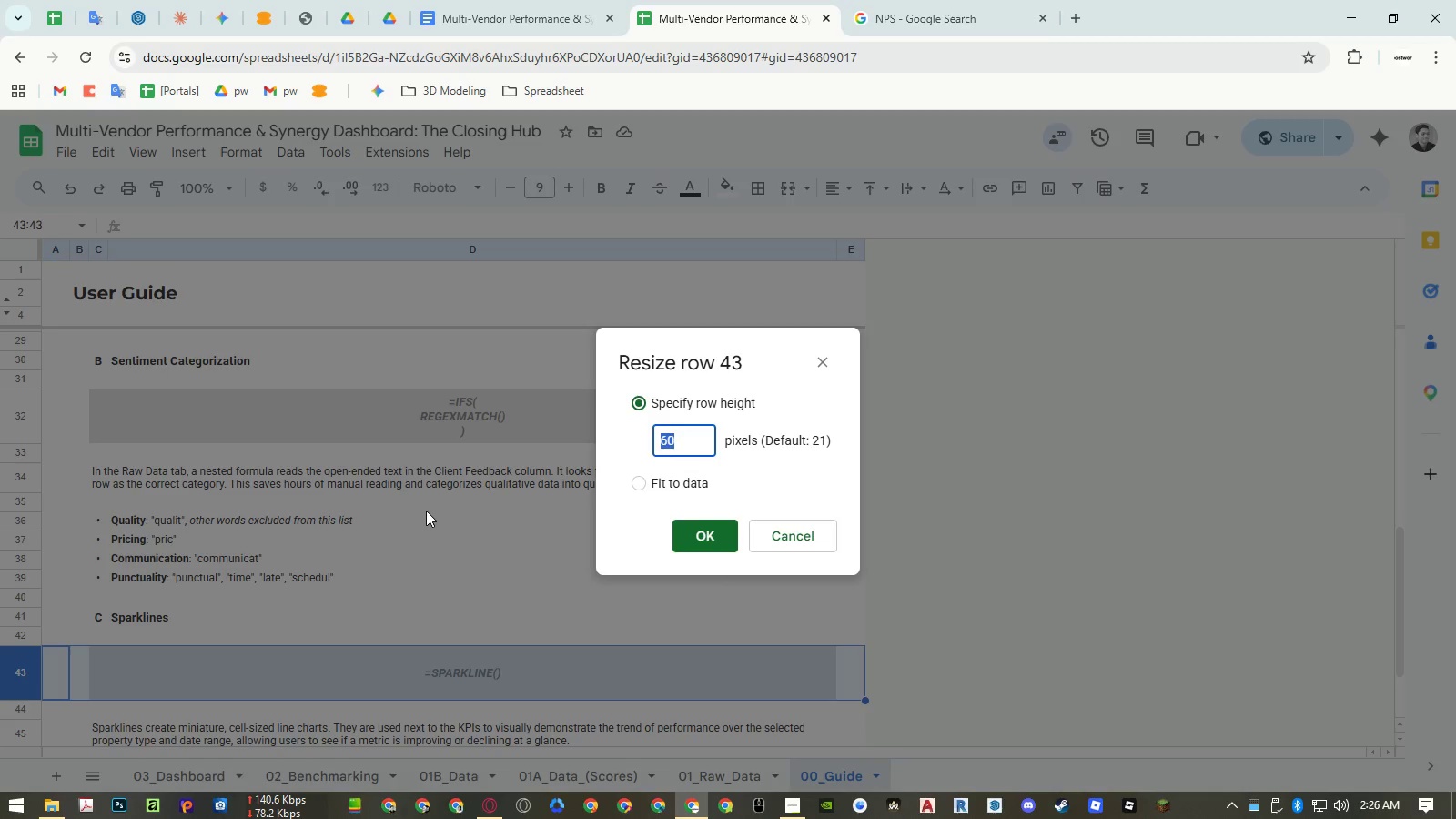 
key(Numpad3)
 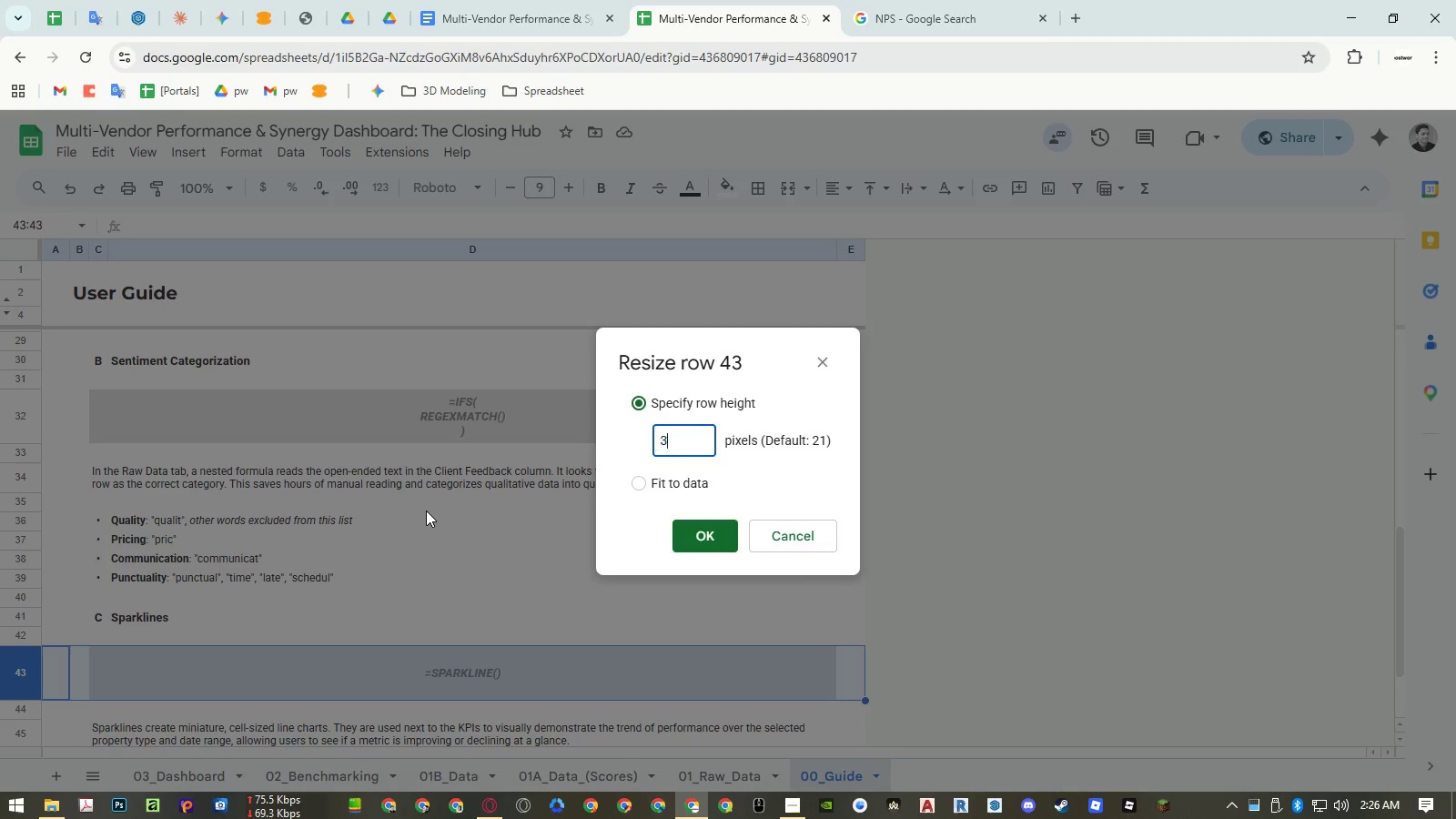 
key(Numpad0)
 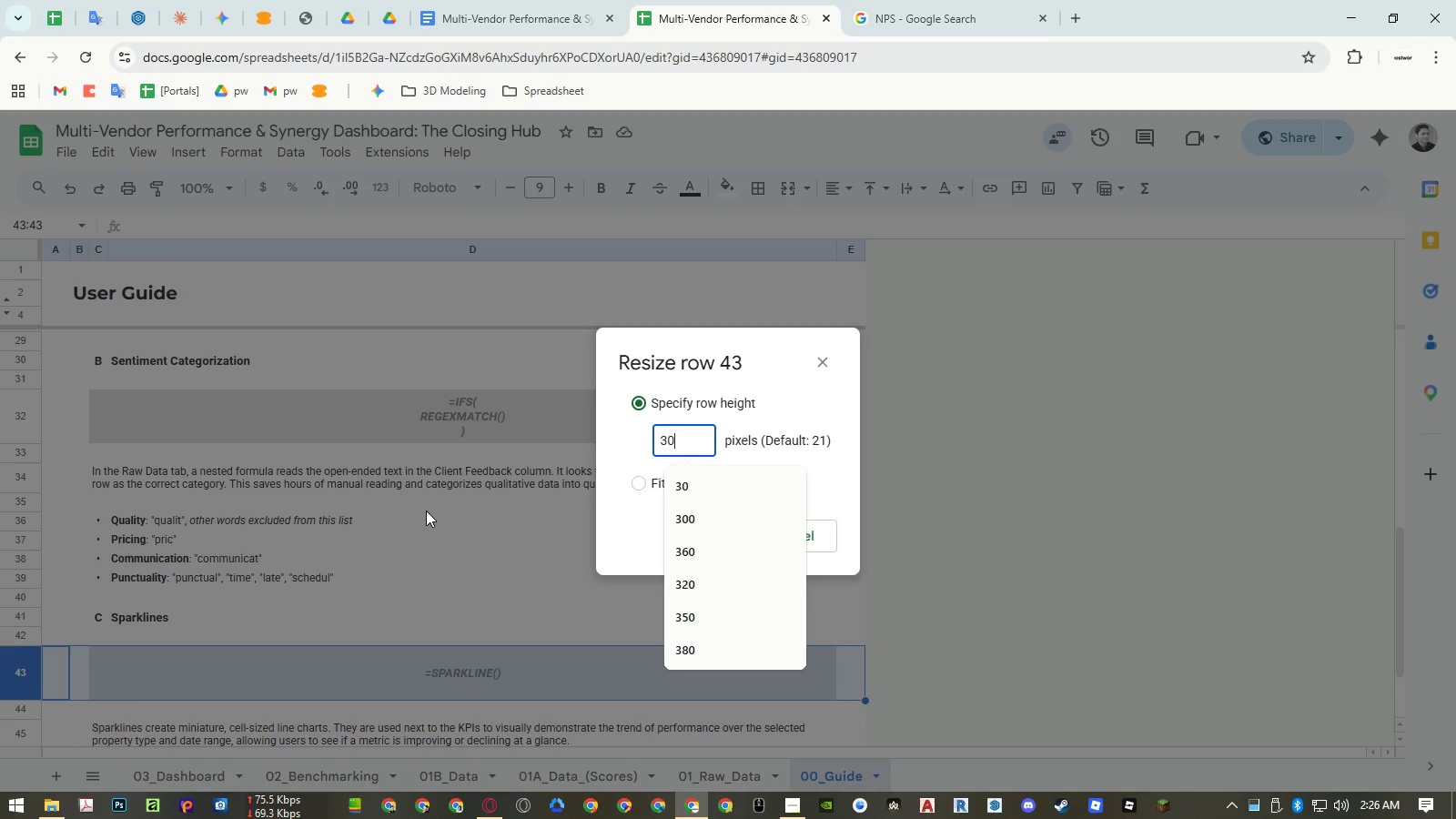 
key(NumpadEnter)
 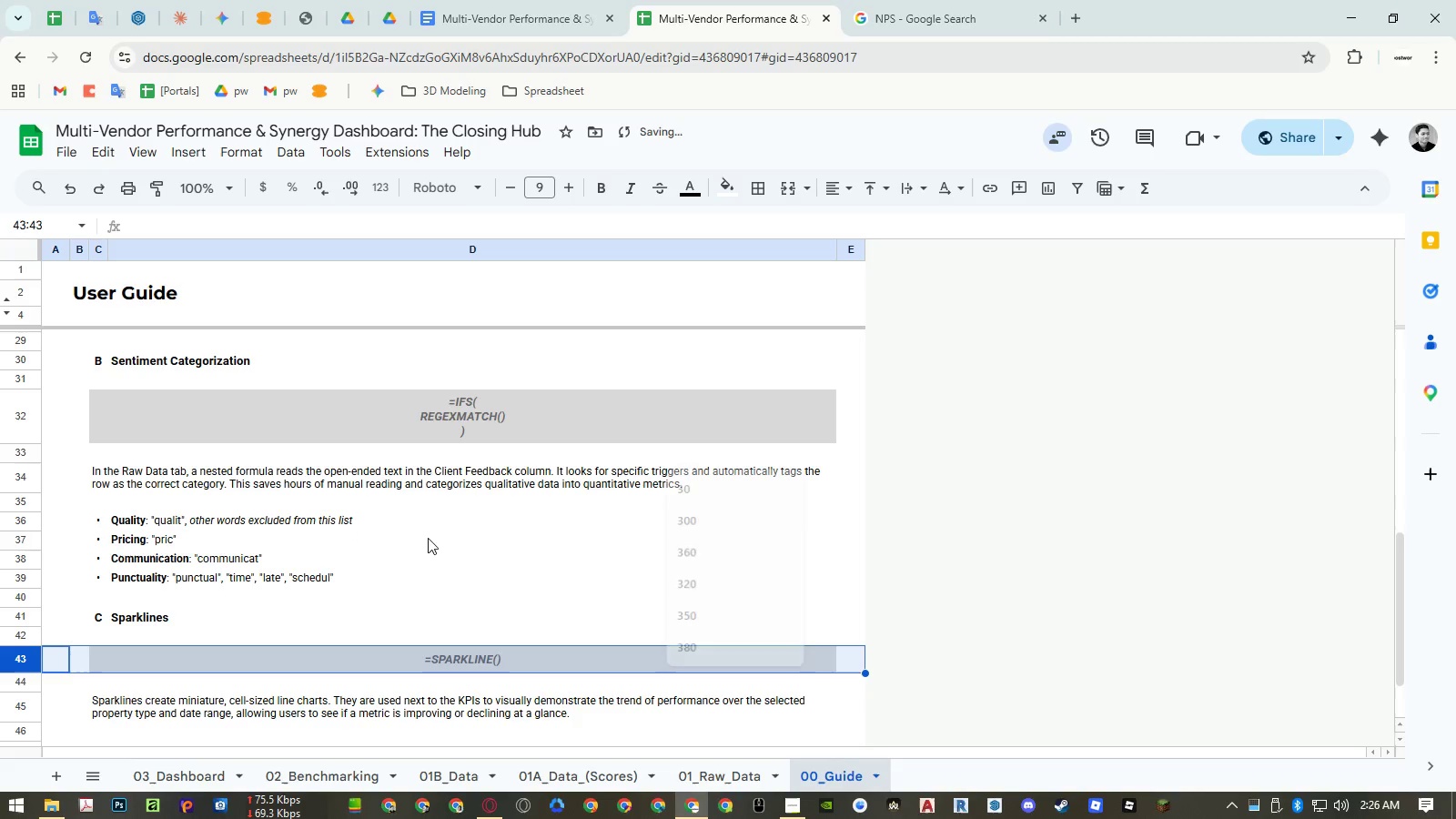 
left_click([440, 558])
 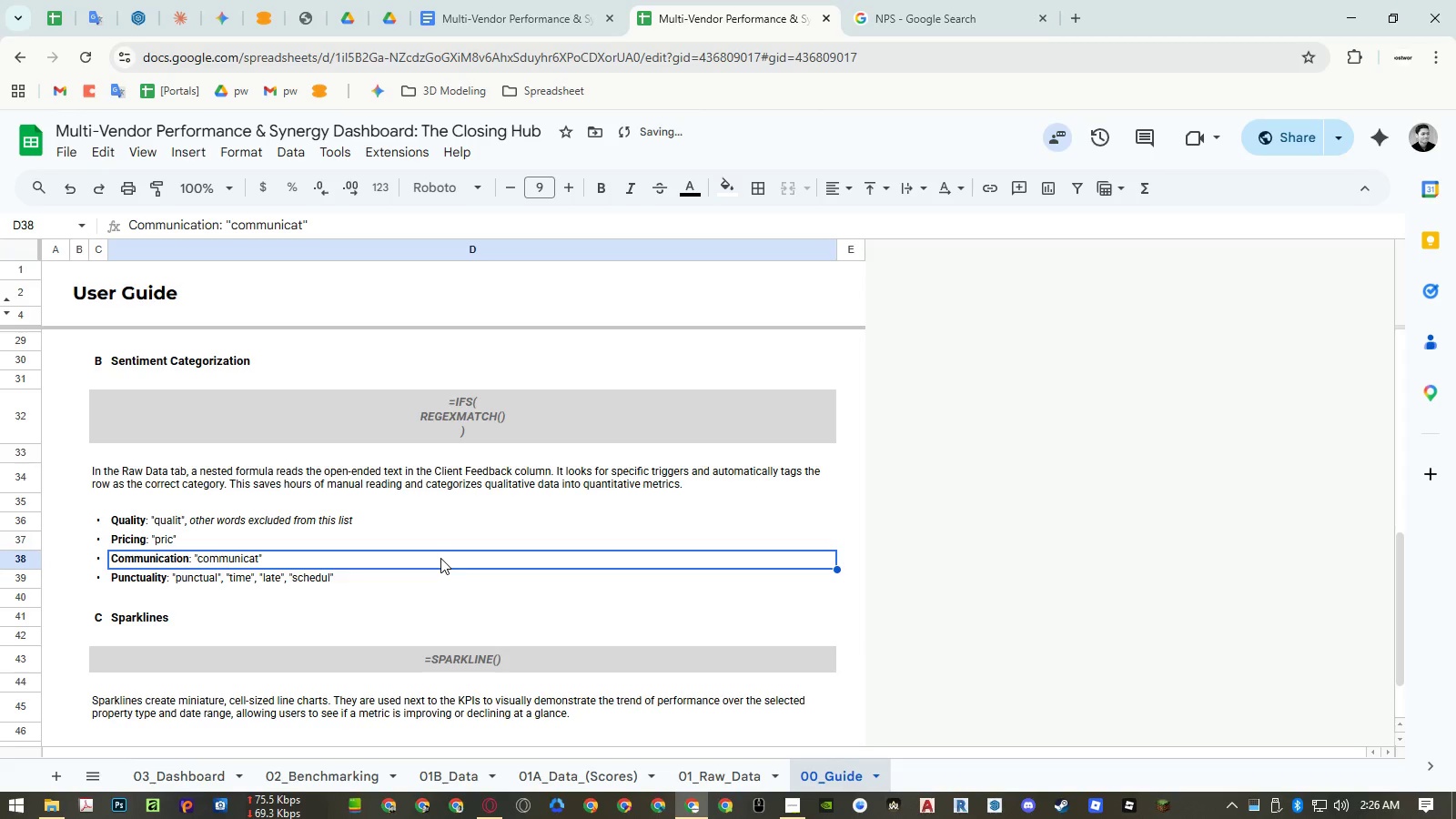 
key(Control+ControlRight)
 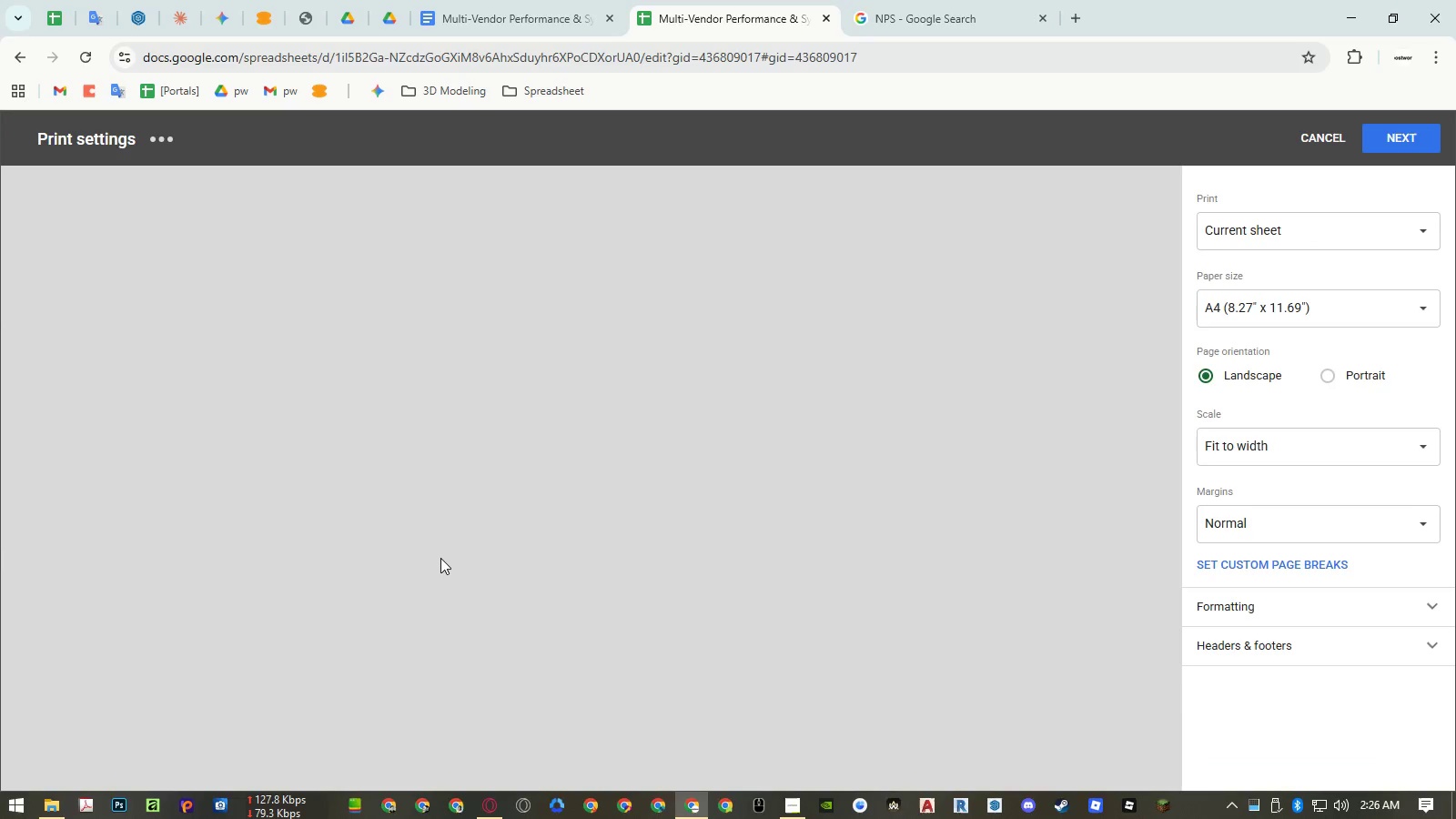 
key(Control+P)
 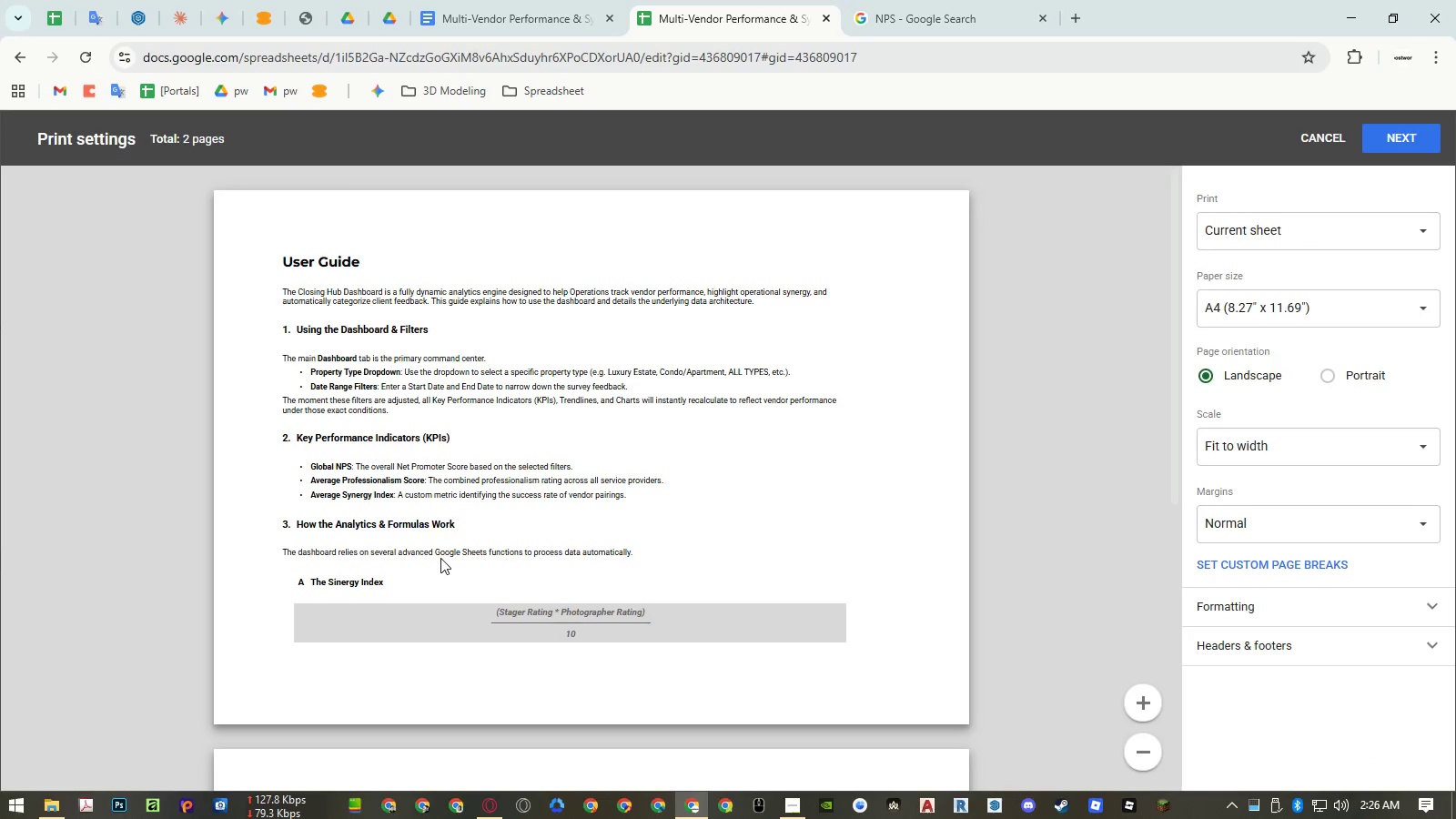 
scroll: coordinate [551, 561], scroll_direction: down, amount: 5.0
 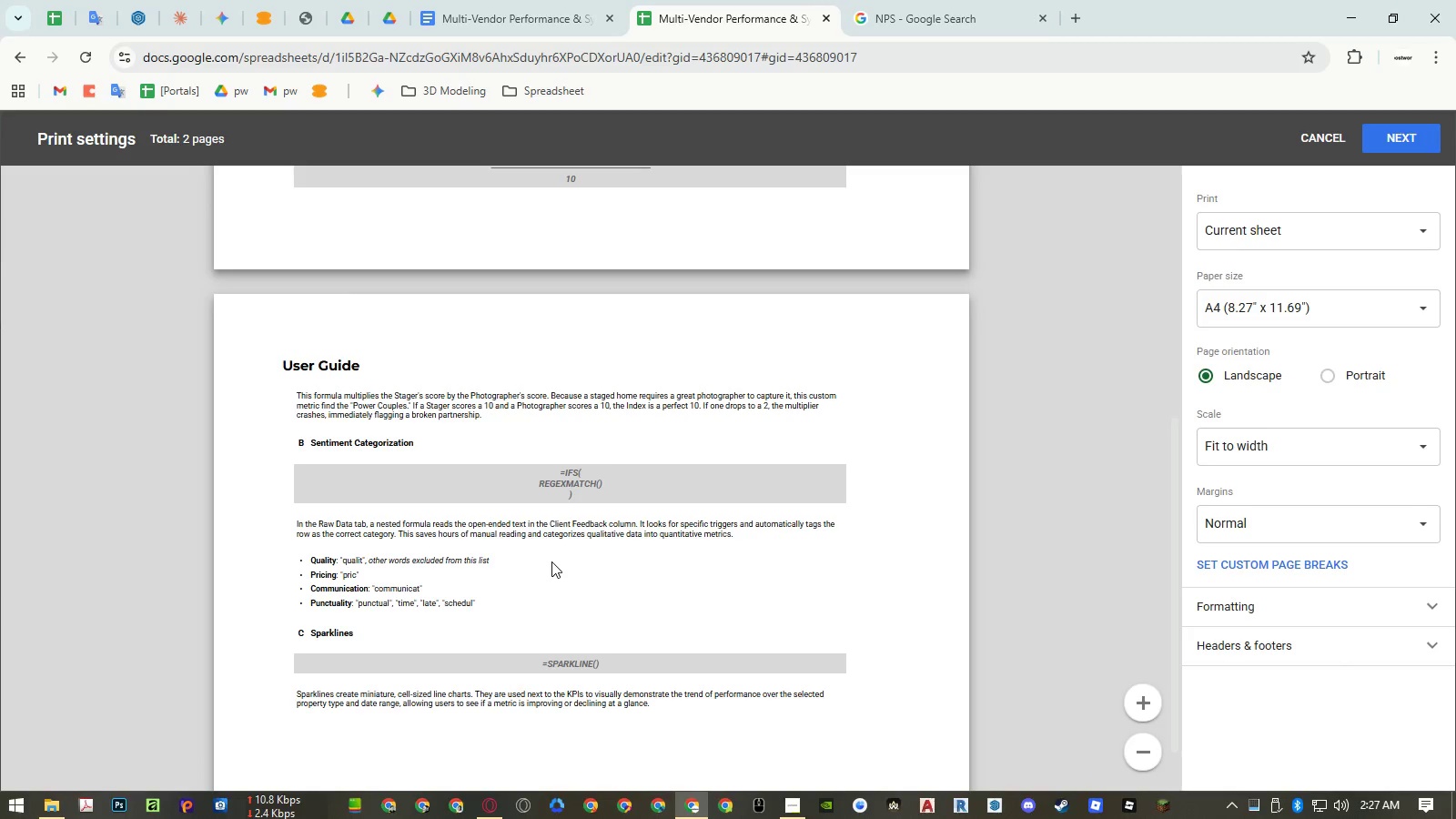 
key(Escape)
 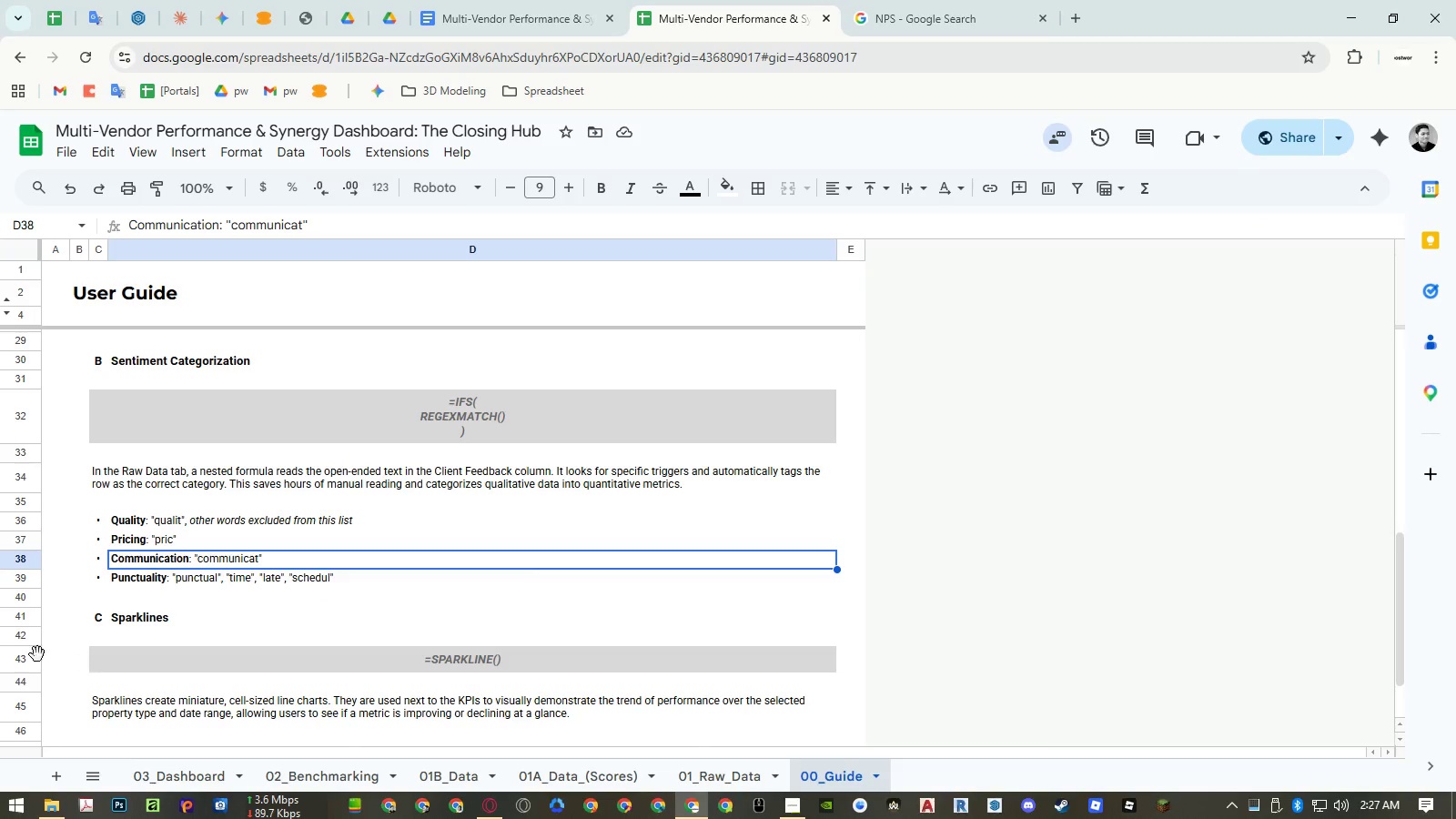 
key(Control+ControlLeft)
 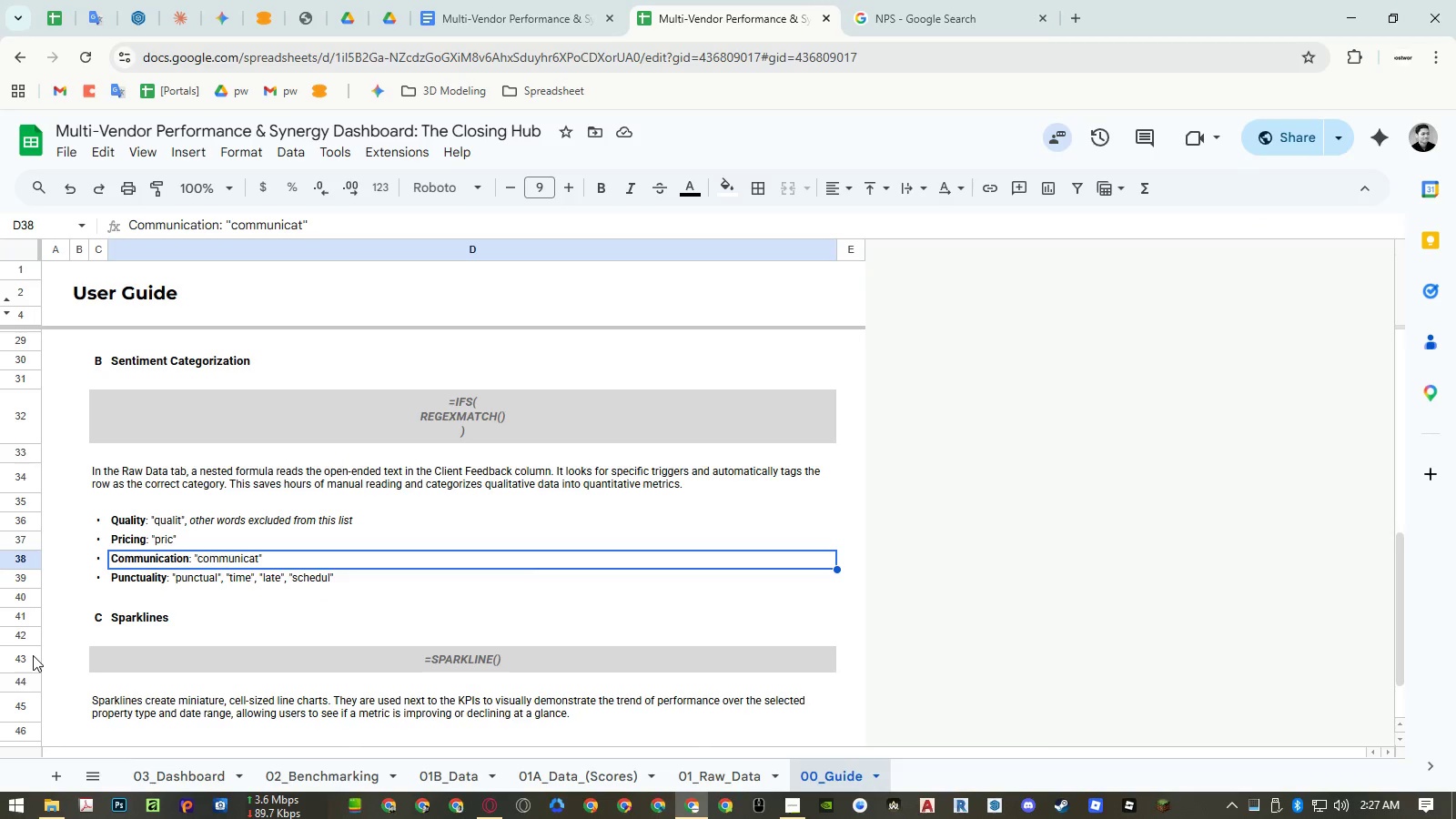 
key(Control+Z)
 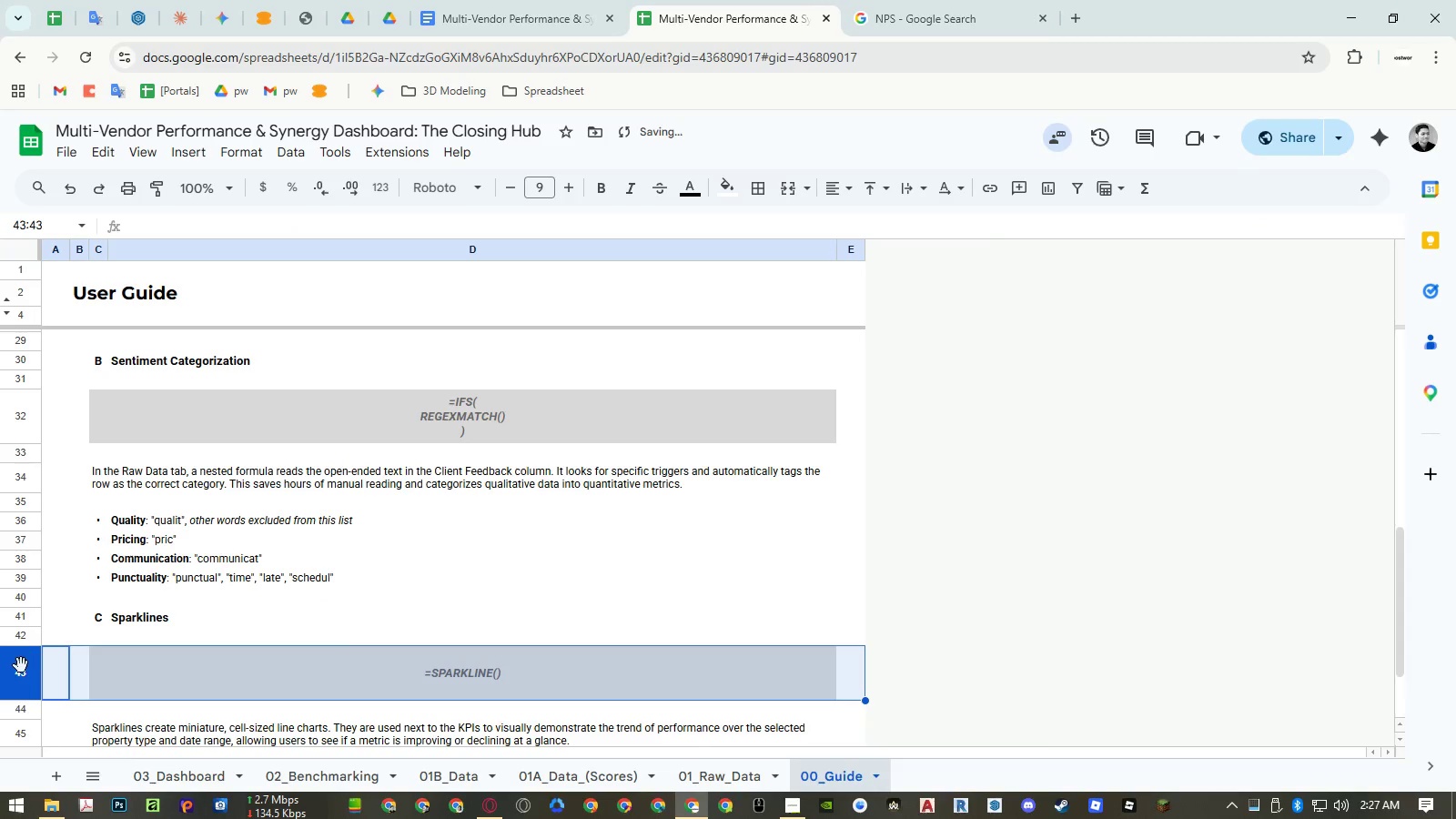 
right_click([21, 665])
 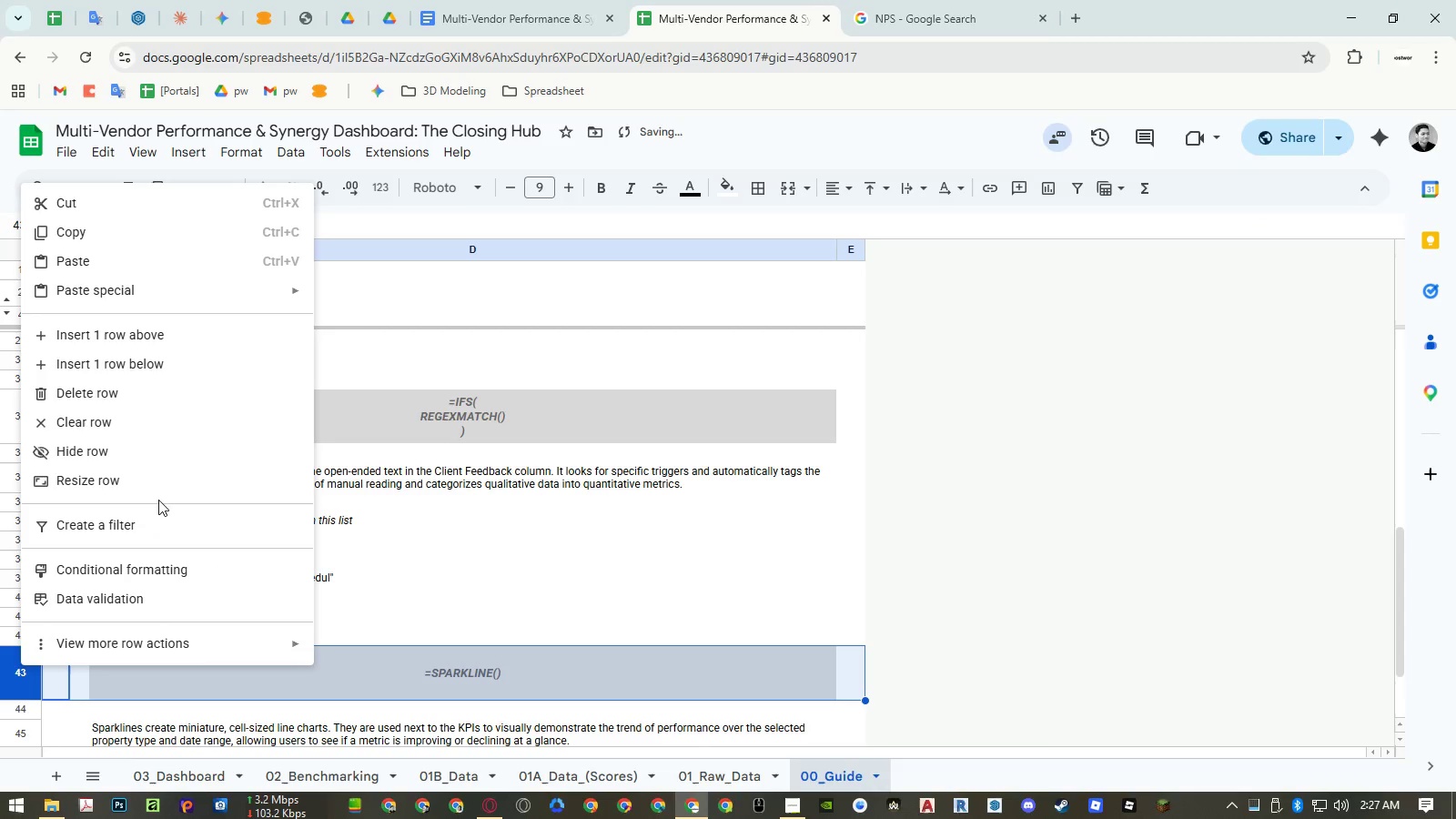 
left_click([161, 485])
 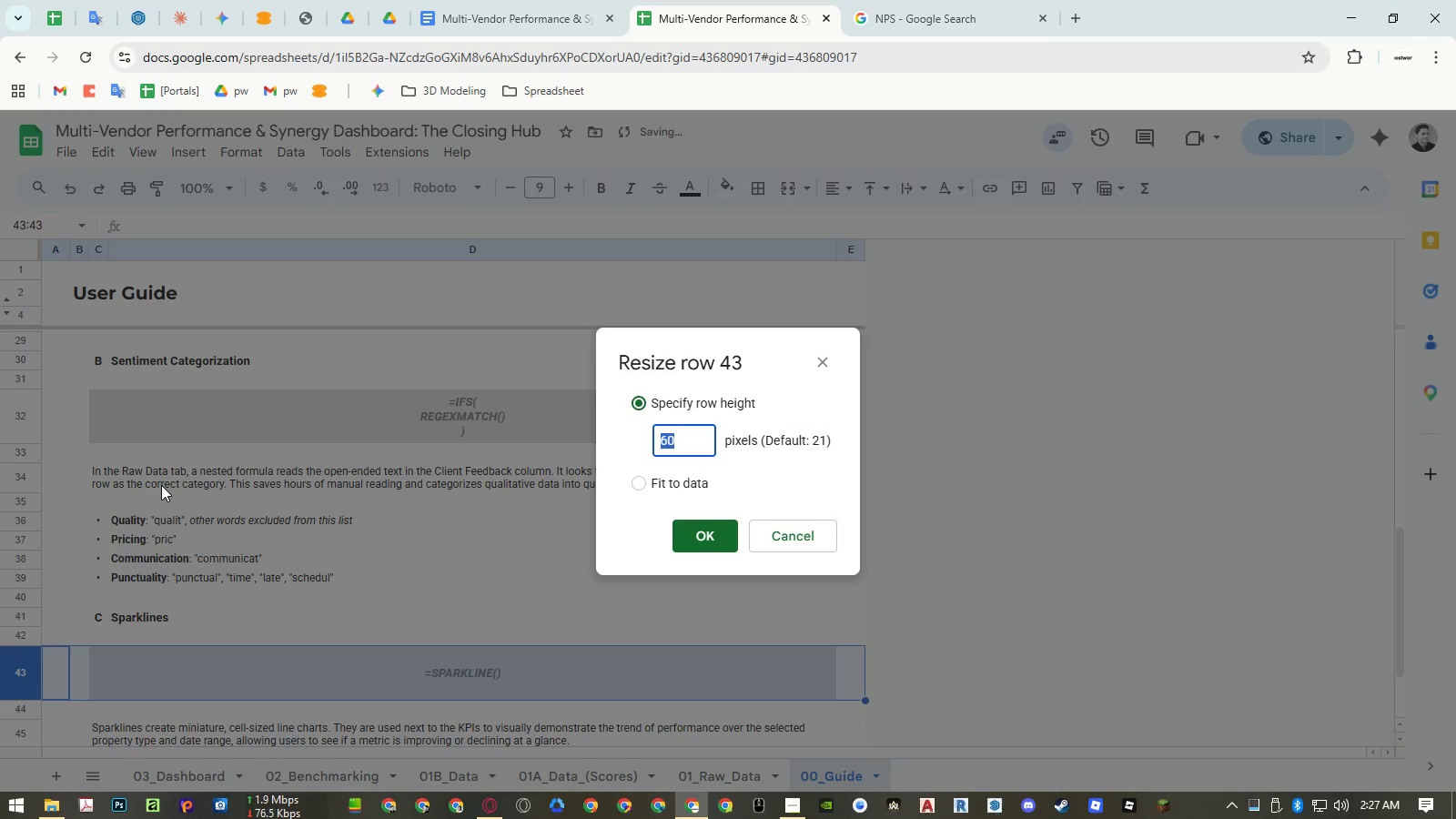 
key(Numpad4)
 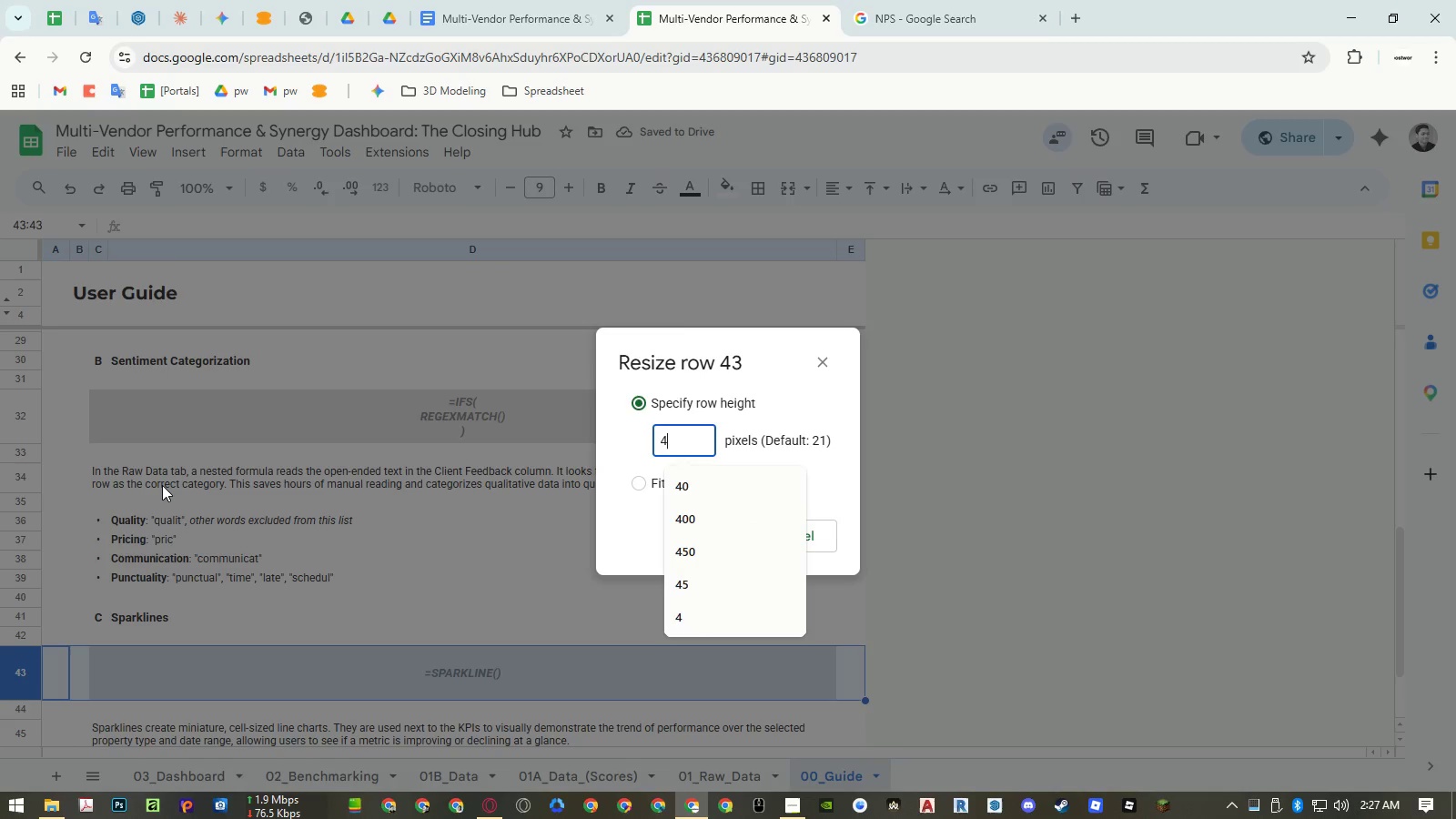 
key(Numpad0)
 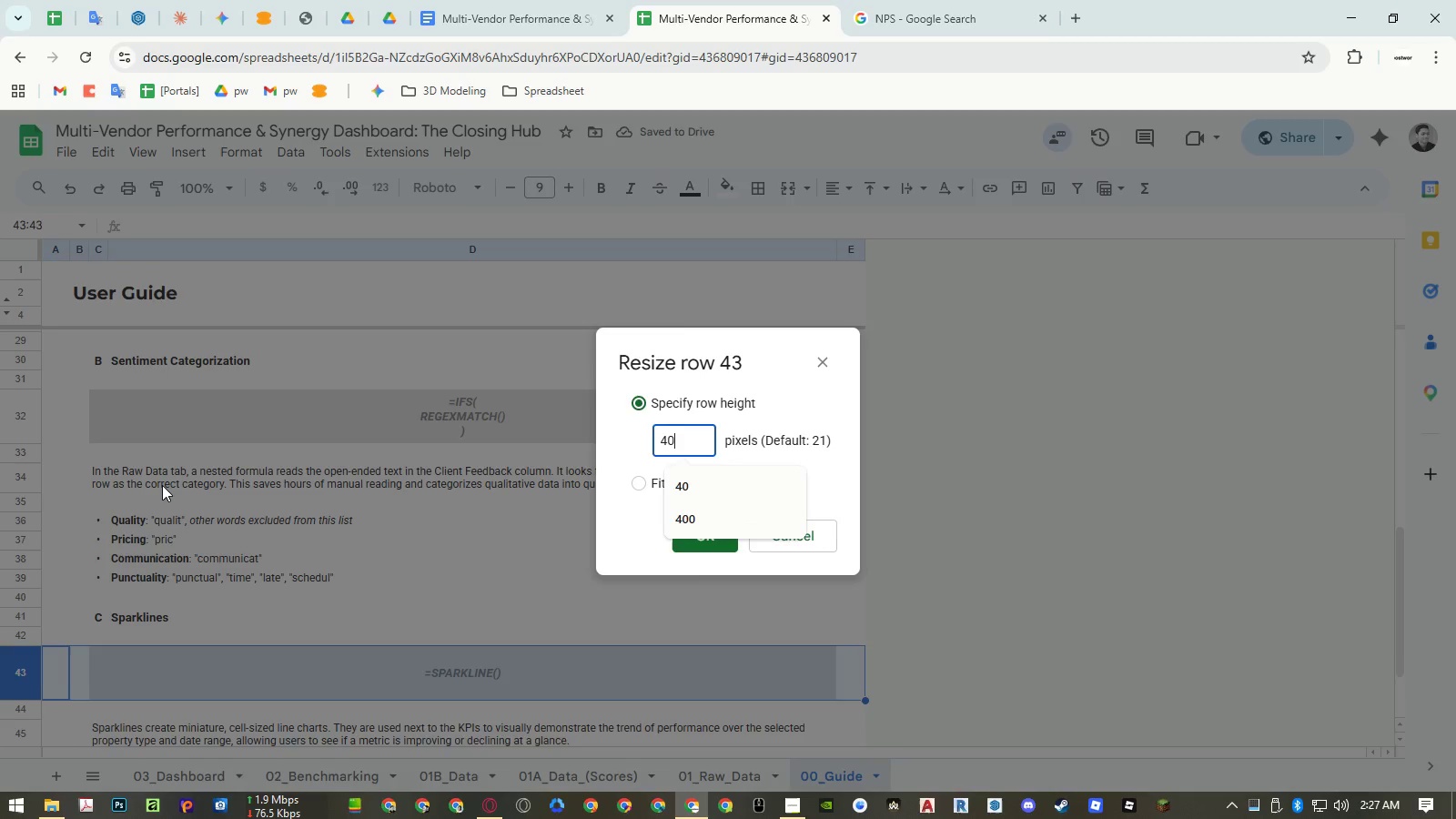 
key(NumpadEnter)
 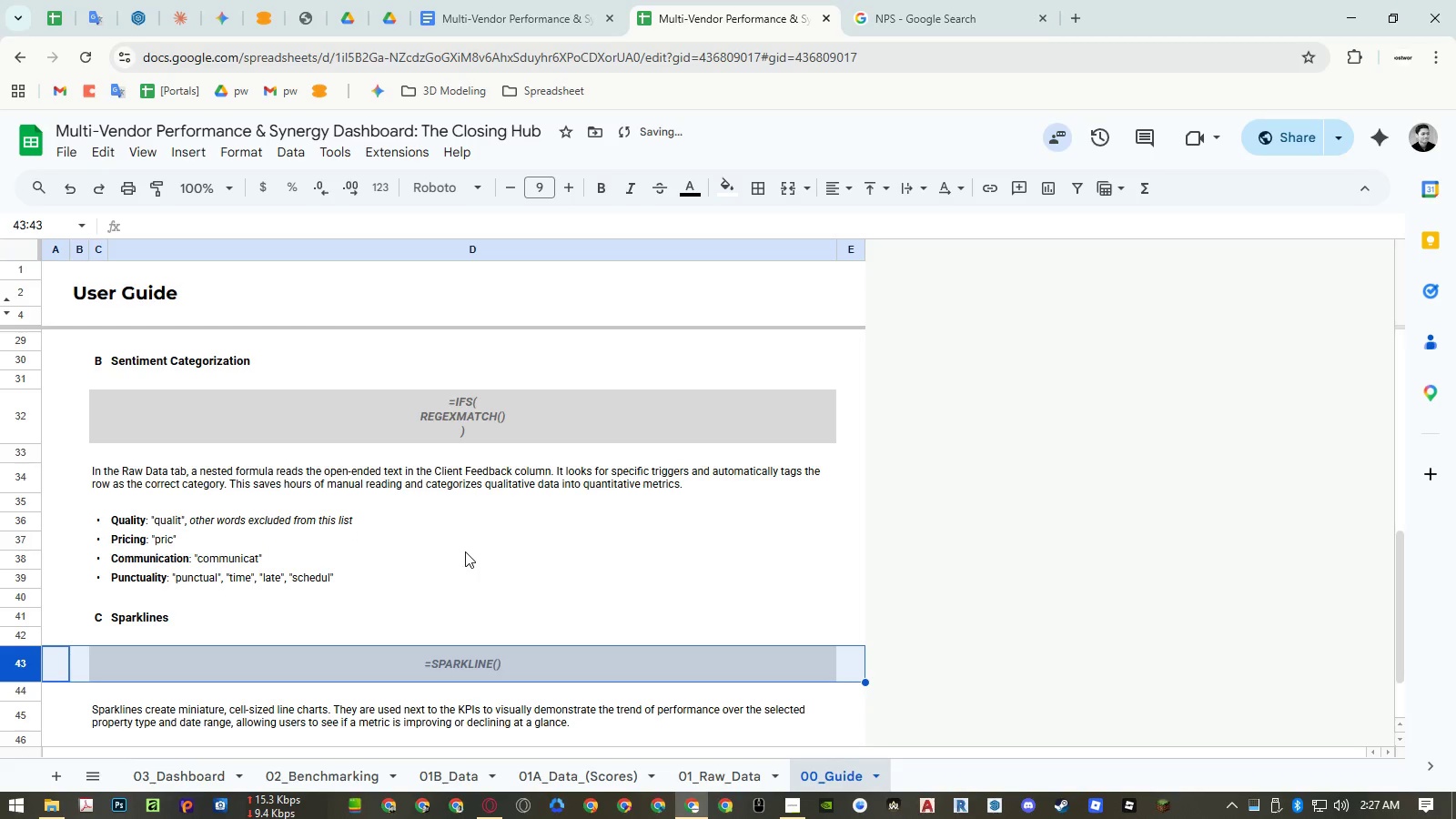 
key(Control+ControlRight)
 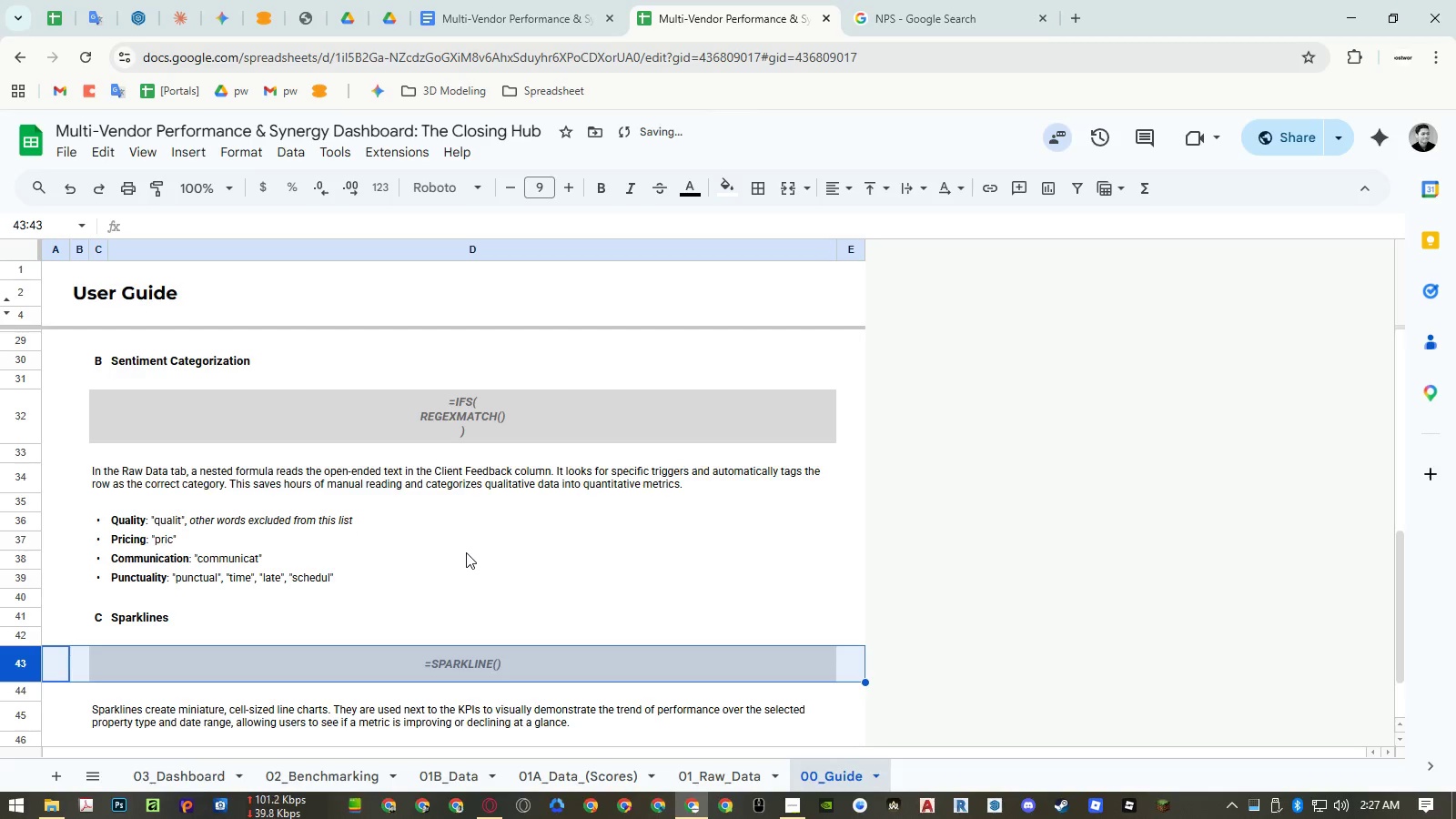 
key(Control+P)
 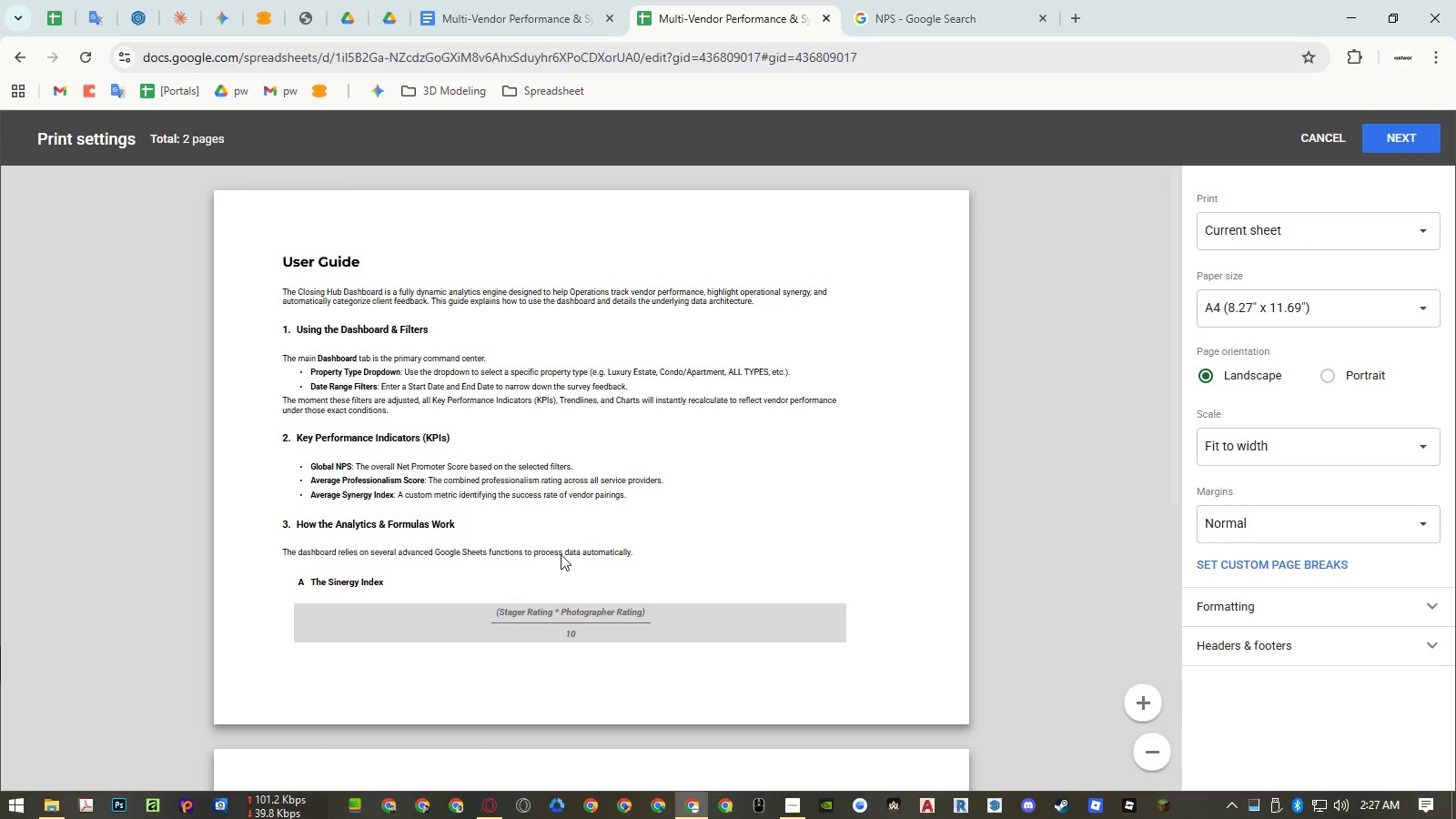 
scroll: coordinate [602, 544], scroll_direction: down, amount: 6.0
 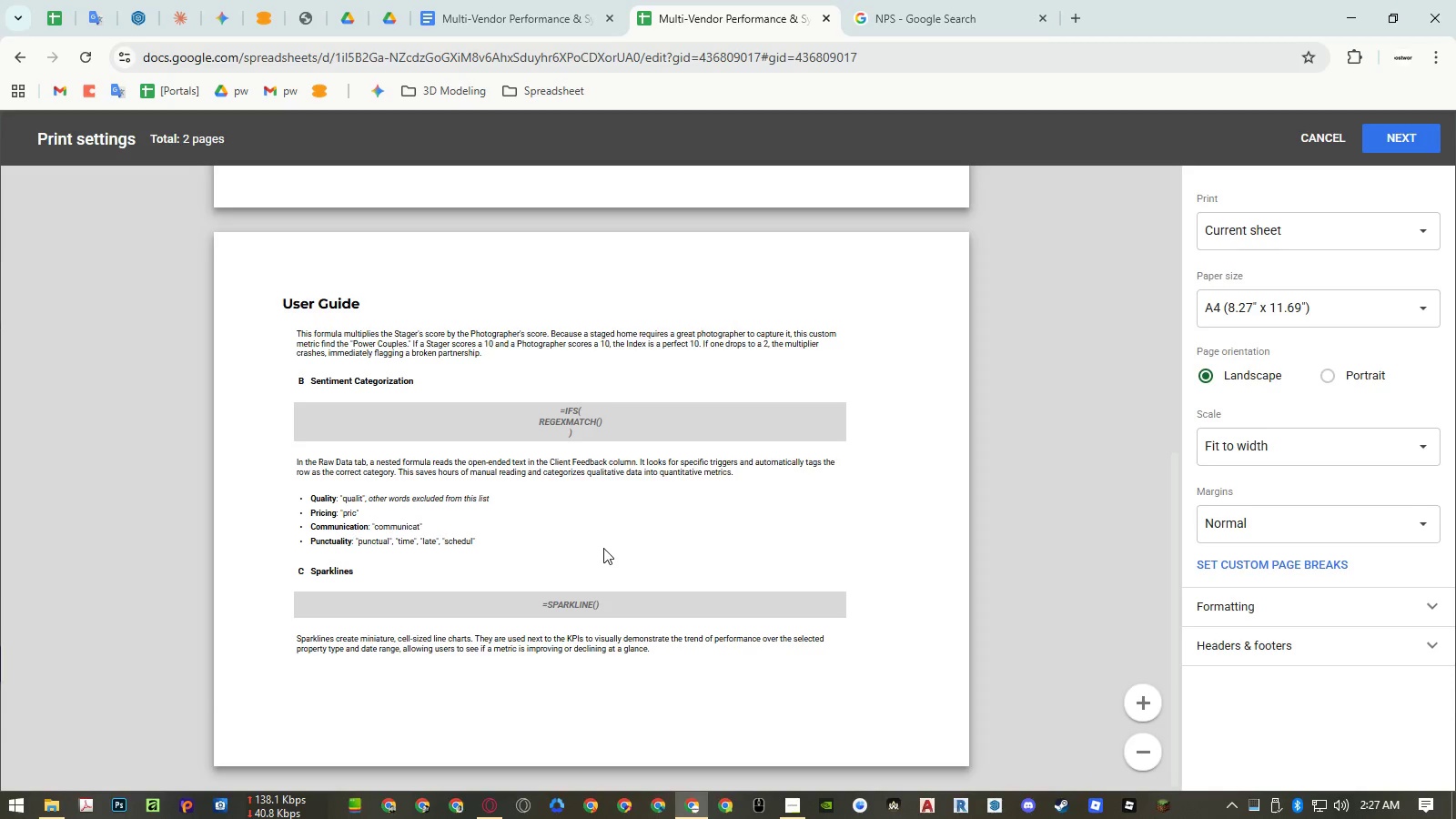 
scroll: coordinate [603, 548], scroll_direction: up, amount: 2.0
 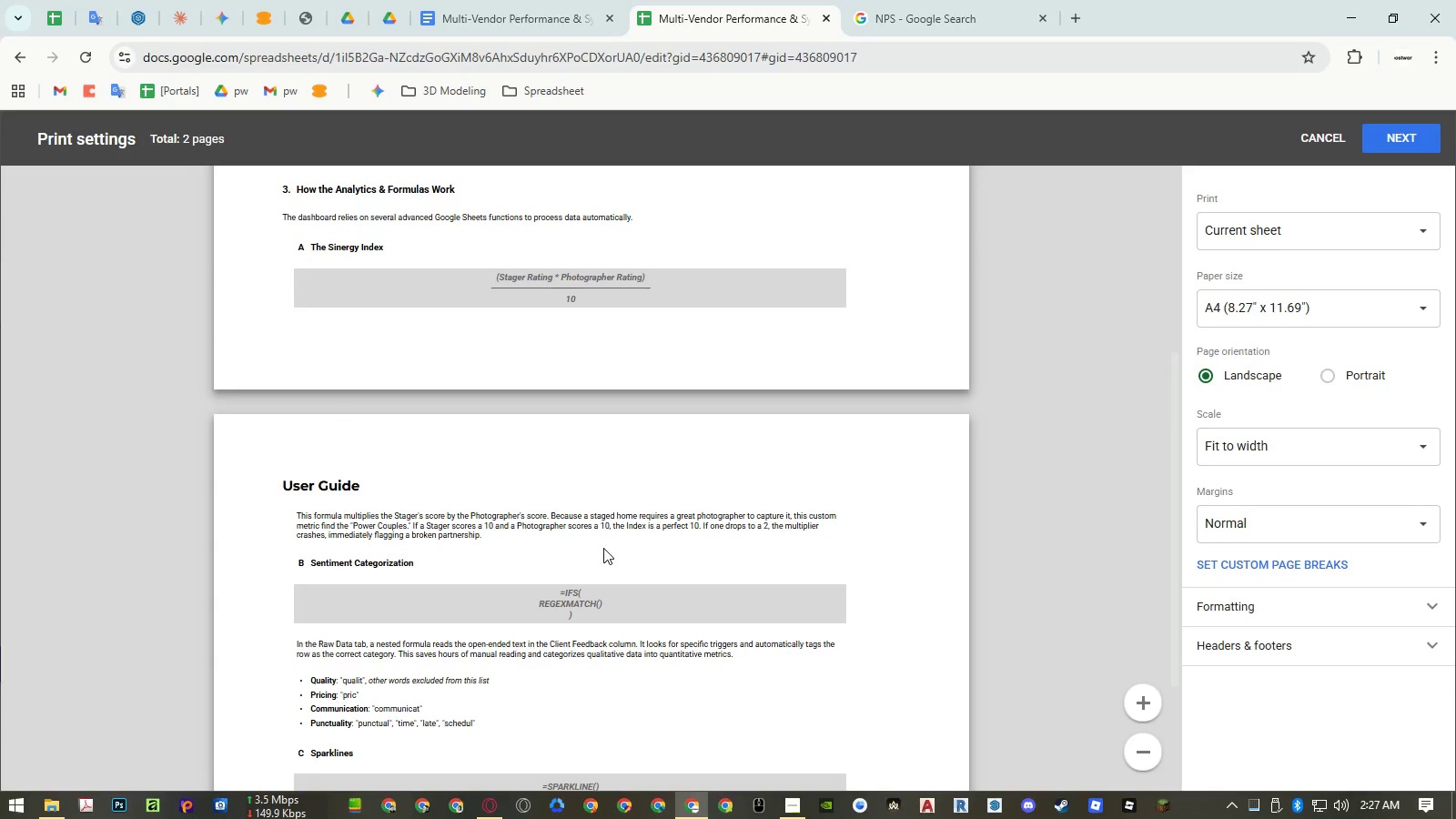 
key(Escape)
 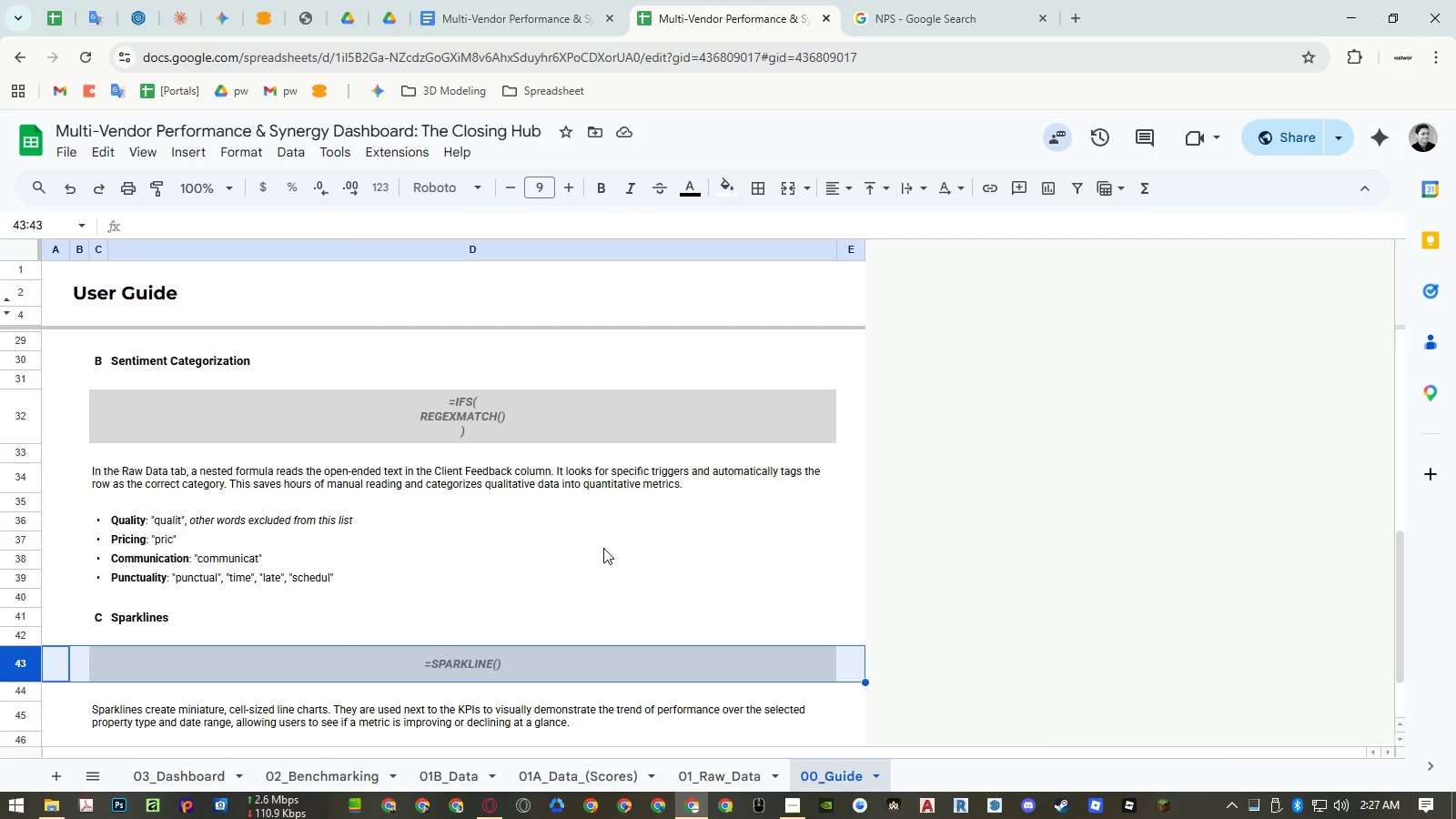 
key(Control+ControlLeft)
 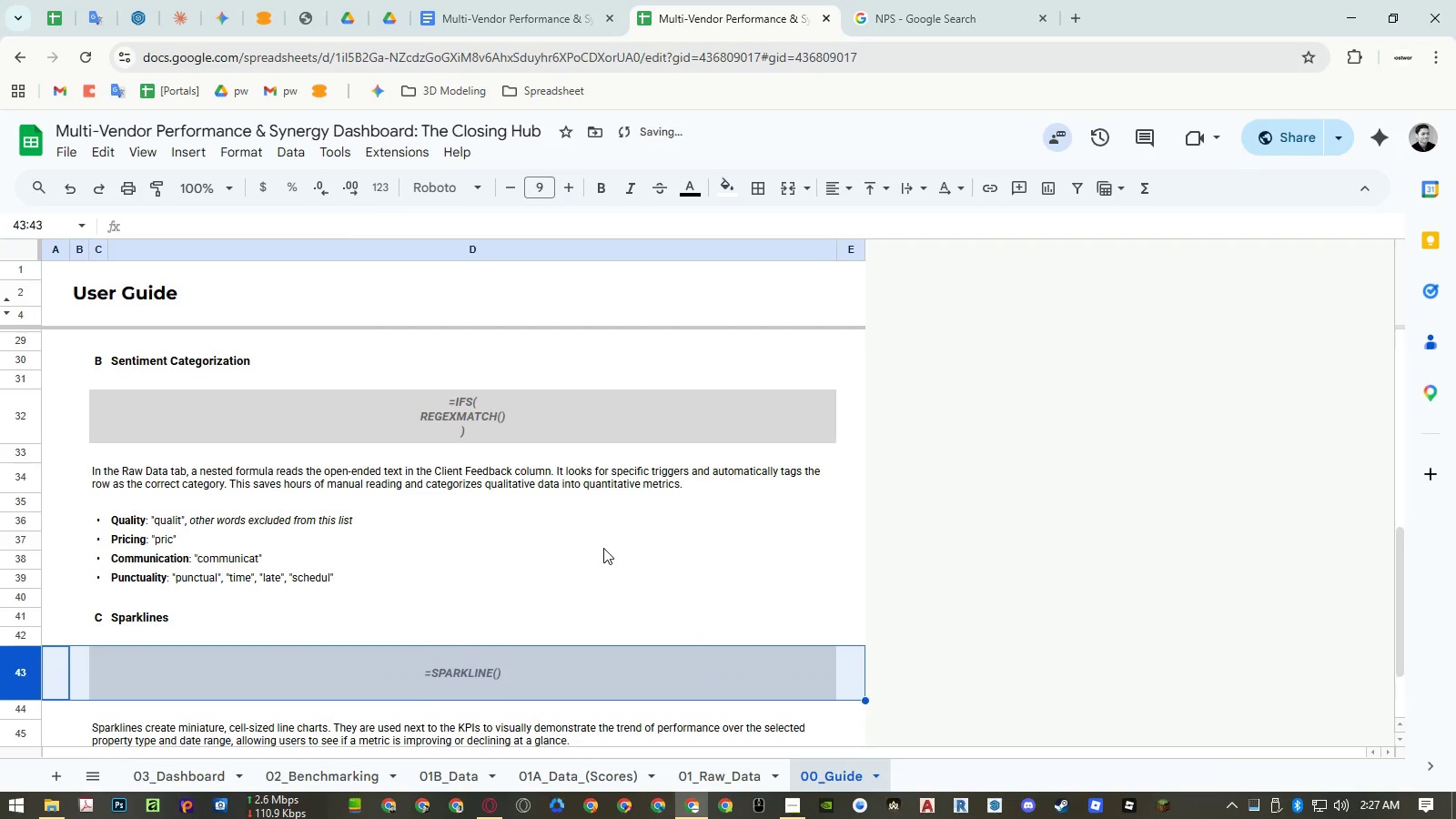 
key(Control+Z)
 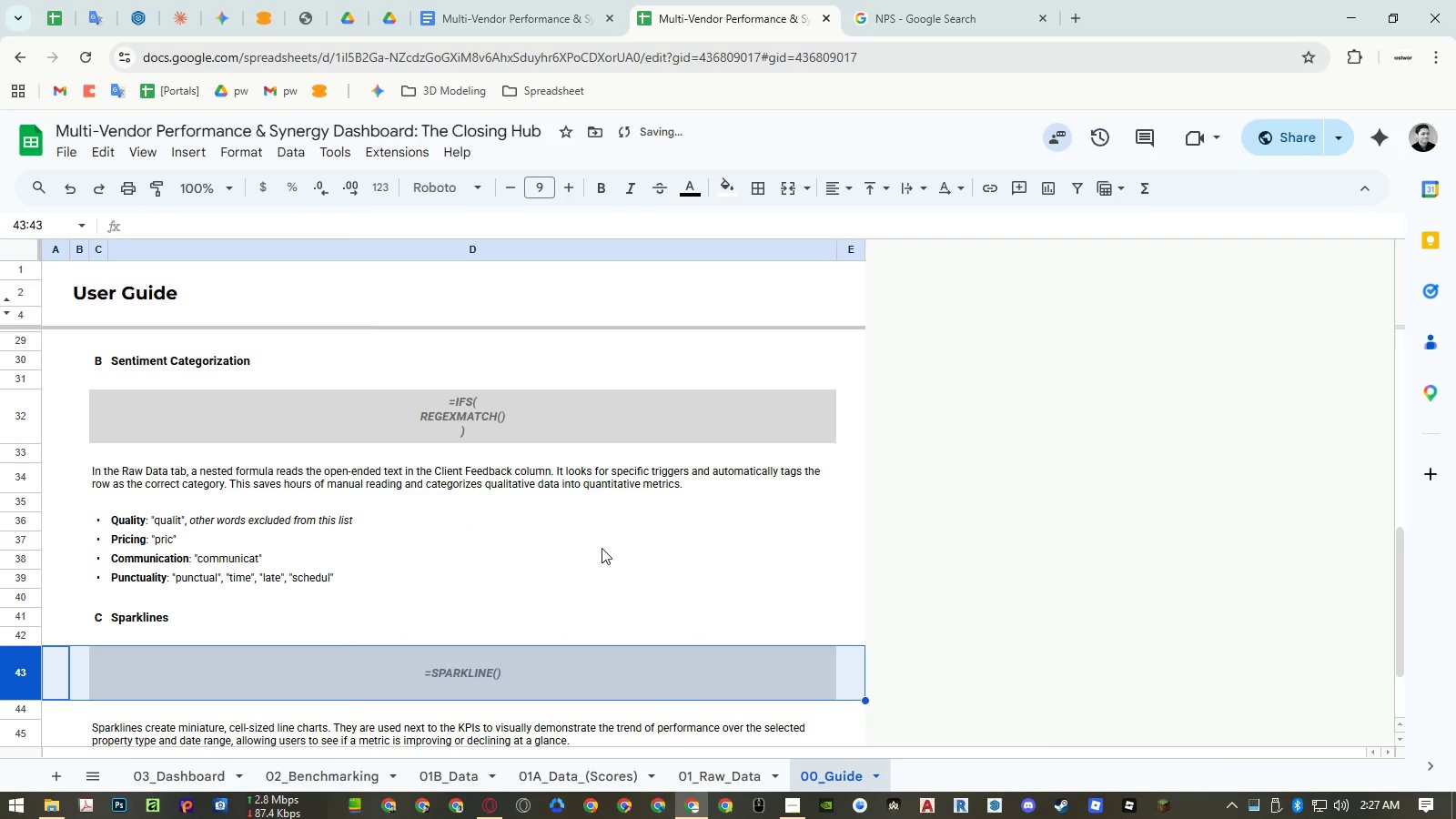 
key(Control+ControlRight)
 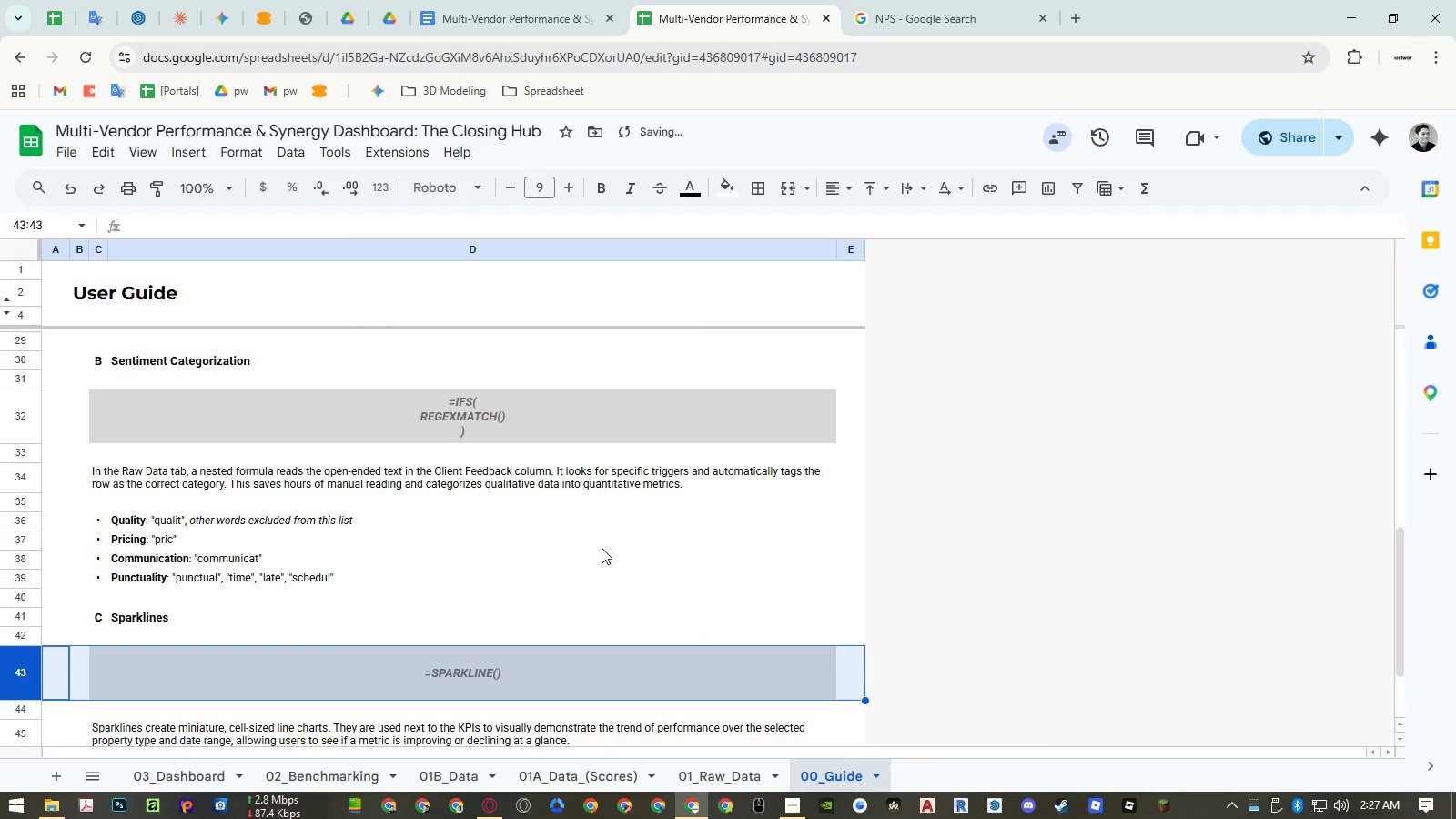 
key(Control+P)
 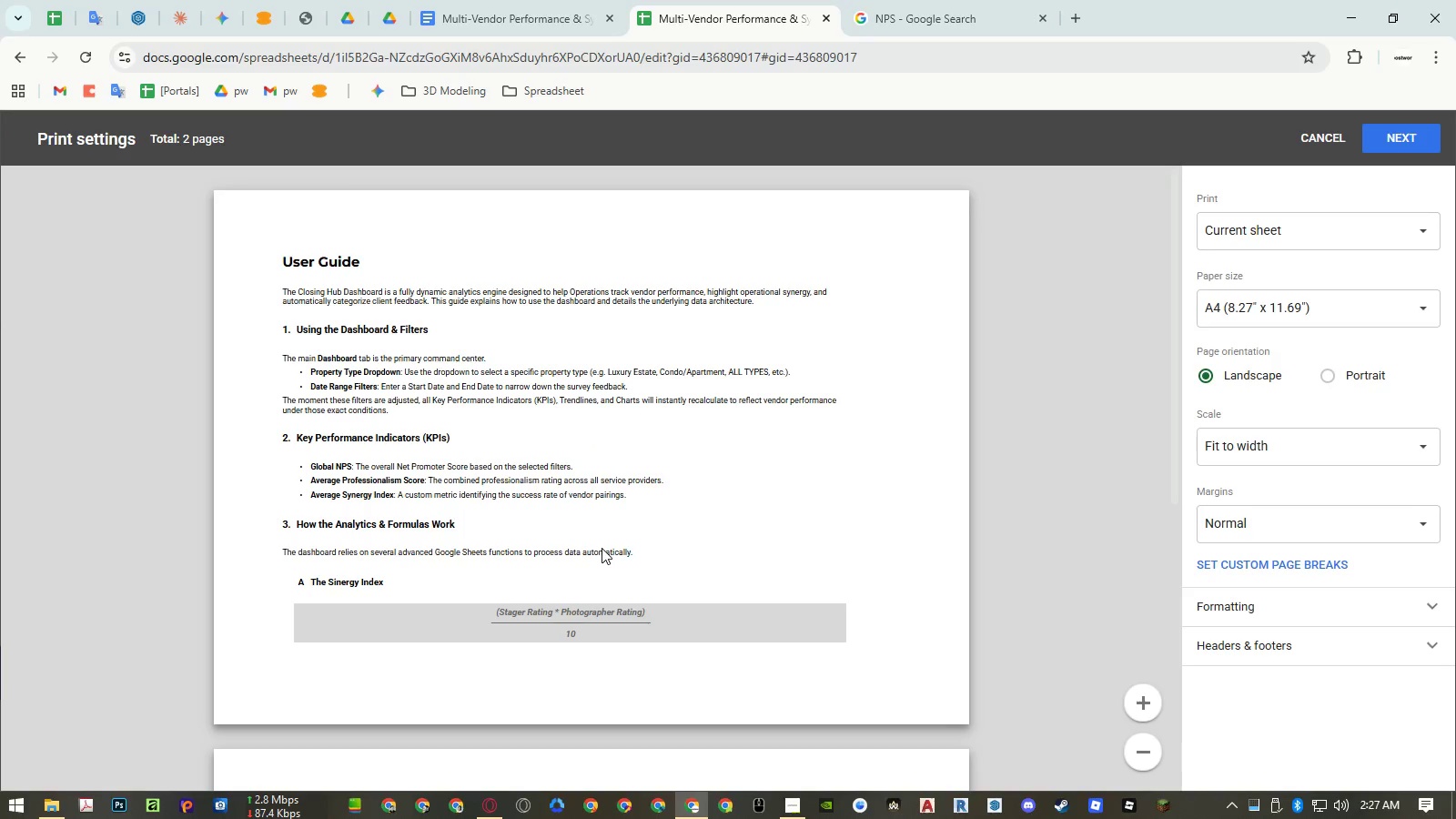 
scroll: coordinate [602, 548], scroll_direction: down, amount: 6.0
 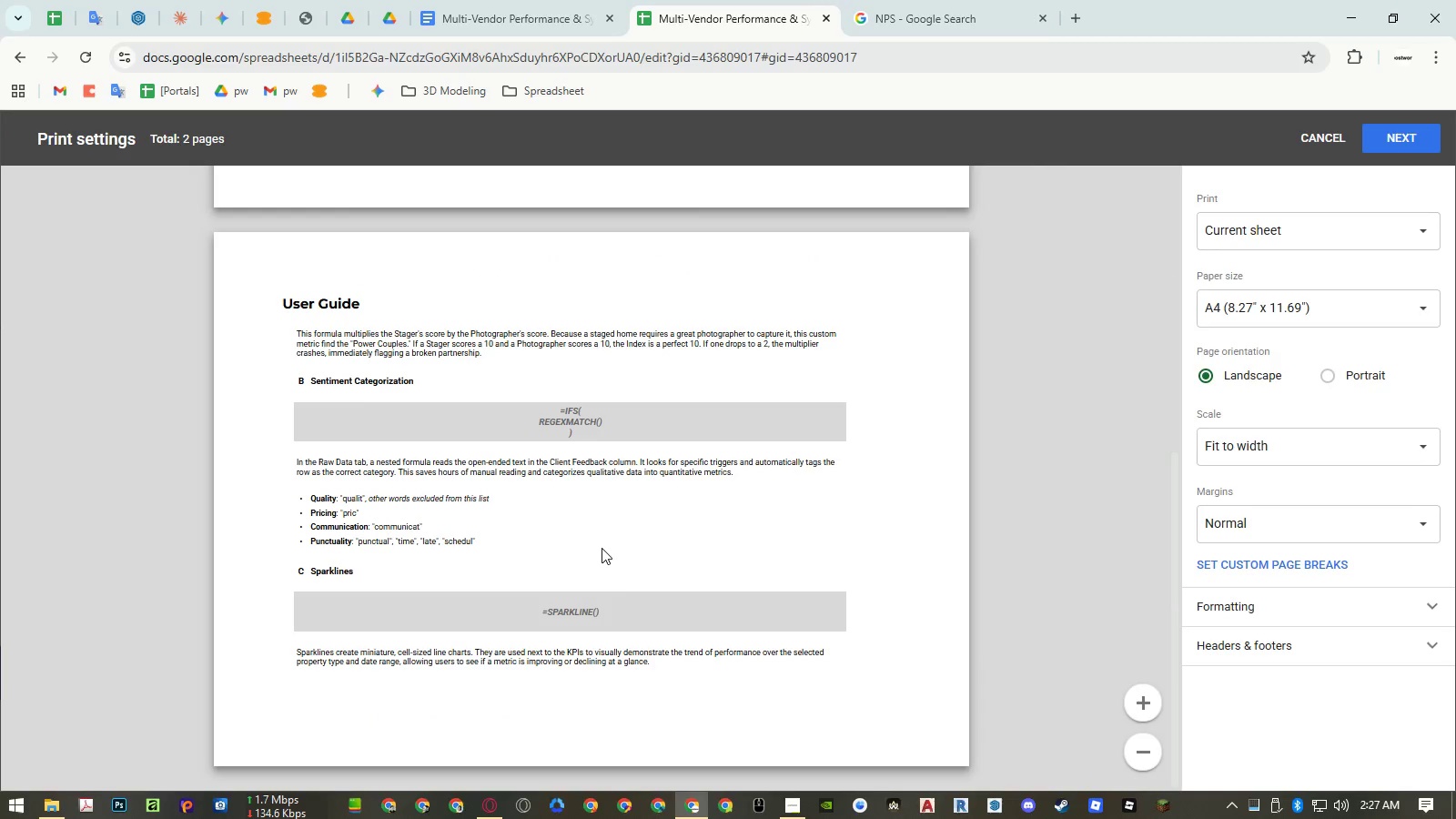 
key(Escape)
 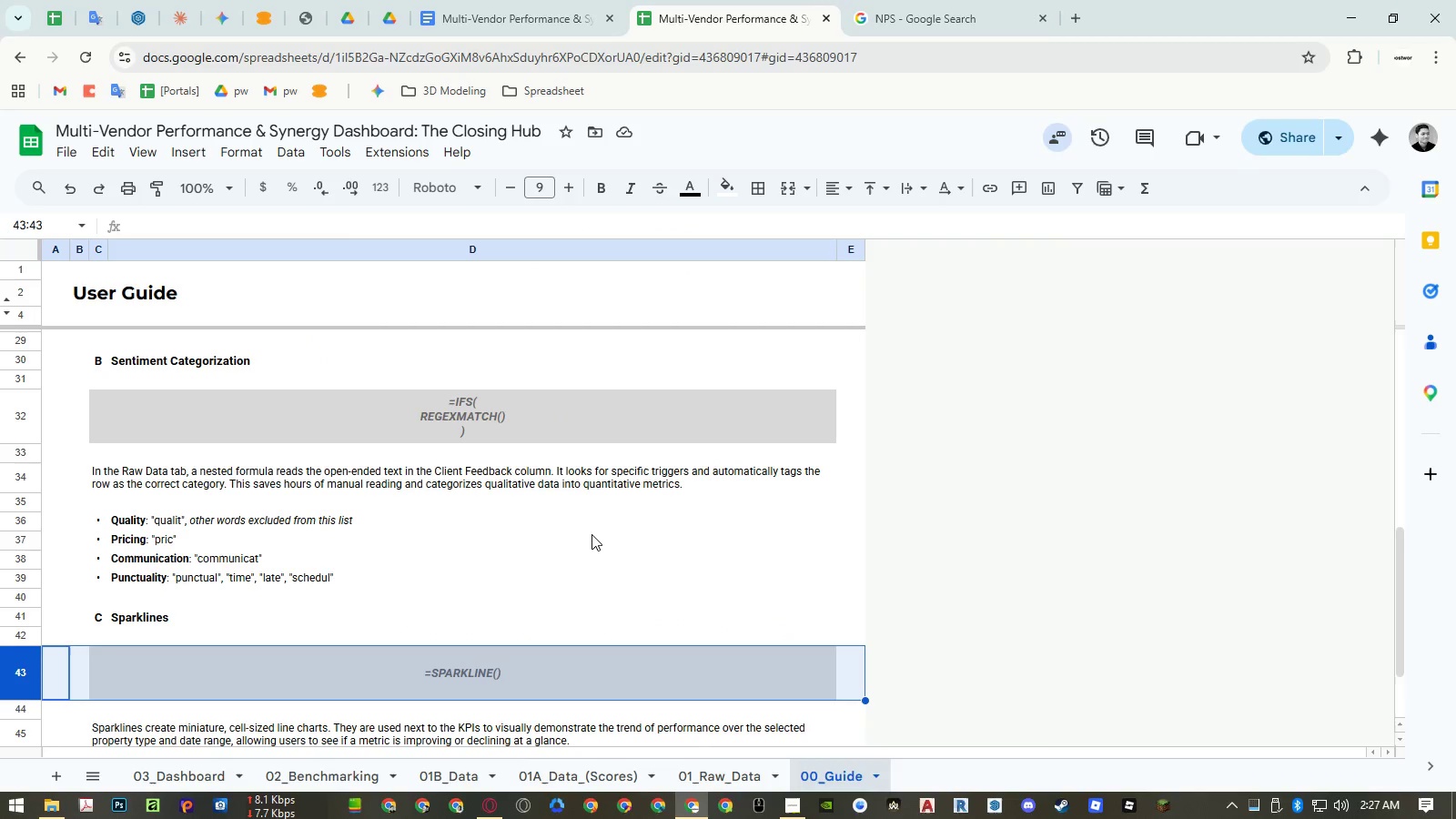 
scroll: coordinate [593, 539], scroll_direction: up, amount: 2.0
 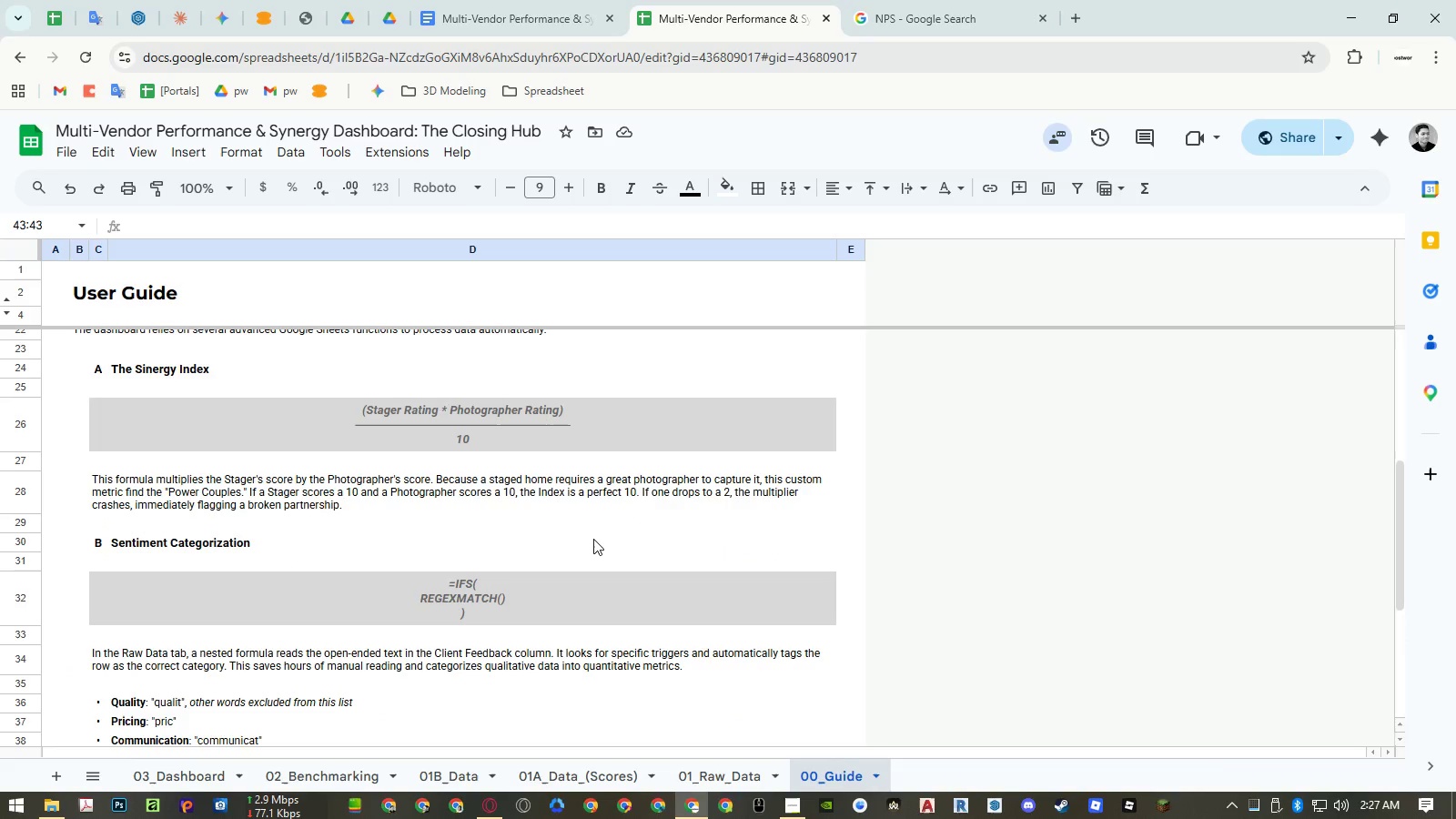 
scroll: coordinate [593, 539], scroll_direction: down, amount: 6.0
 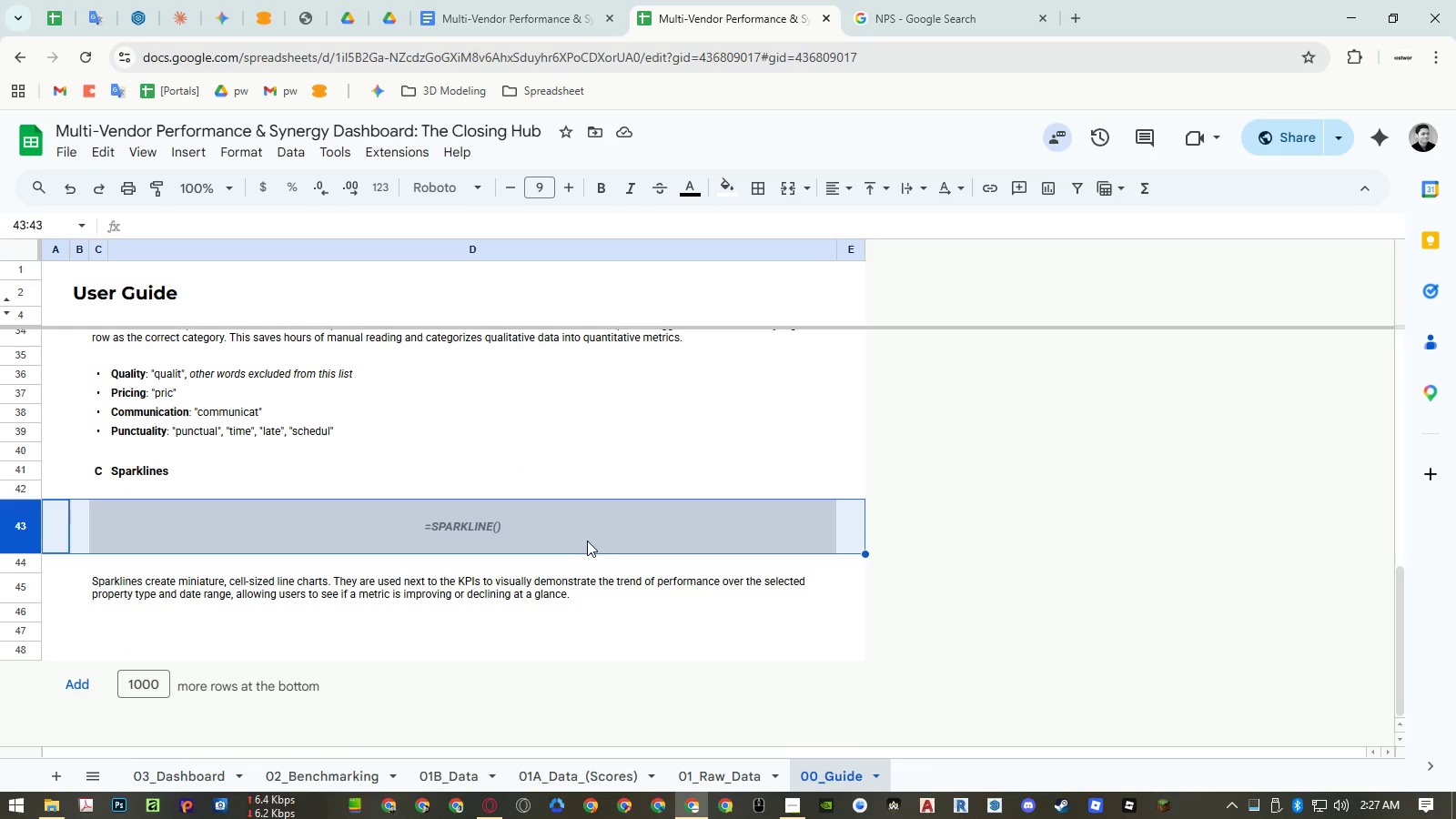 
scroll: coordinate [587, 541], scroll_direction: up, amount: 3.0
 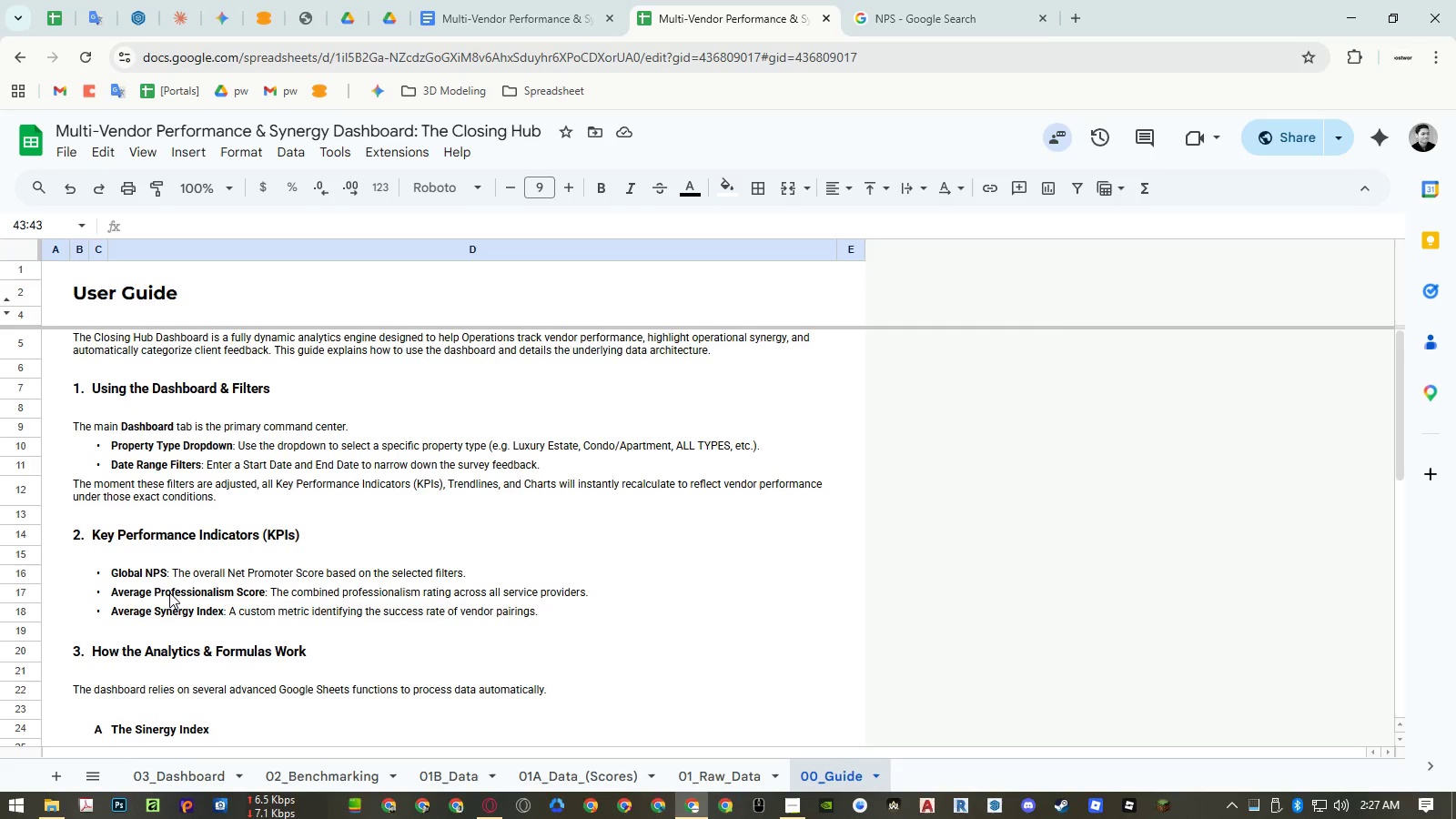 
wait(14.53)
 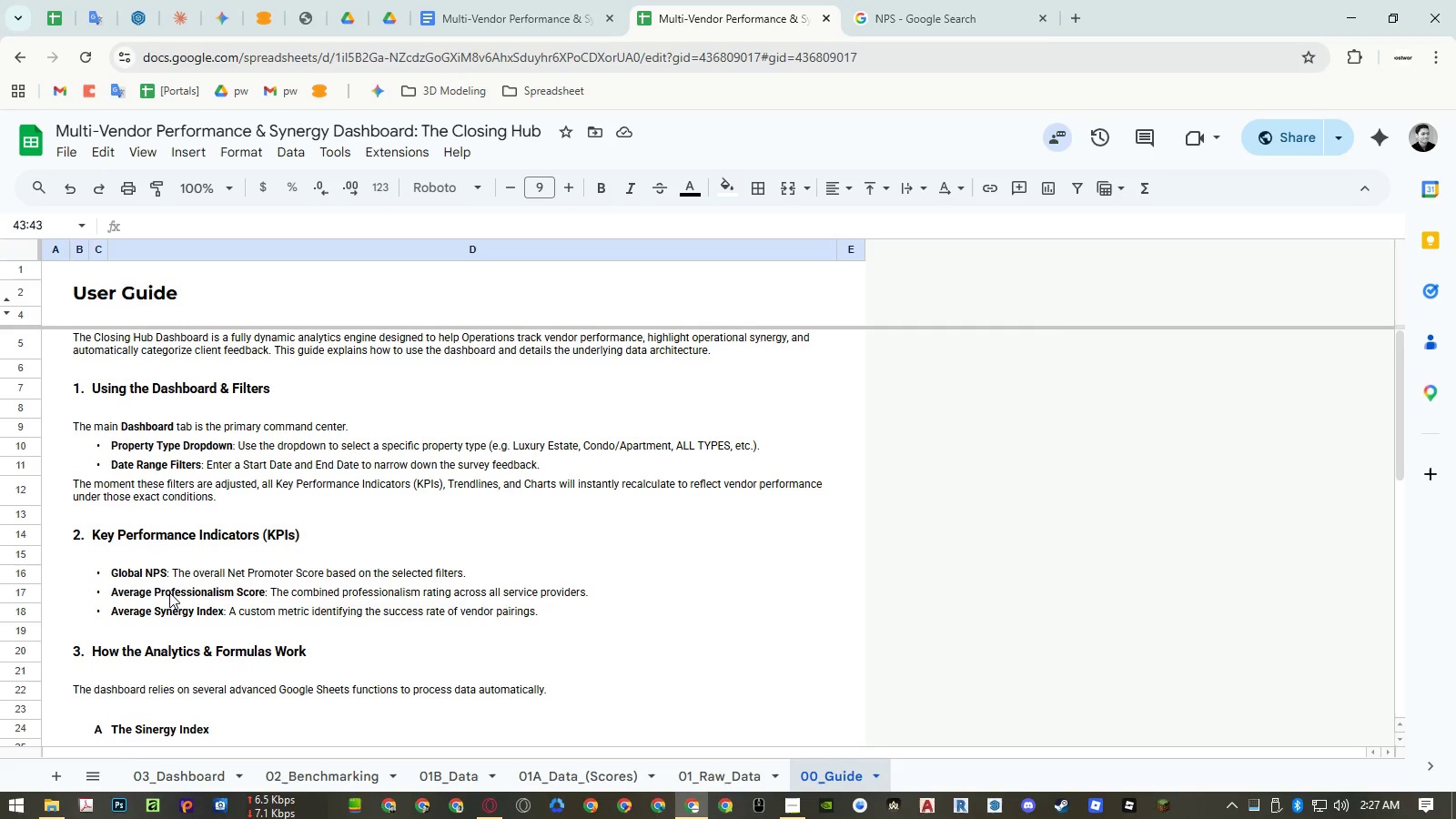 
left_click_drag(start_coordinate=[32, 615], to_coordinate=[25, 543])
 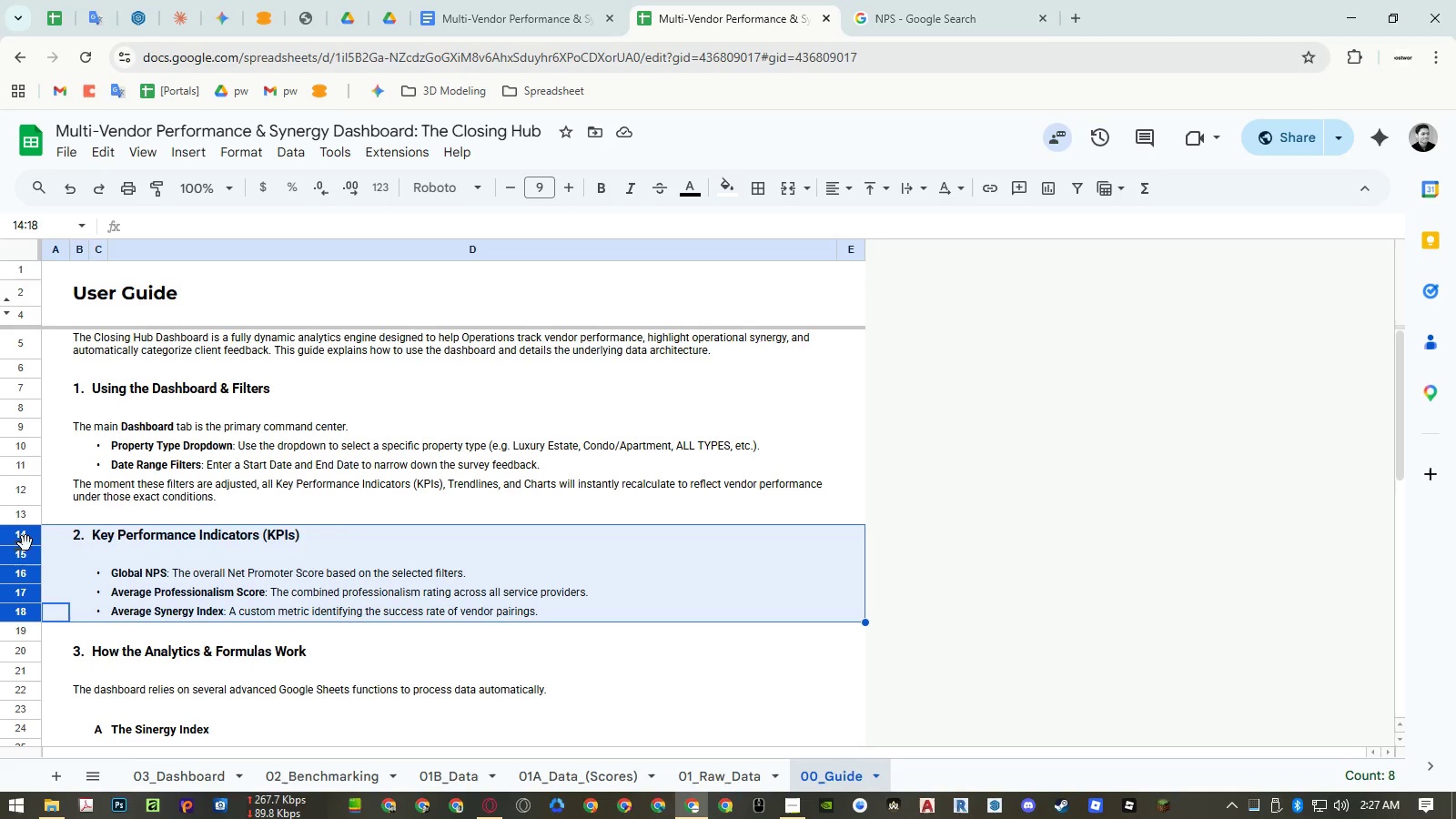 
right_click([25, 543])
 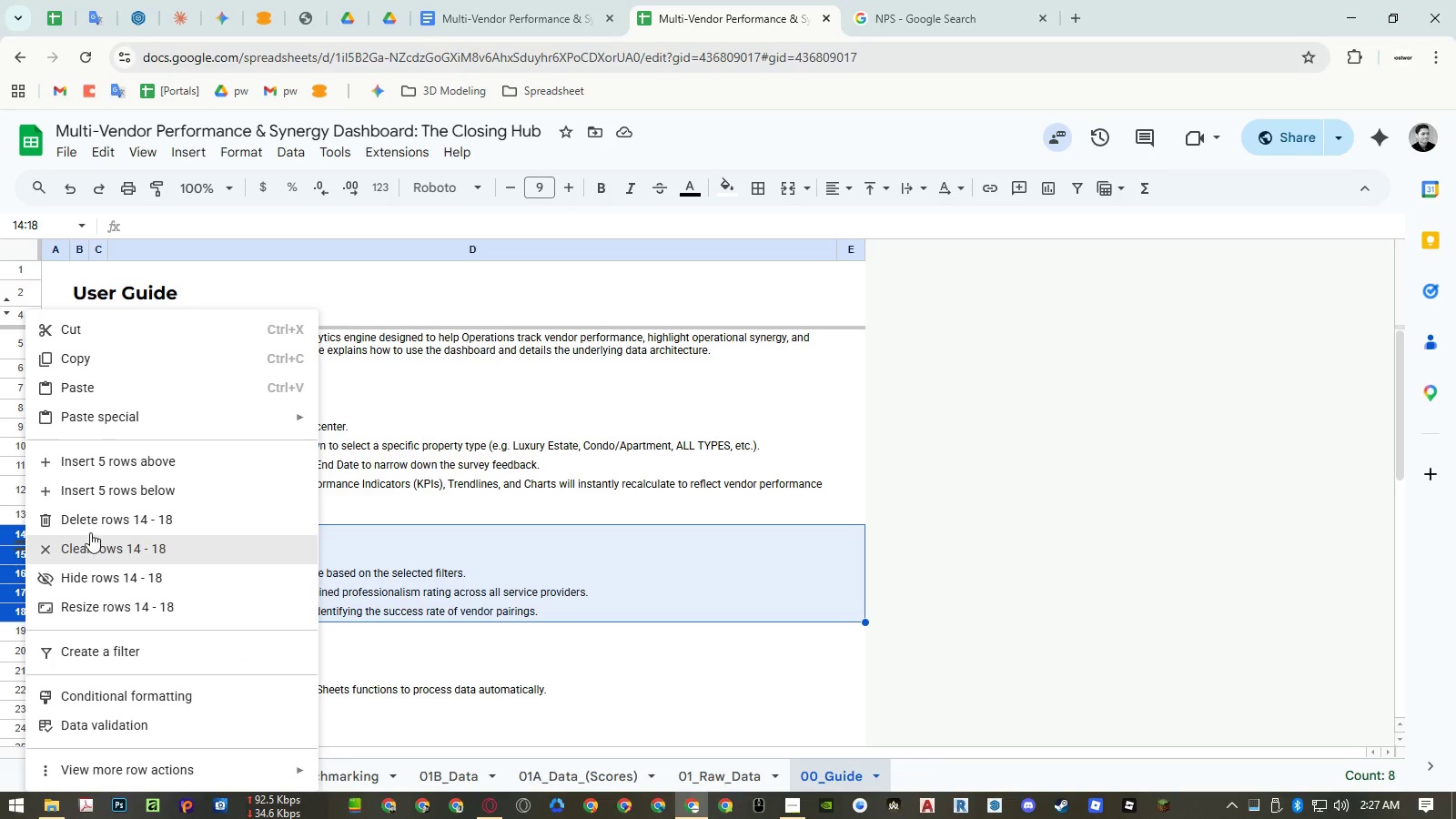 
left_click([115, 493])
 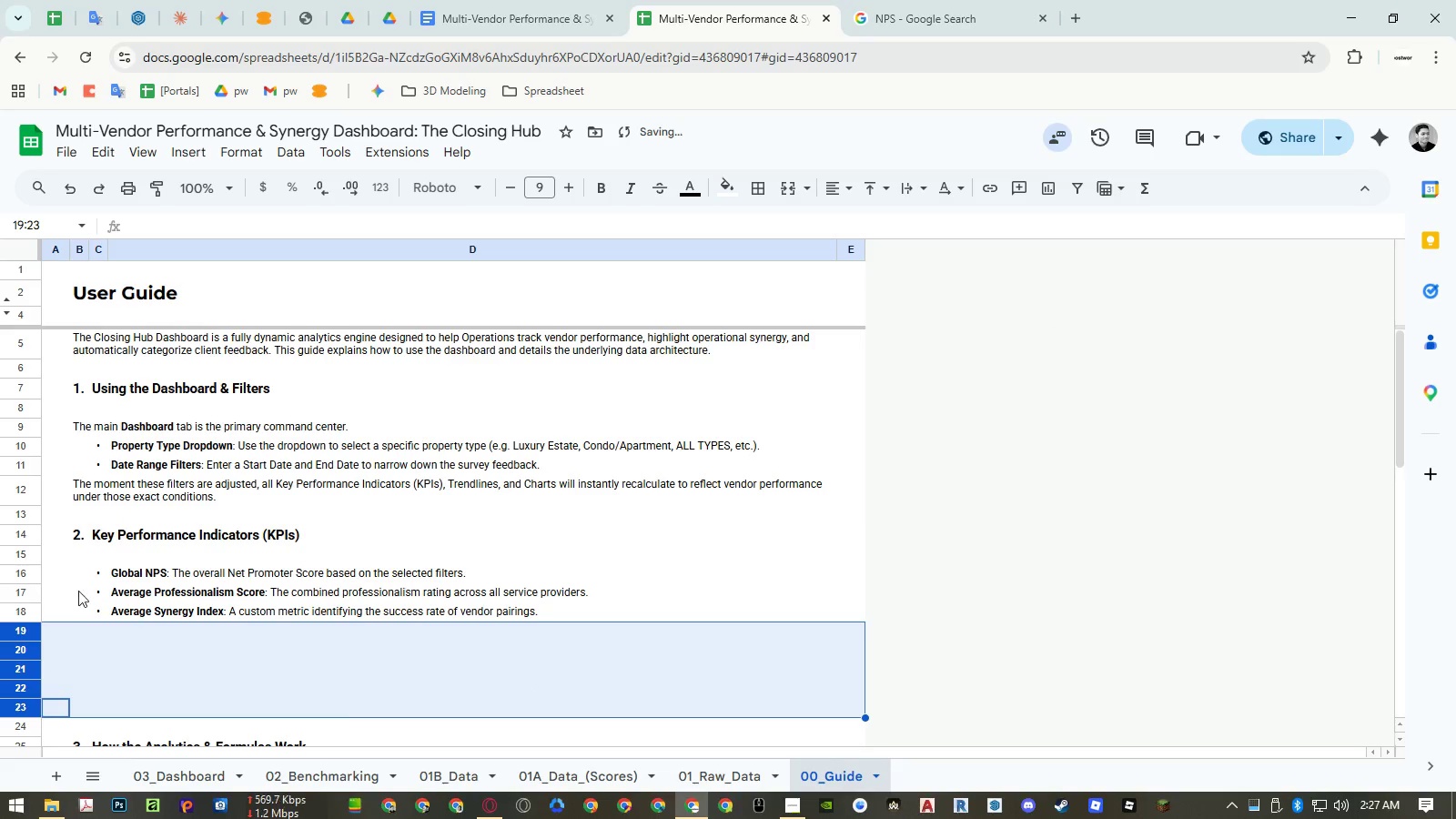 
left_click([30, 534])
 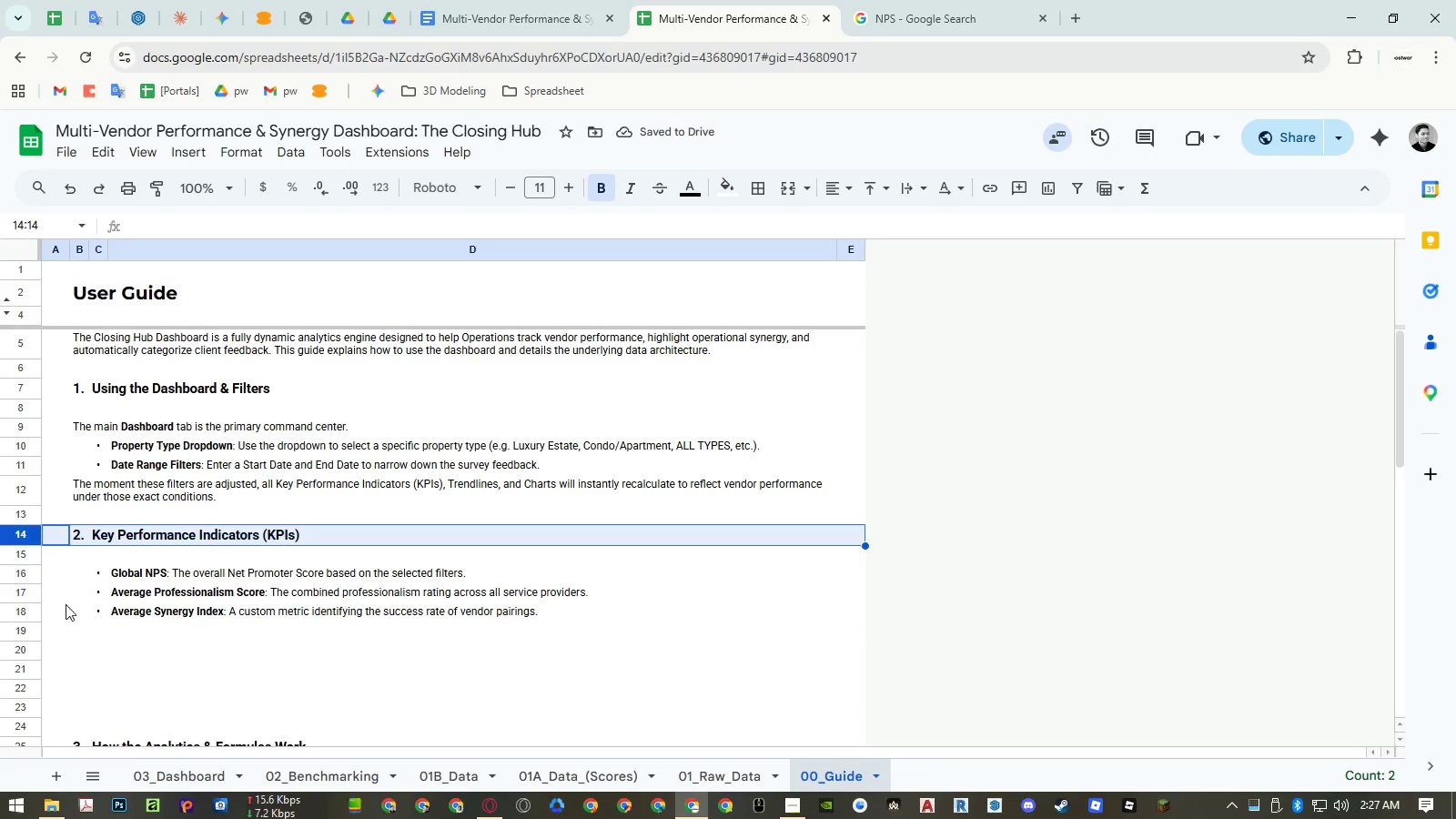 
key(Control+ControlLeft)
 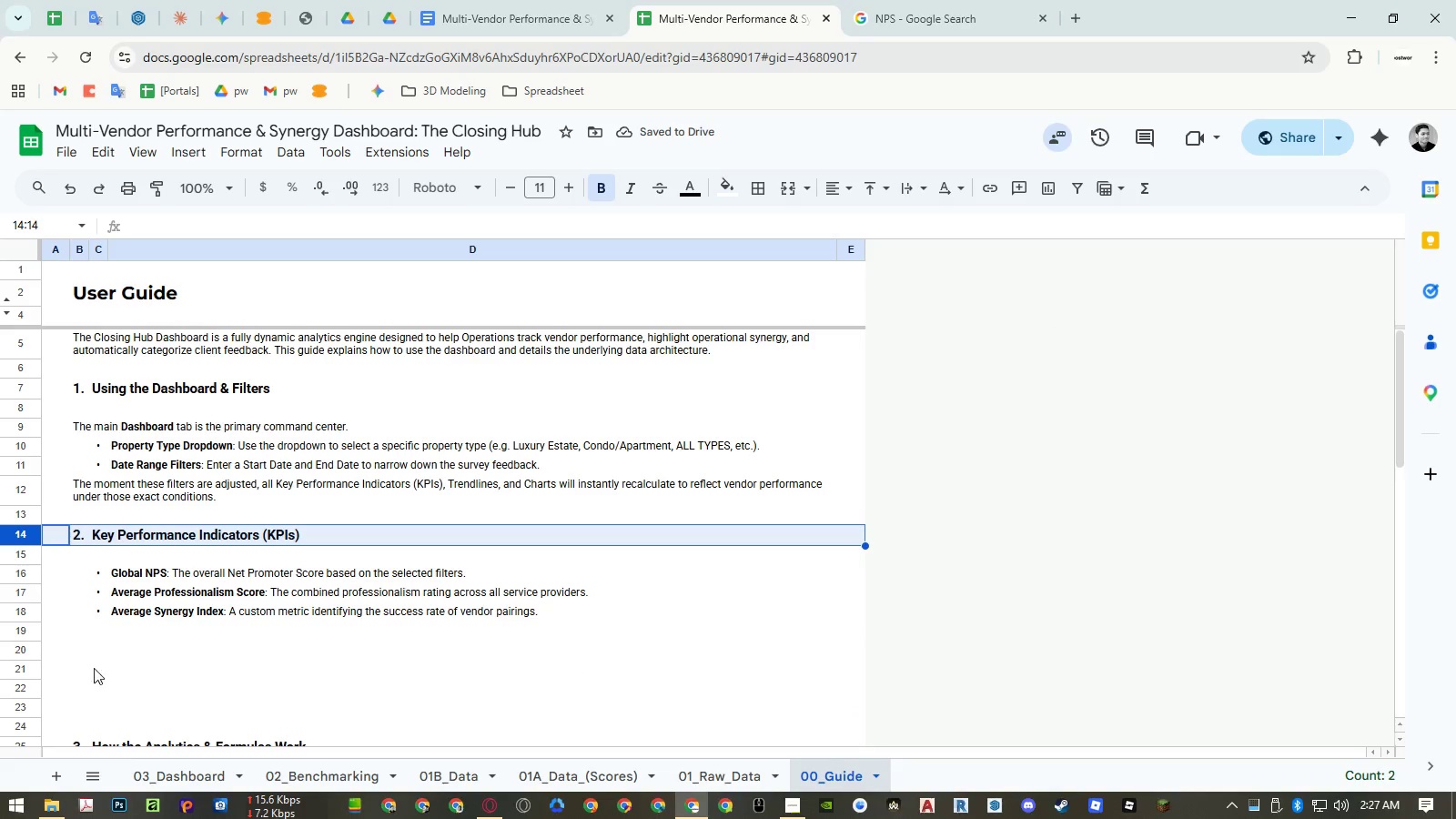 
key(Control+C)
 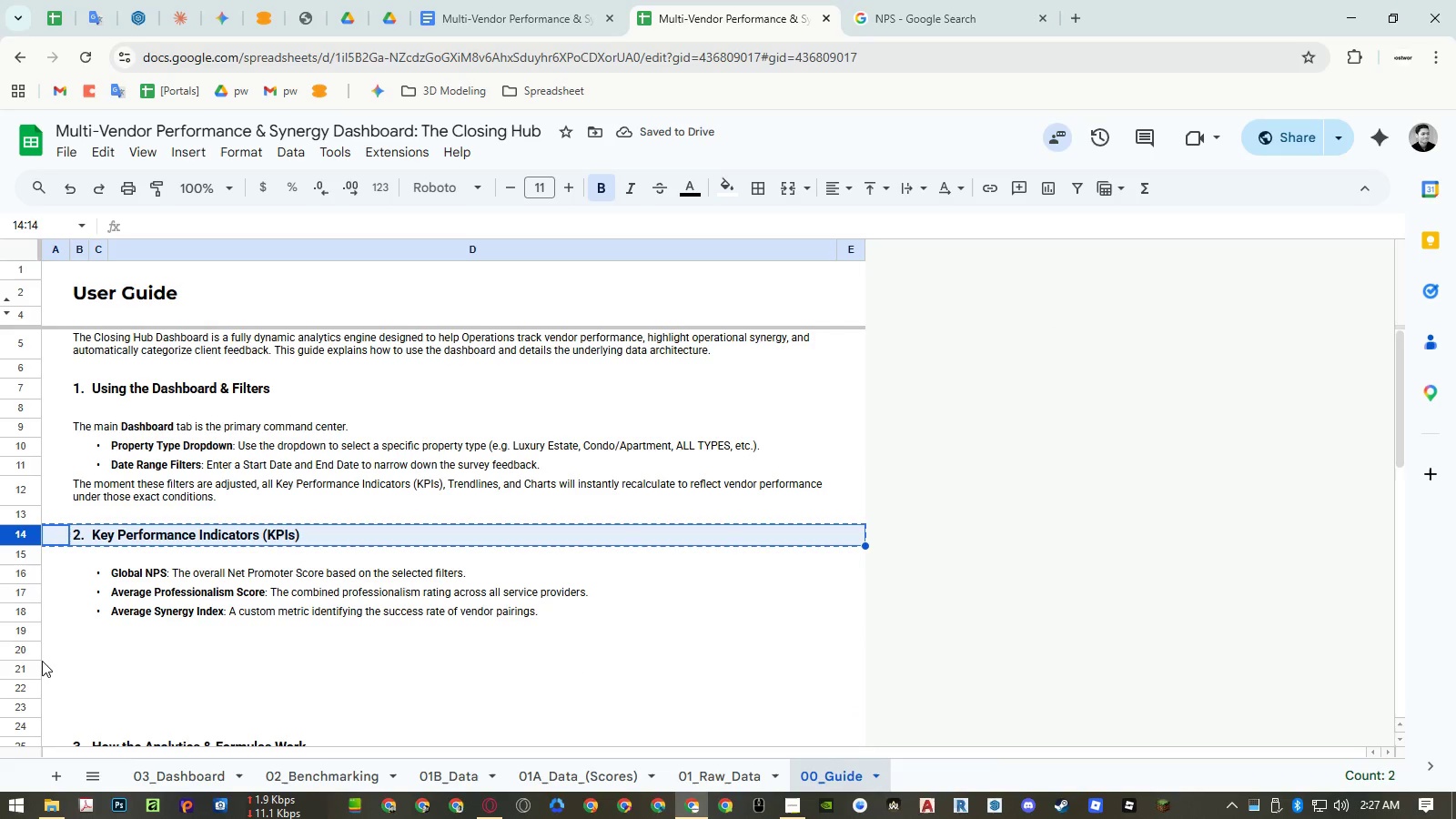 
left_click([29, 651])
 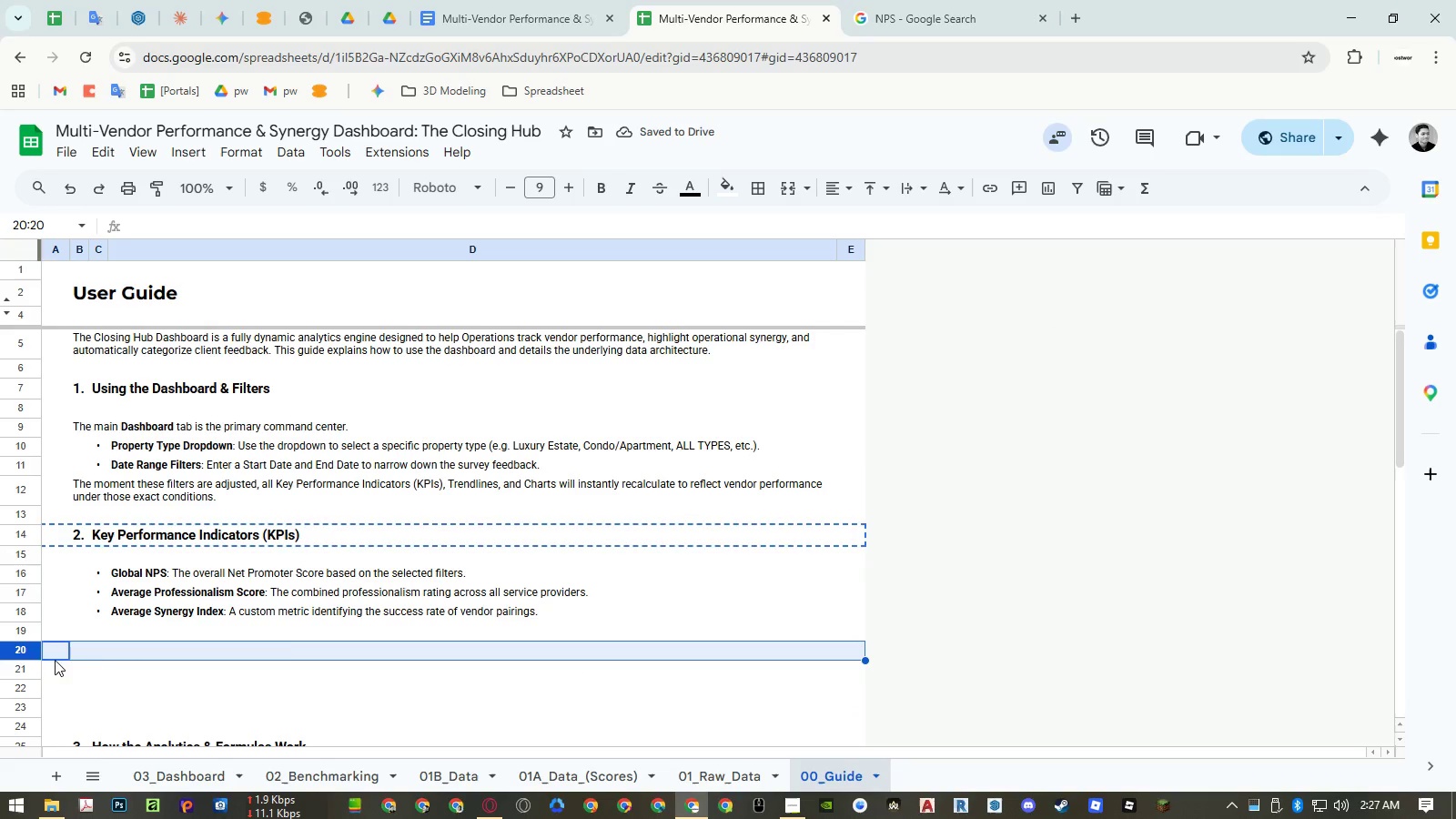 
key(Control+ControlLeft)
 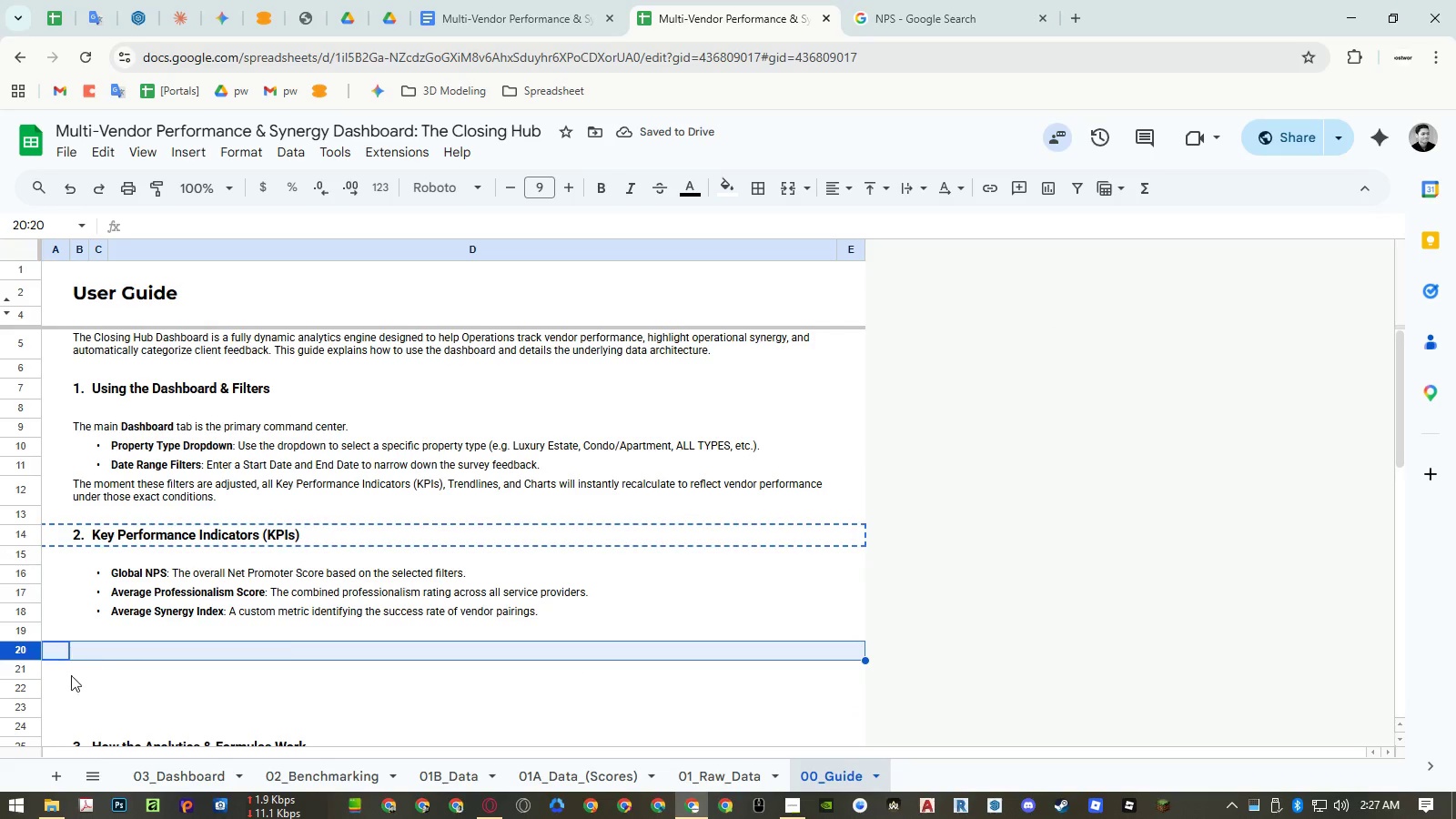 
key(Control+V)
 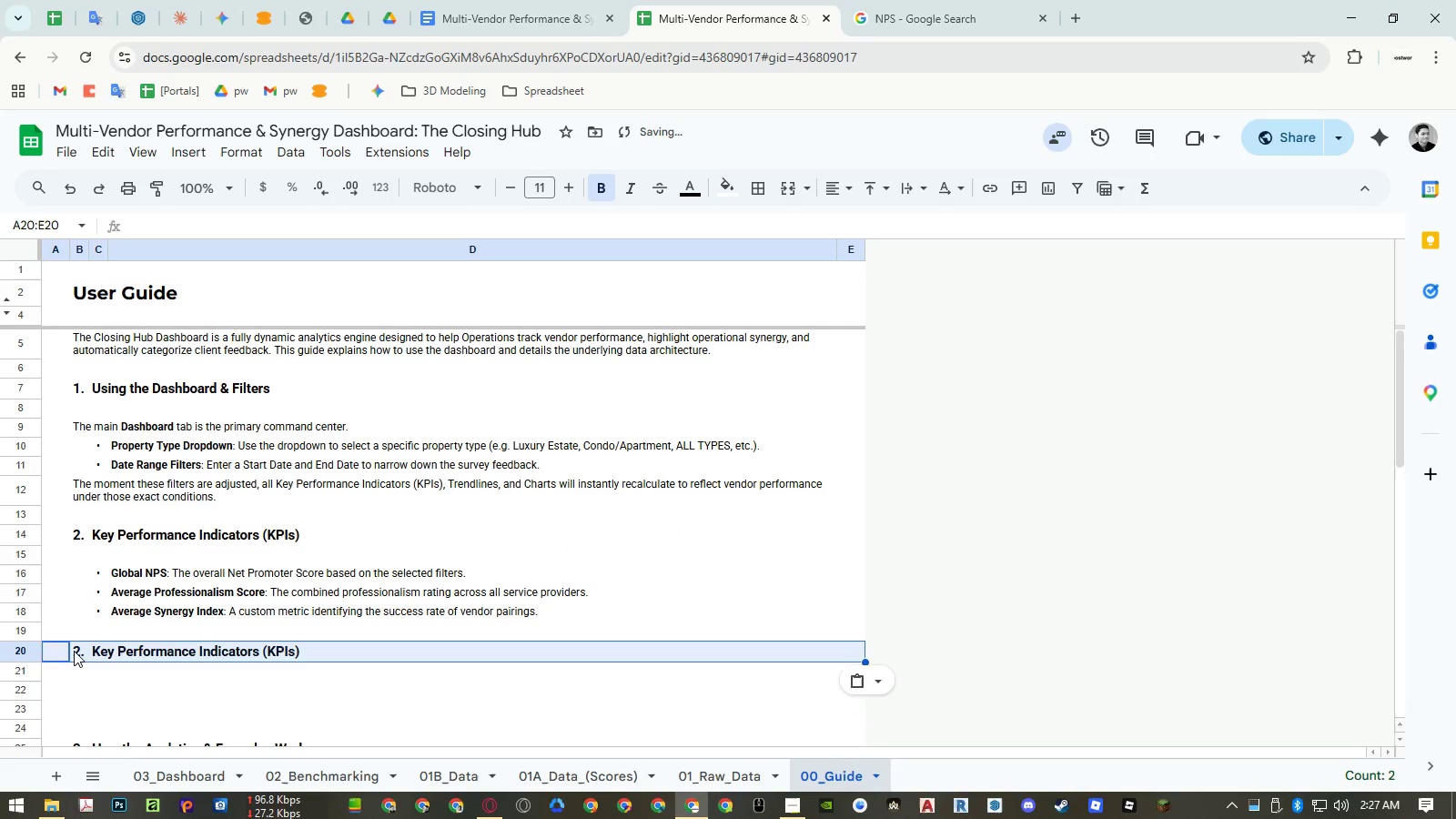 
double_click([74, 653])
 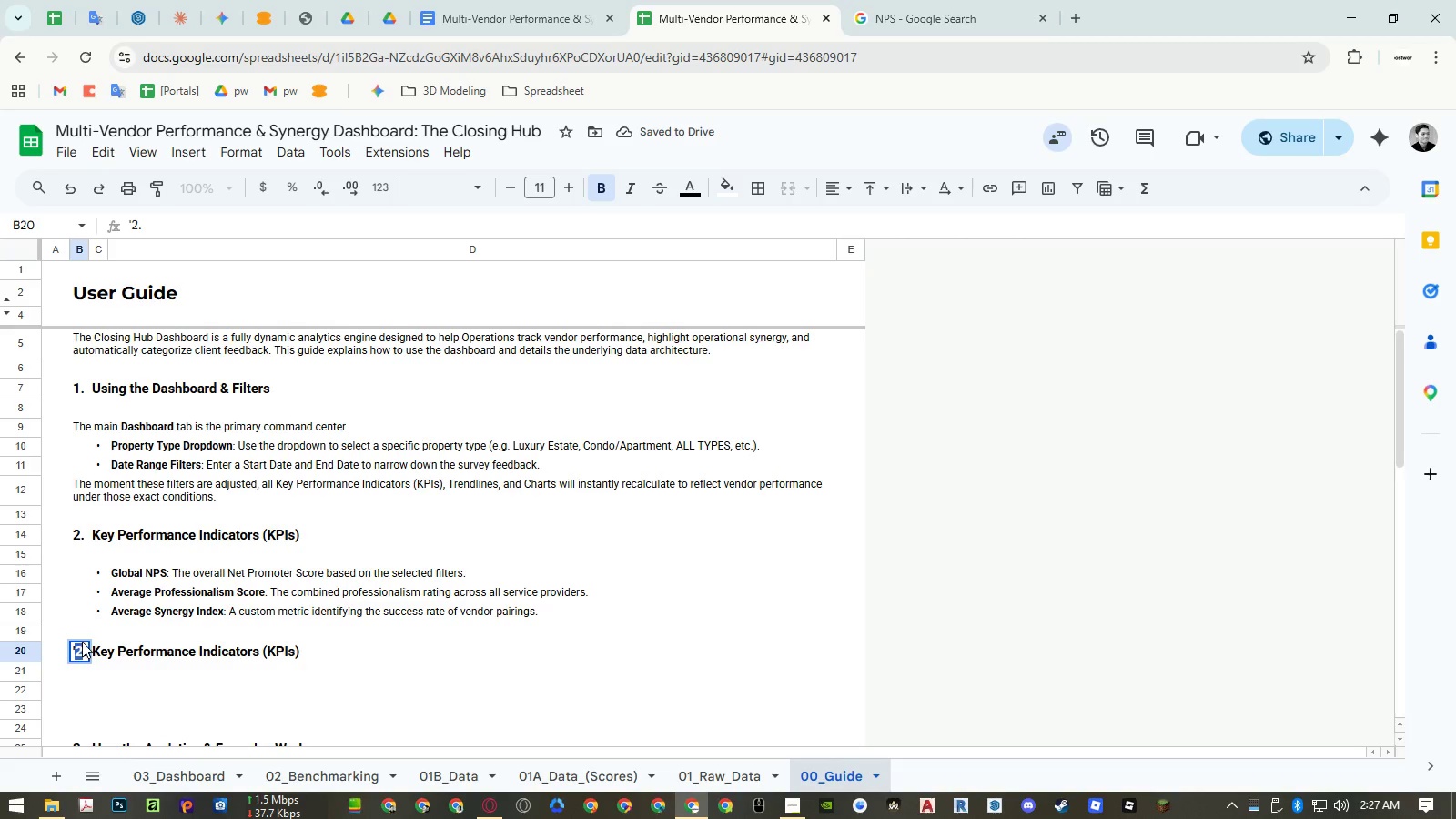 
key(3)
 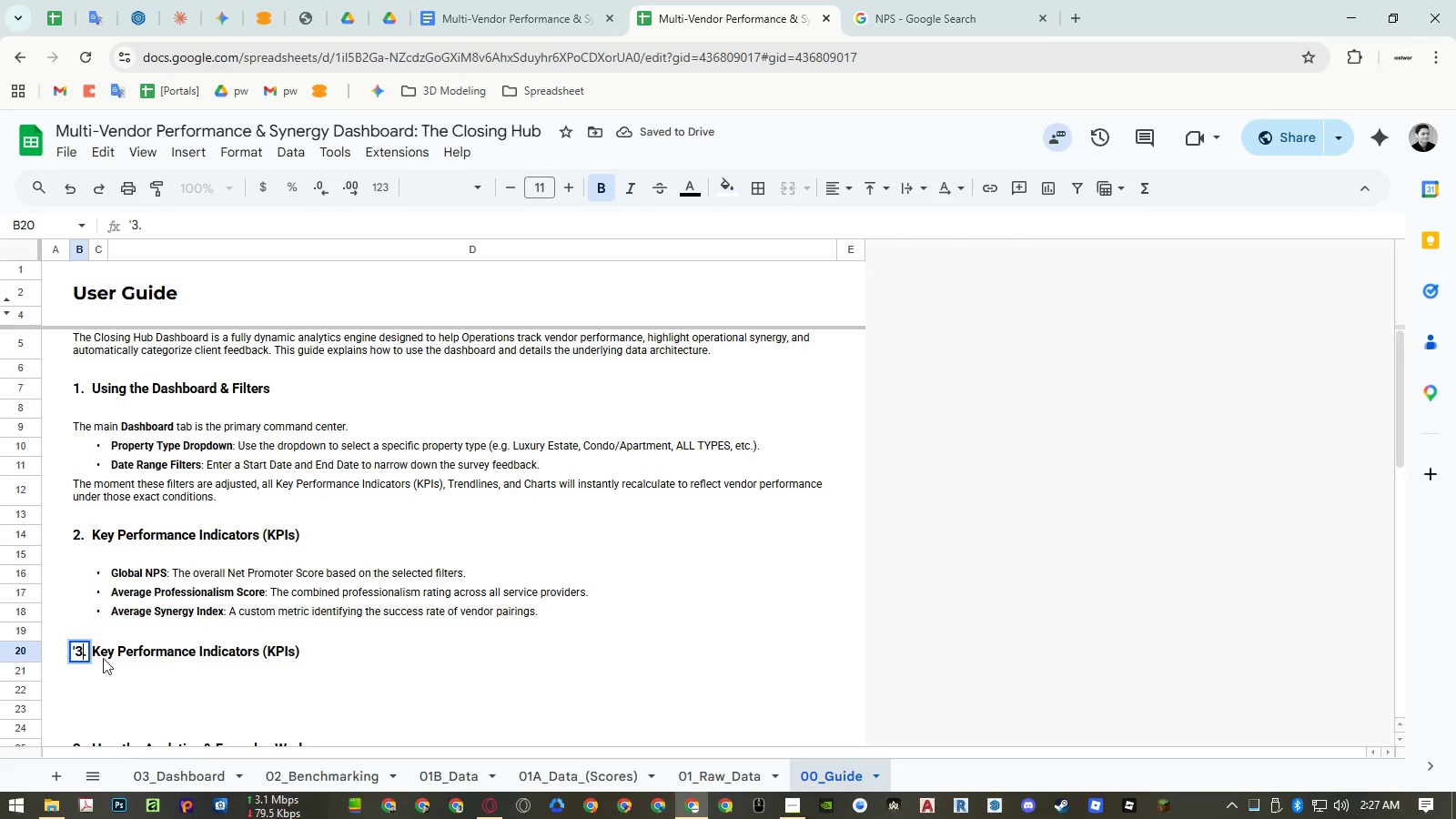 
left_click([112, 692])
 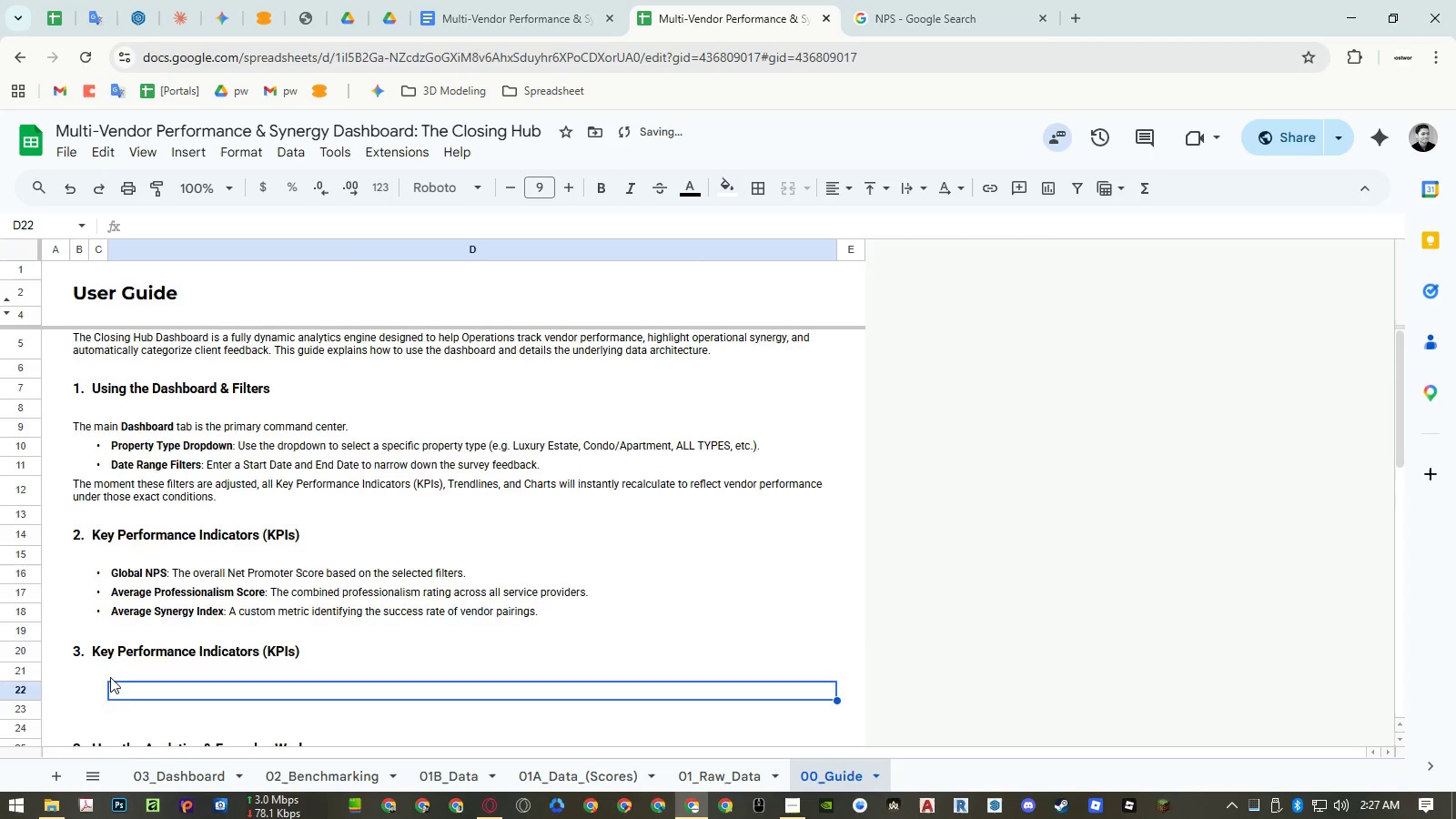 
scroll: coordinate [110, 677], scroll_direction: down, amount: 1.0
 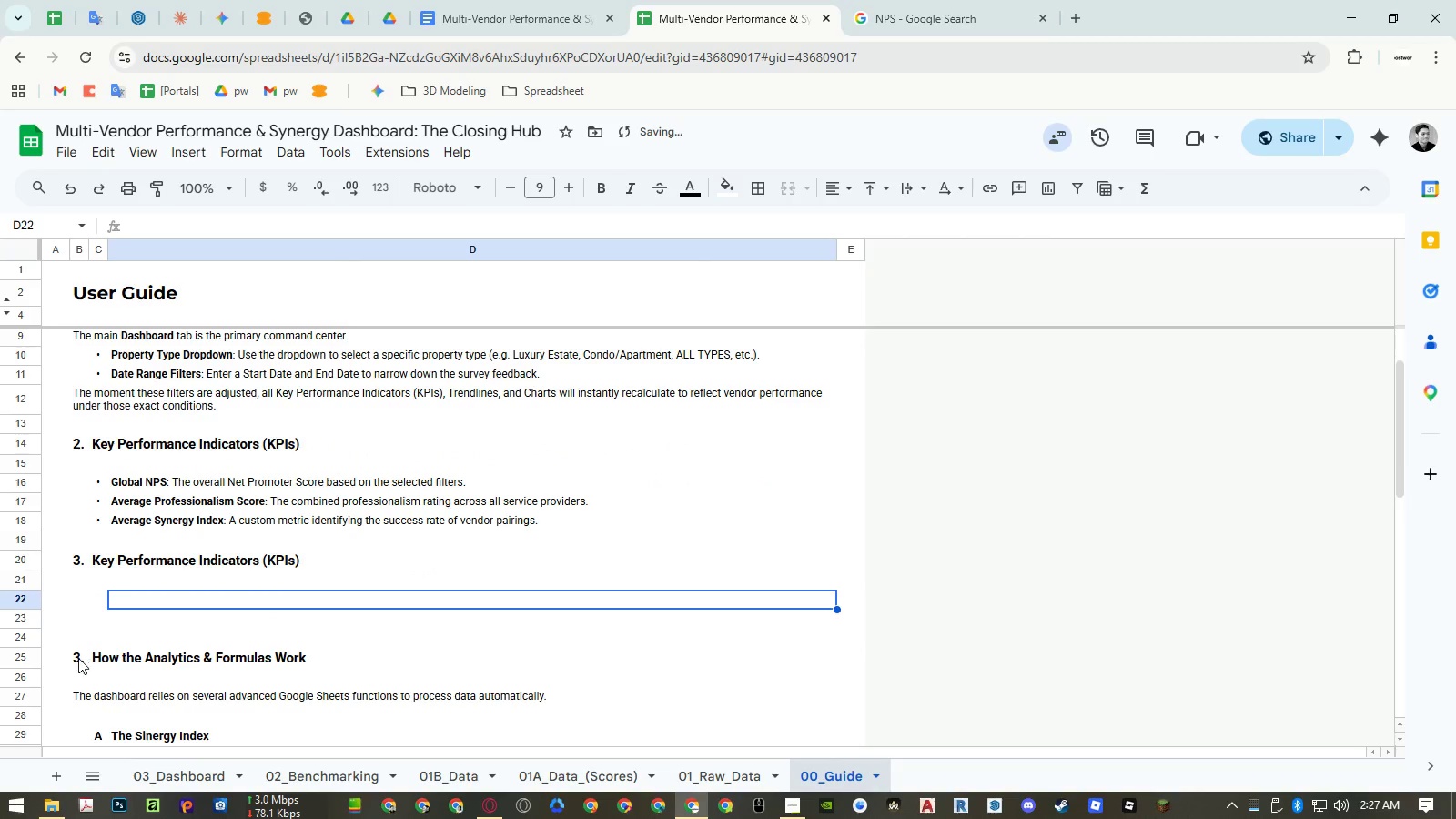 
double_click([76, 658])
 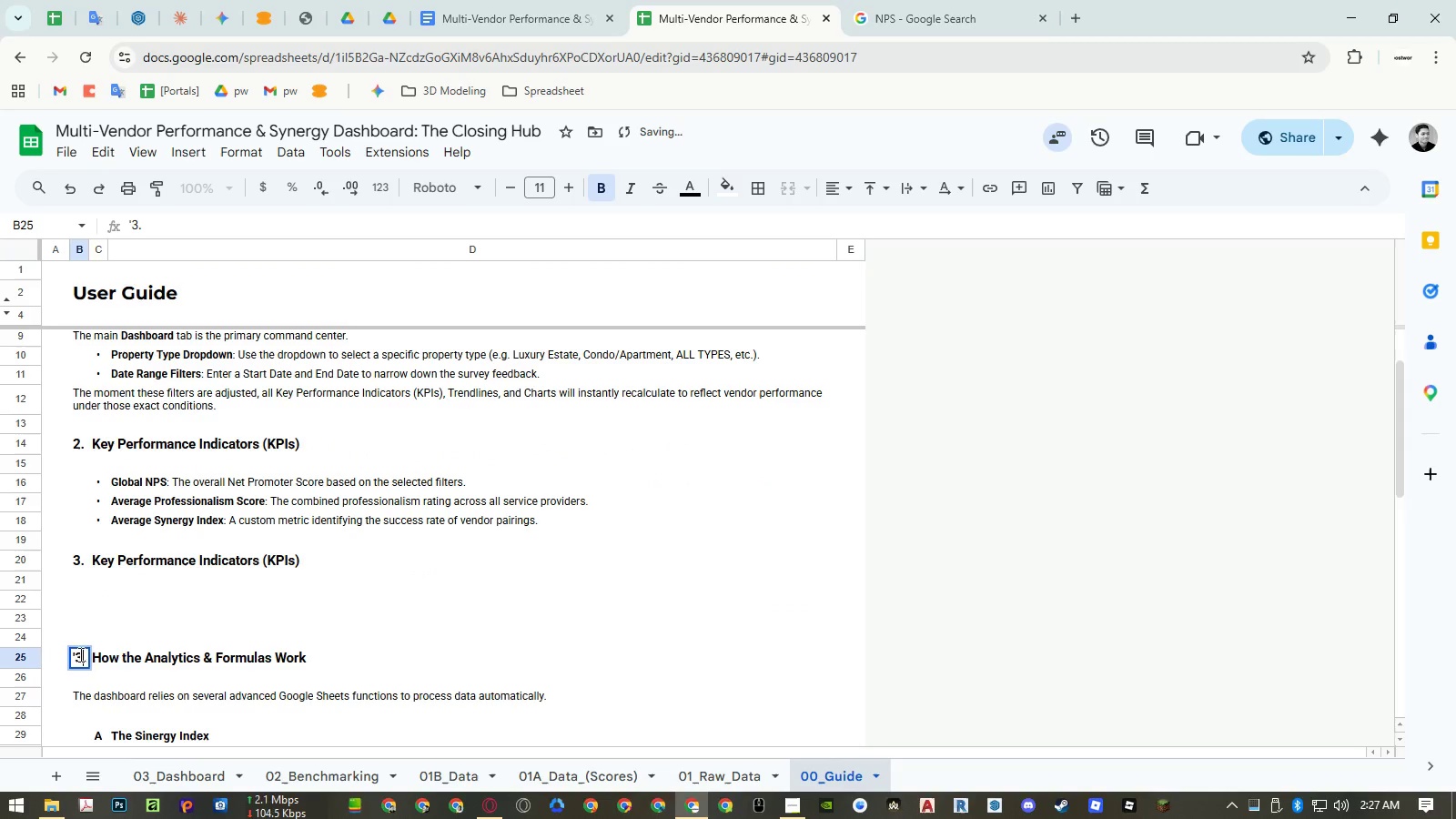 
key(4)
 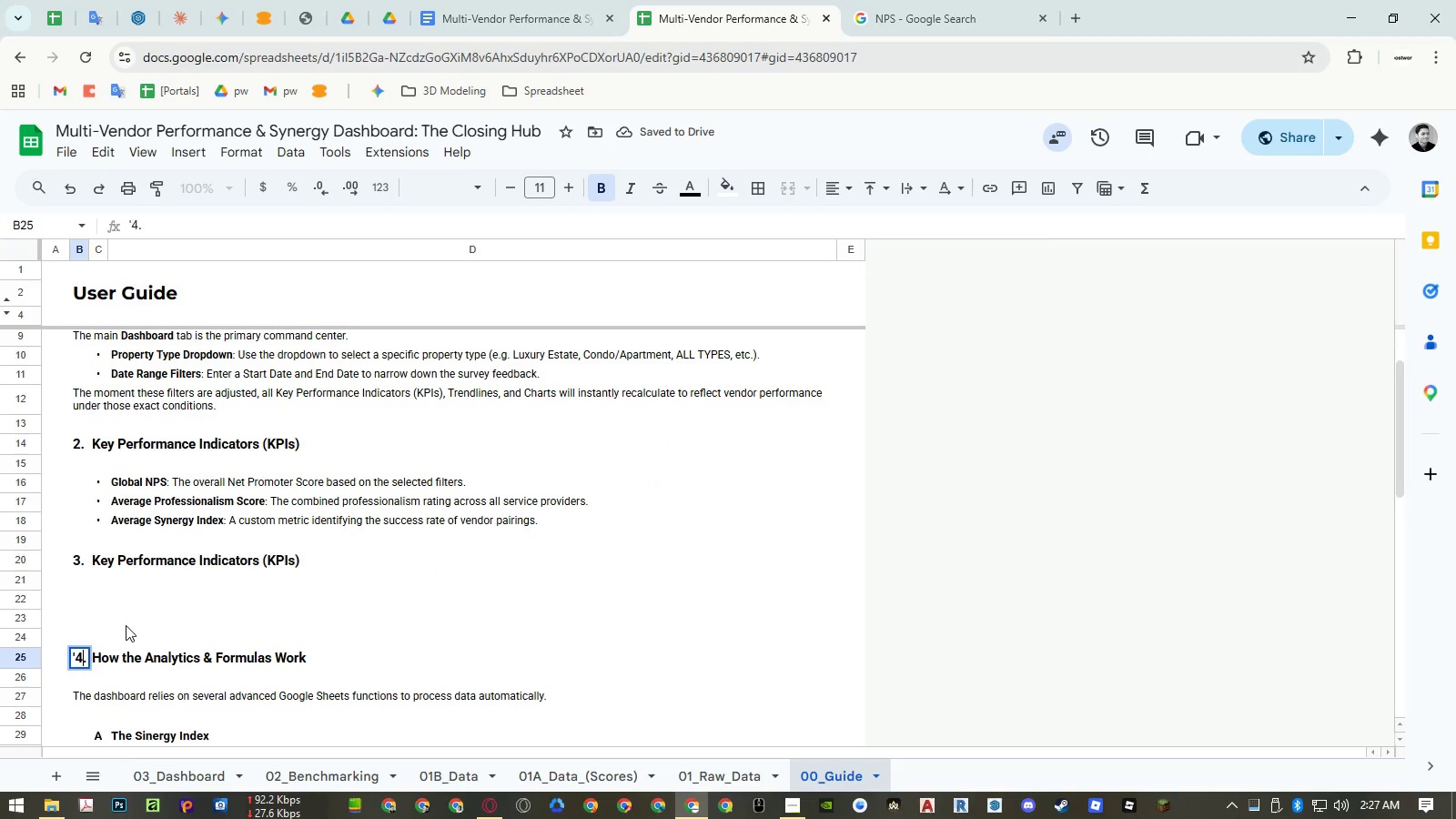 
left_click([126, 624])
 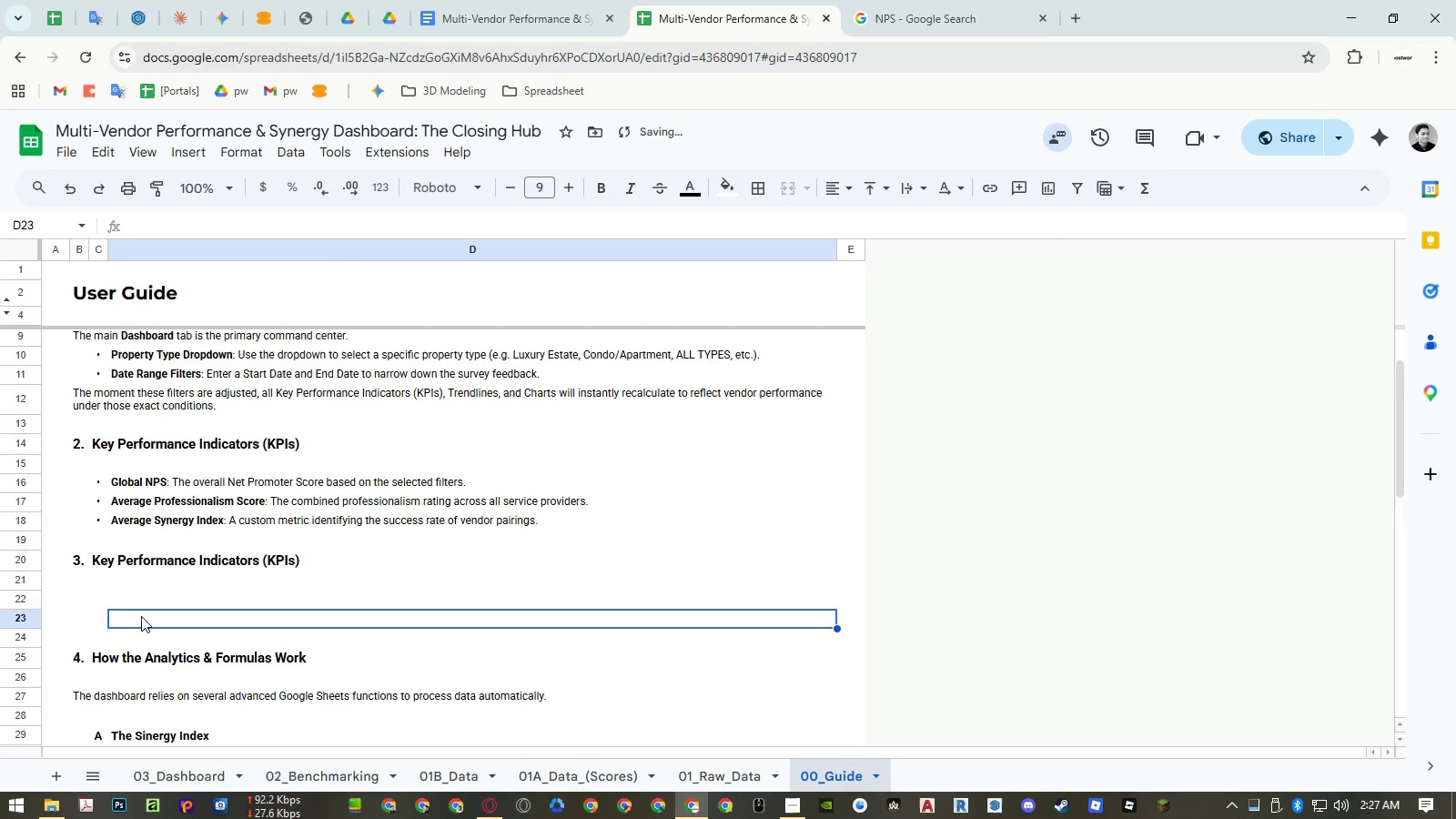 
scroll: coordinate [161, 609], scroll_direction: down, amount: 5.0
 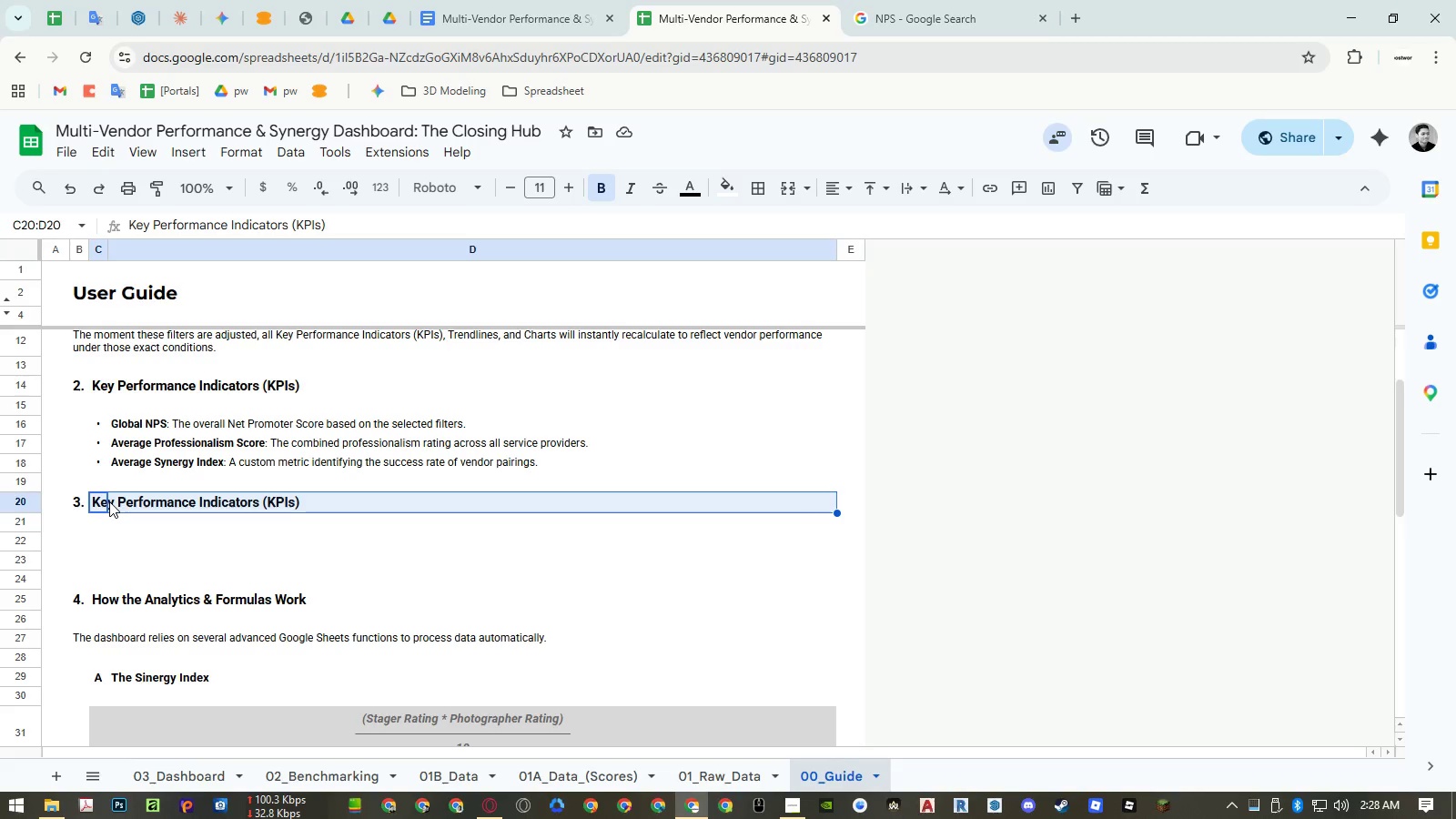 
wait(5.7)
 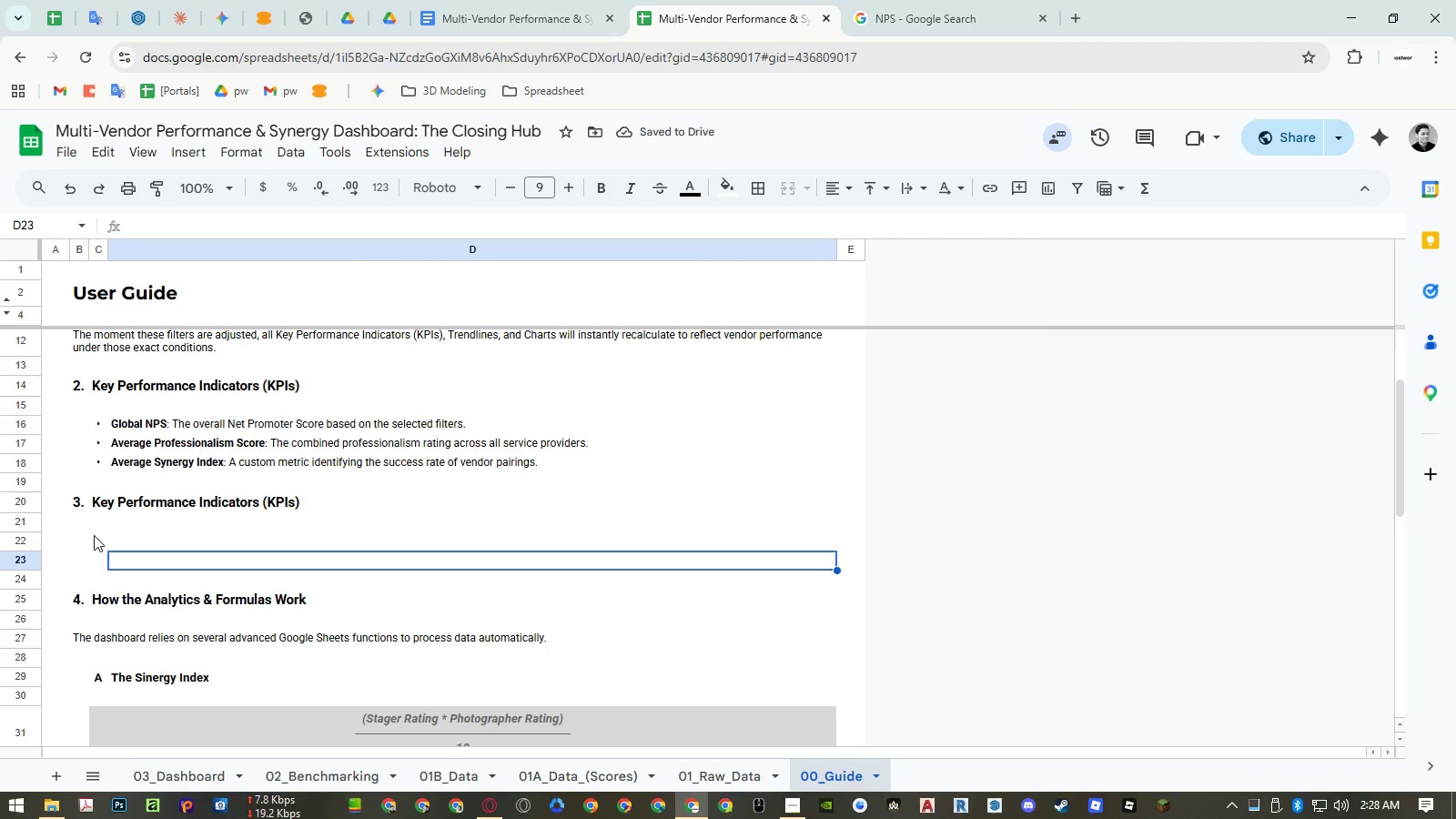 
left_click([104, 502])
 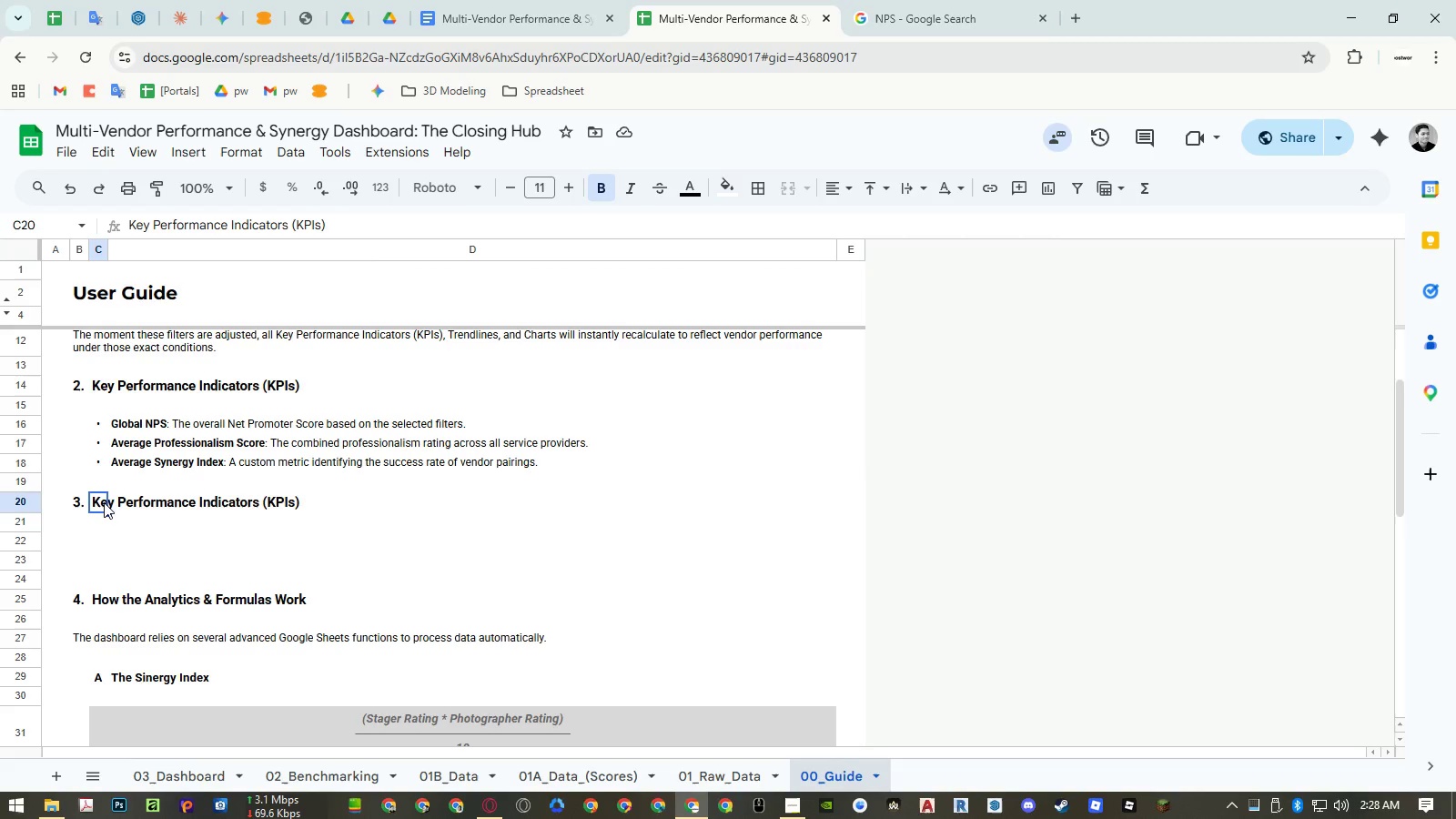 
double_click([104, 502])
 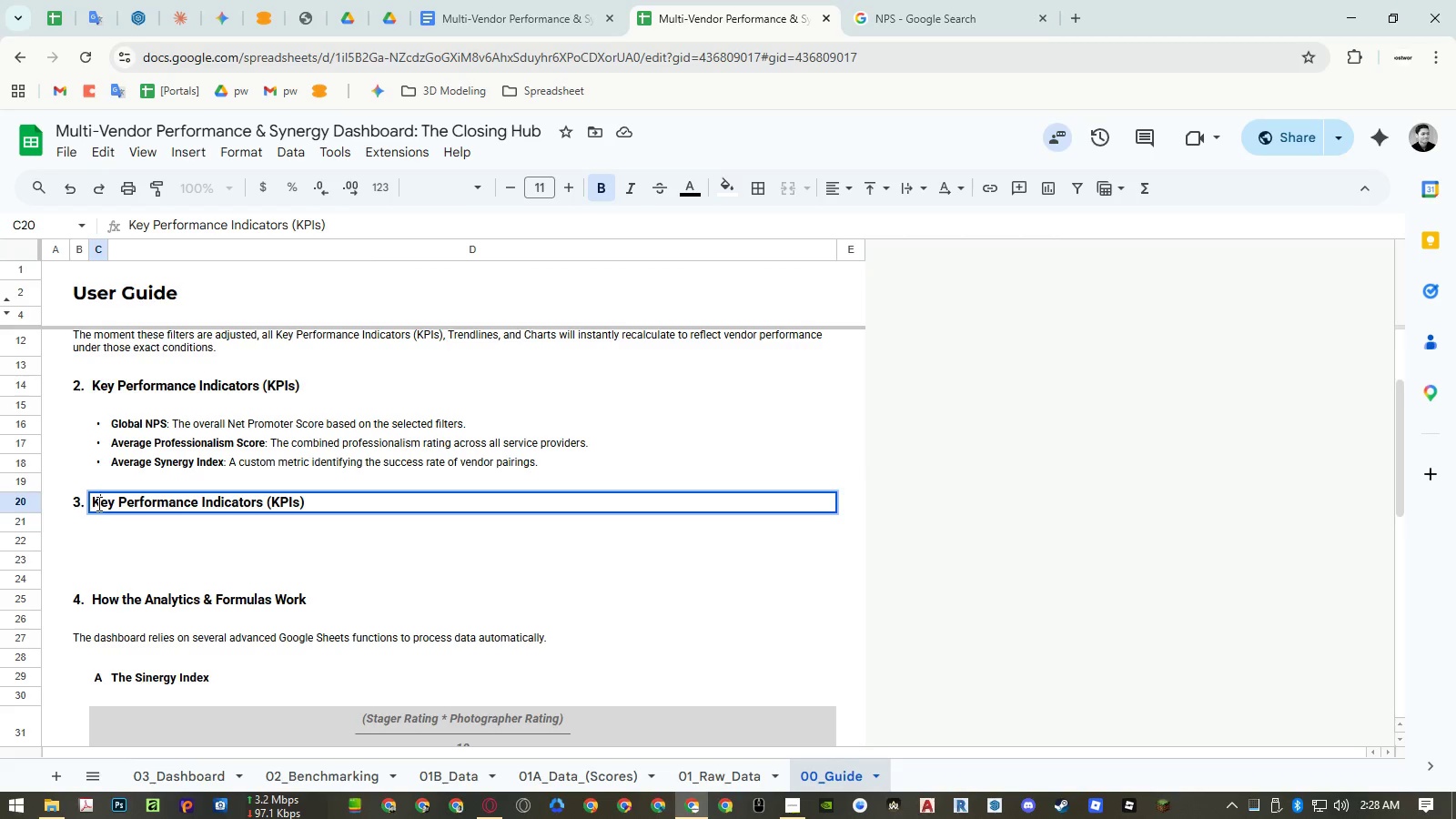 
double_click([97, 503])
 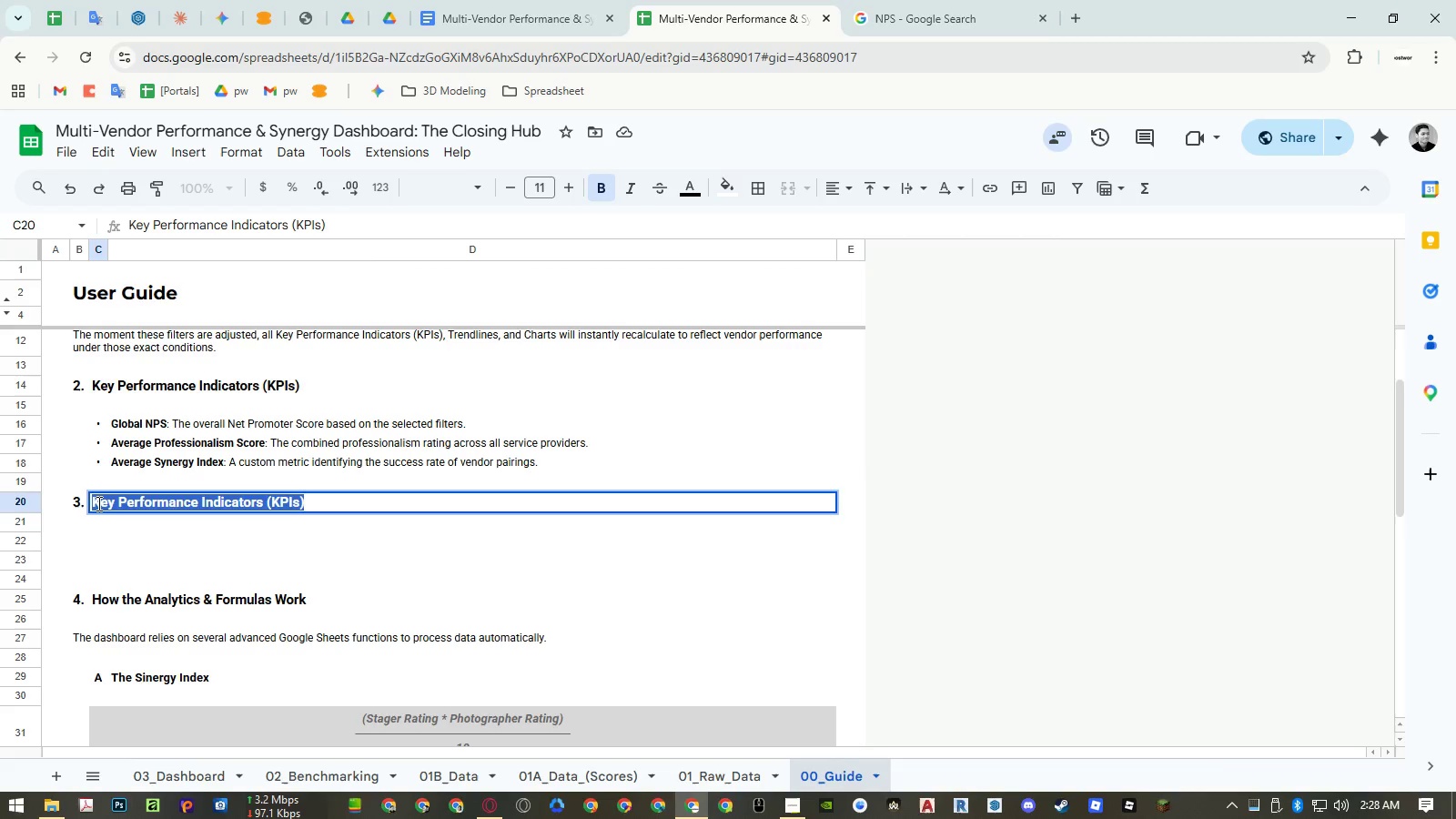 
triple_click([97, 503])
 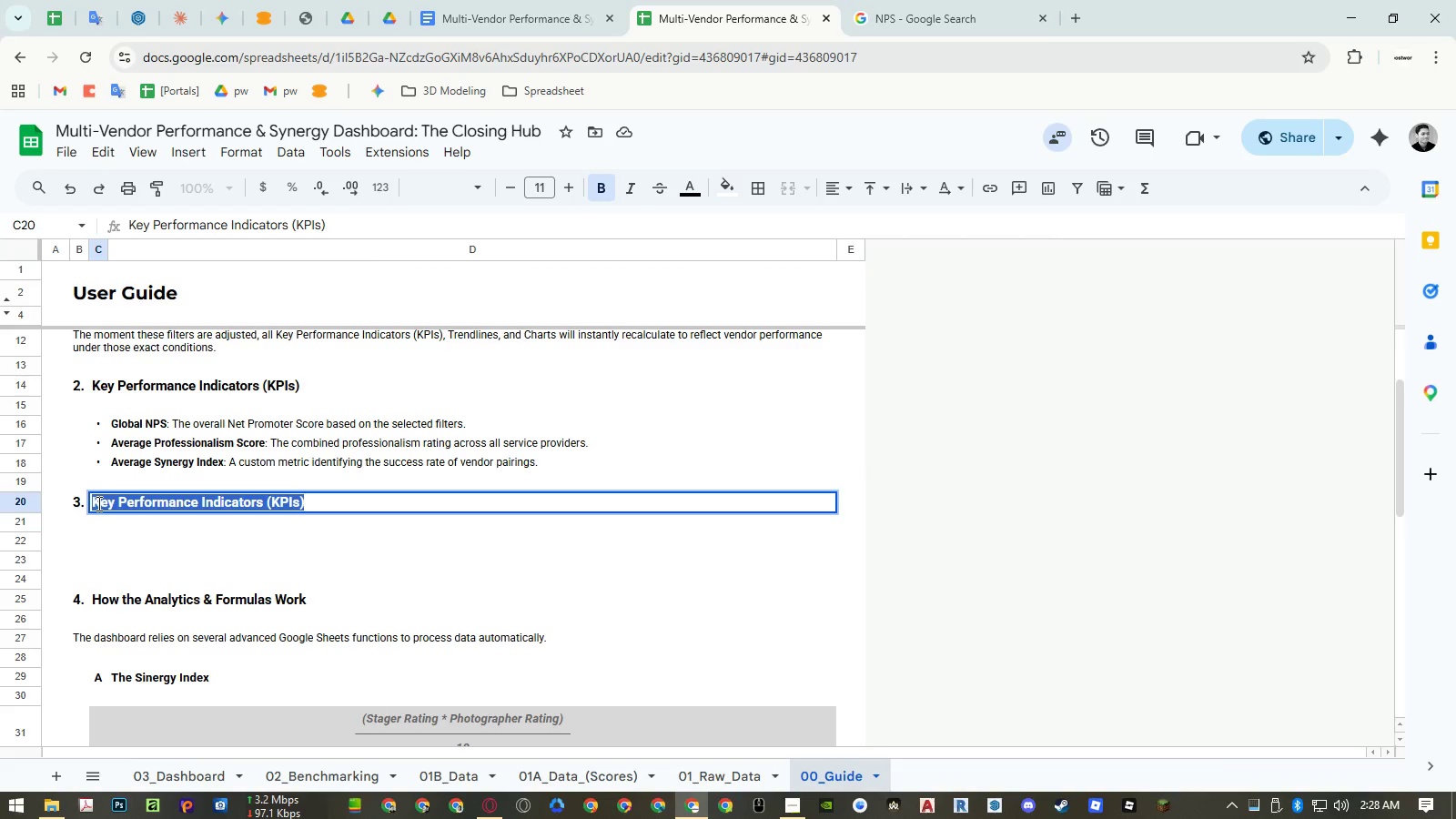 
triple_click([97, 503])
 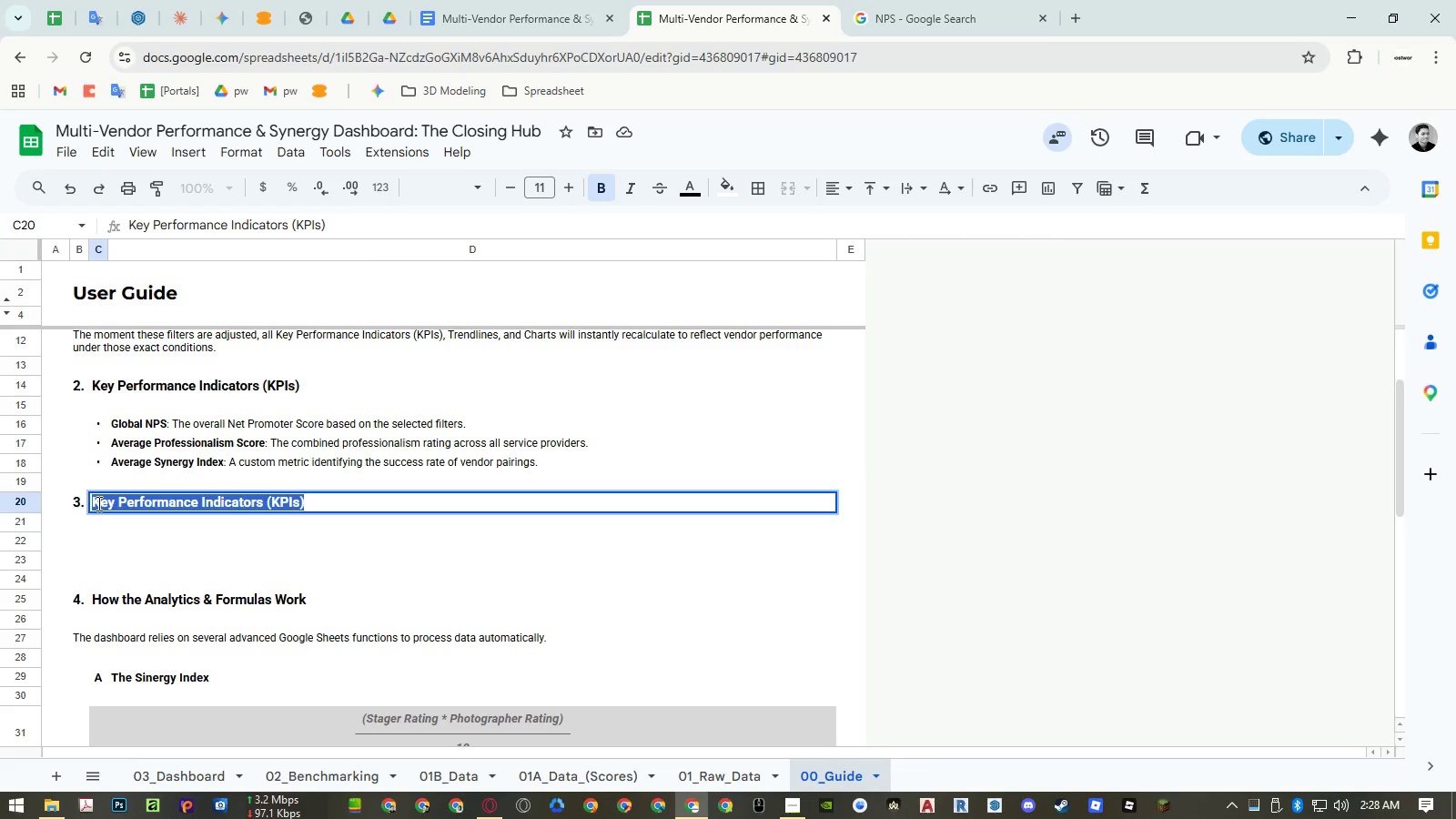 
type(Visual Analytics)
 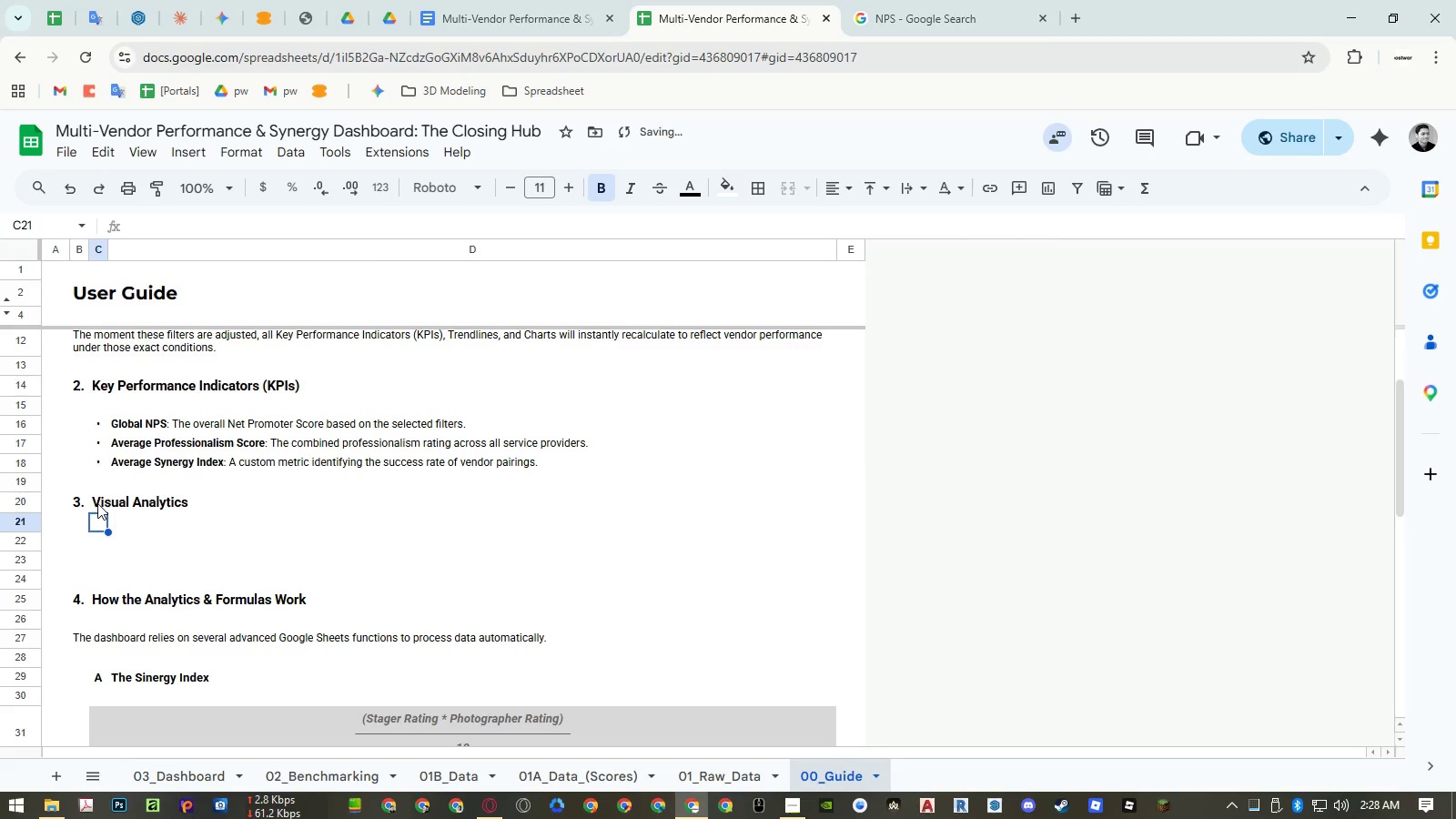 
 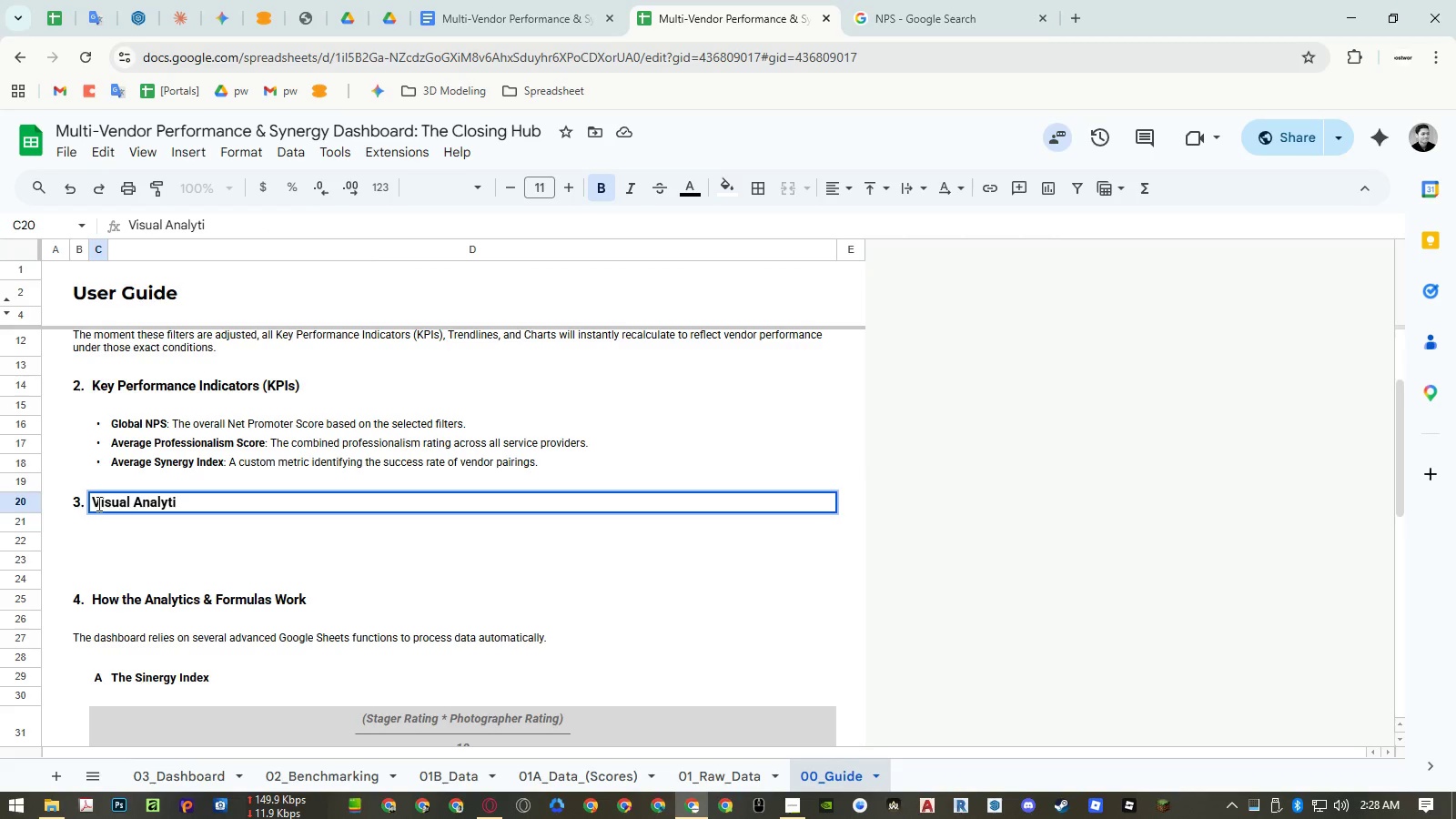 
key(Enter)
 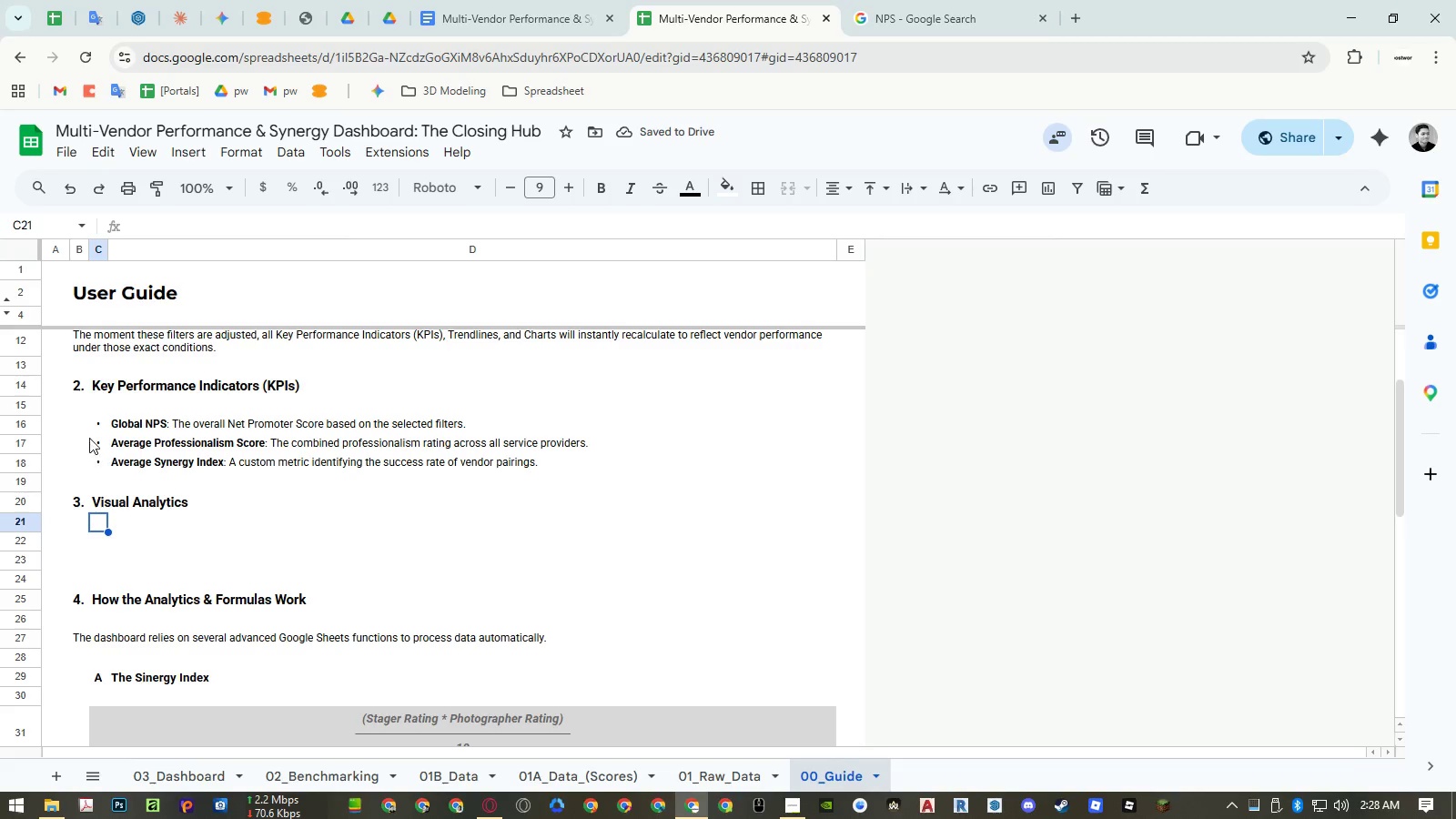 
left_click_drag(start_coordinate=[28, 425], to_coordinate=[25, 457])
 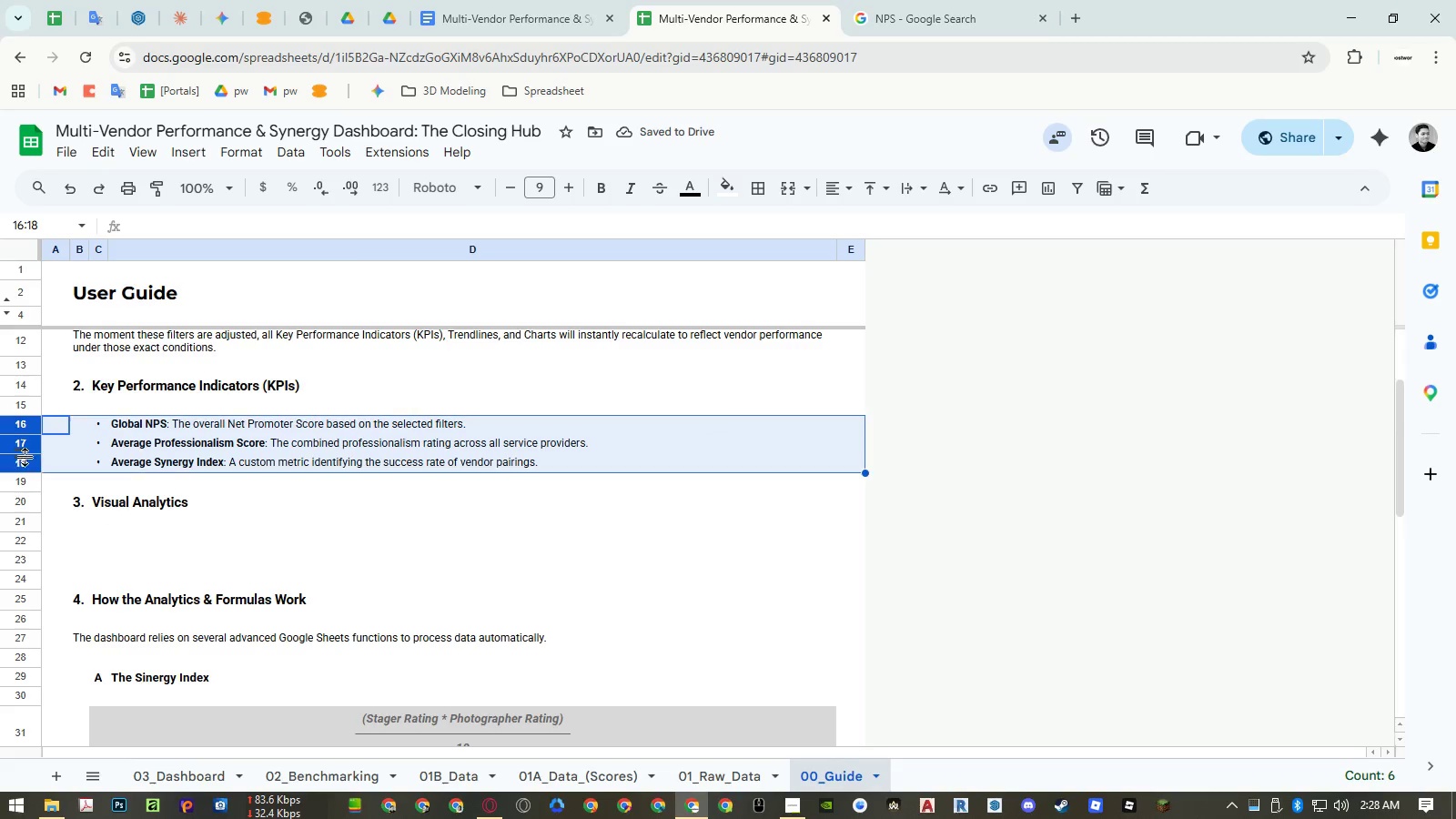 
key(Control+ControlLeft)
 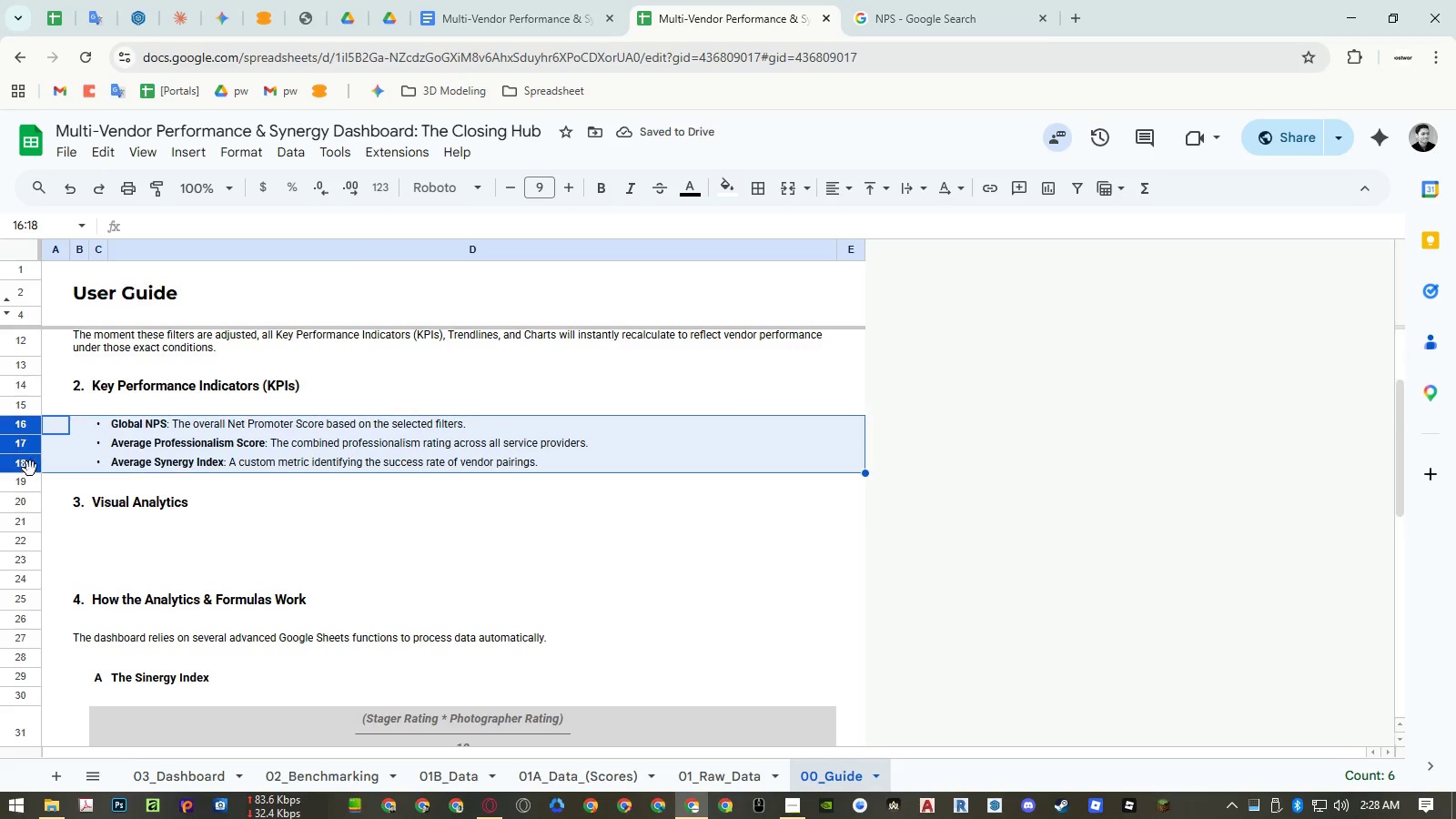 
key(Control+C)
 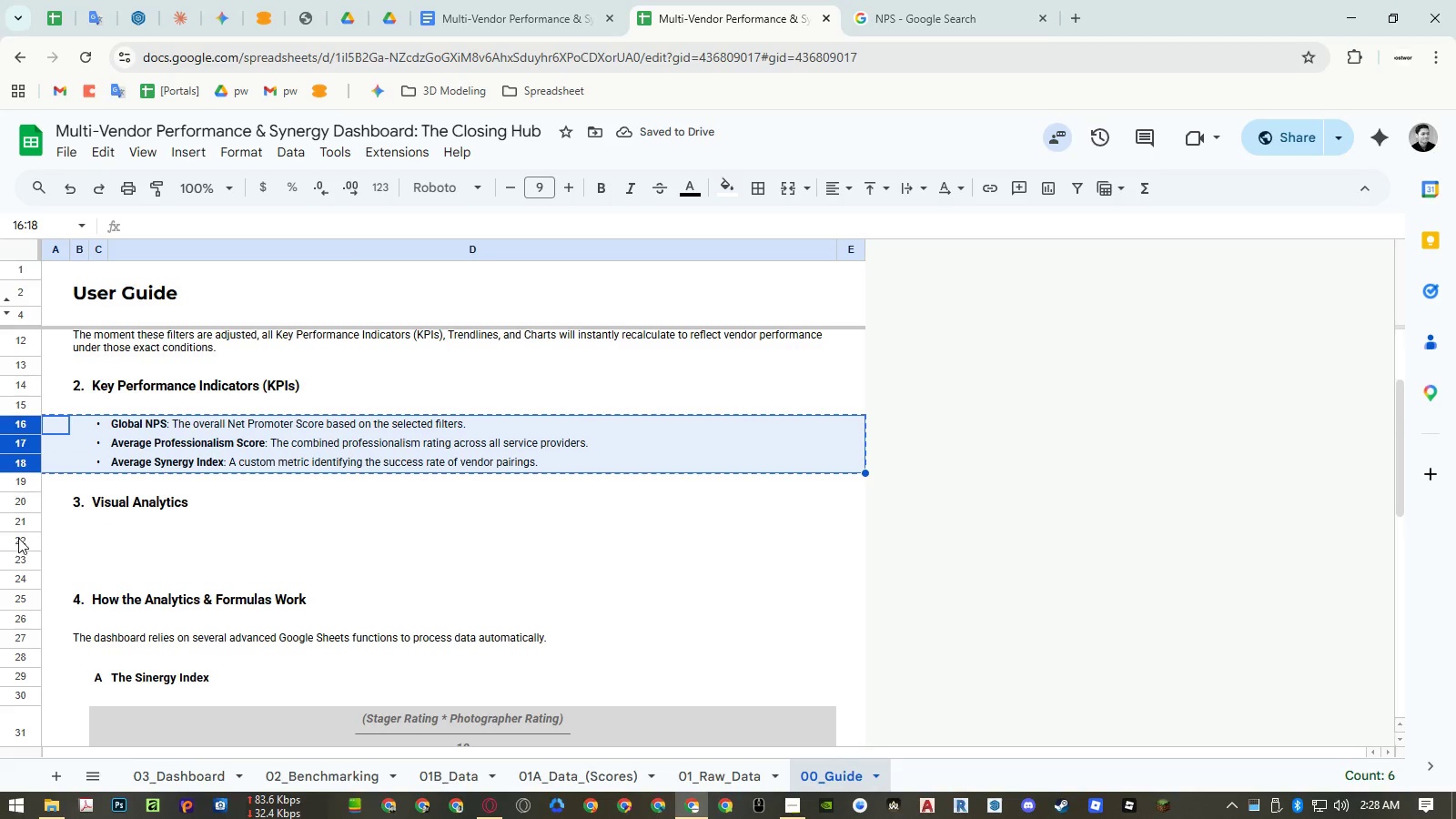 
left_click([19, 539])
 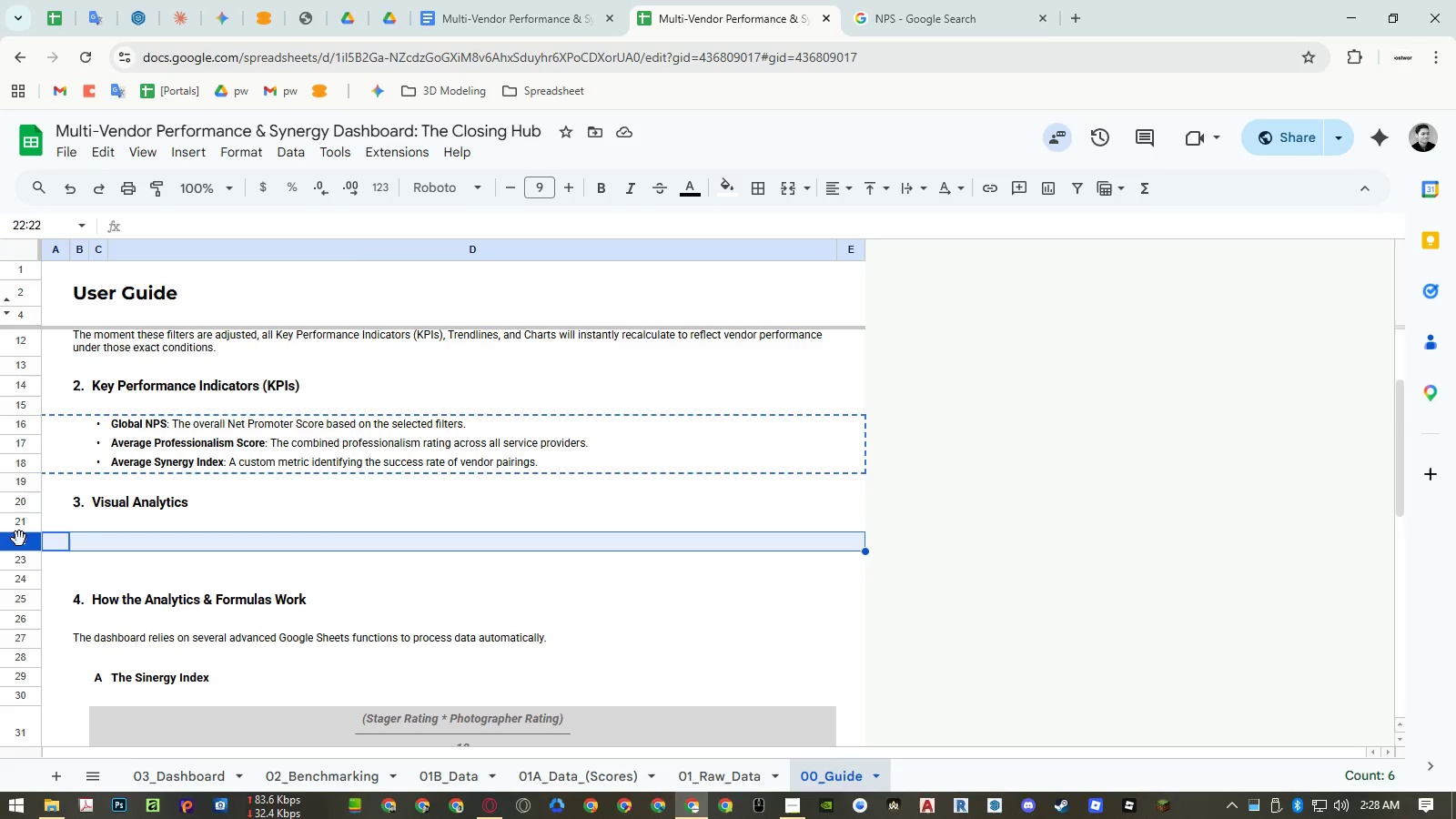 
key(Control+ControlLeft)
 